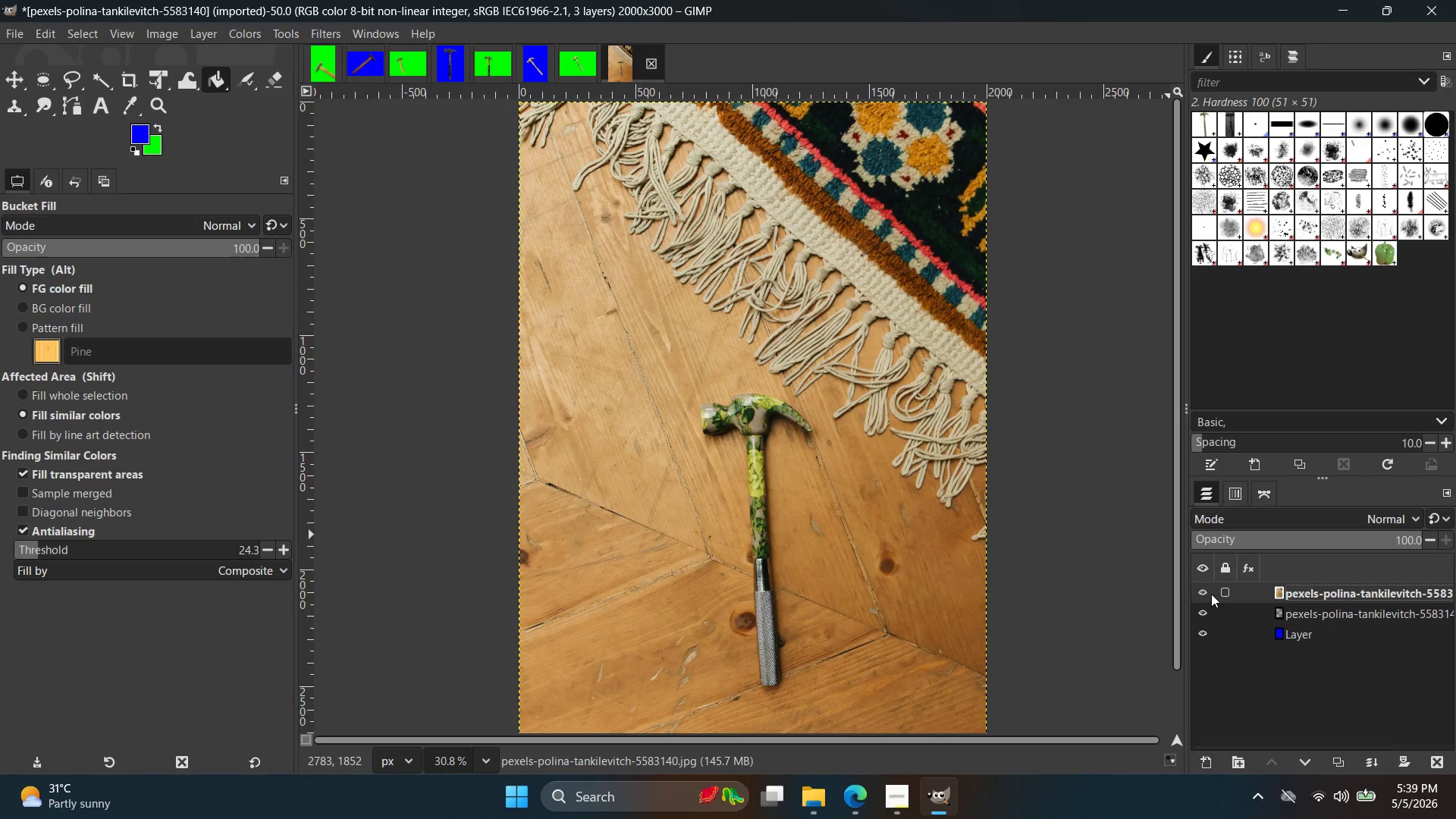 
hold_key(key=ControlLeft, duration=0.56)
scroll: coordinate [955, 534], scroll_direction: down, amount: 4.0
 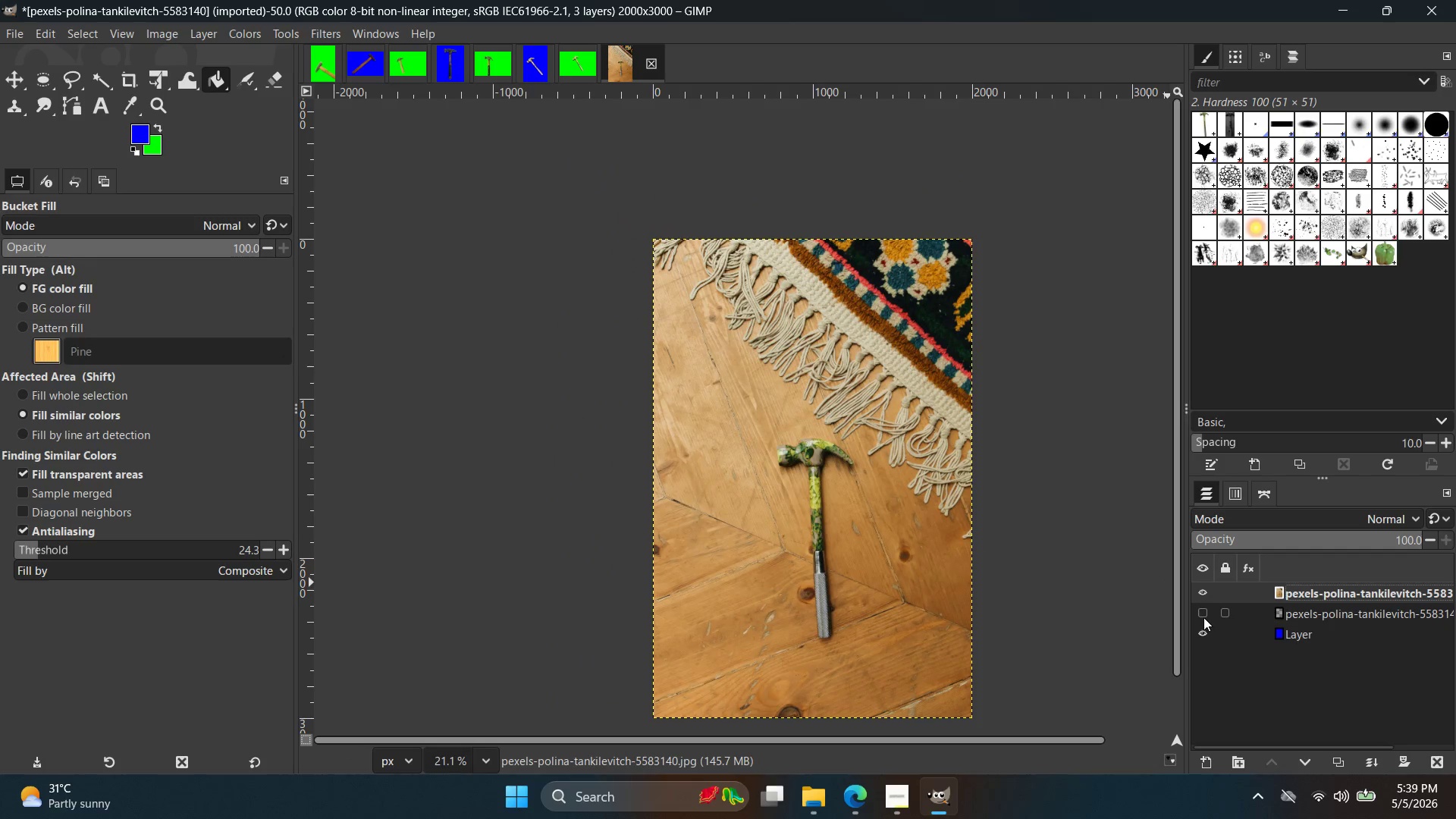 
double_click([1205, 612])
 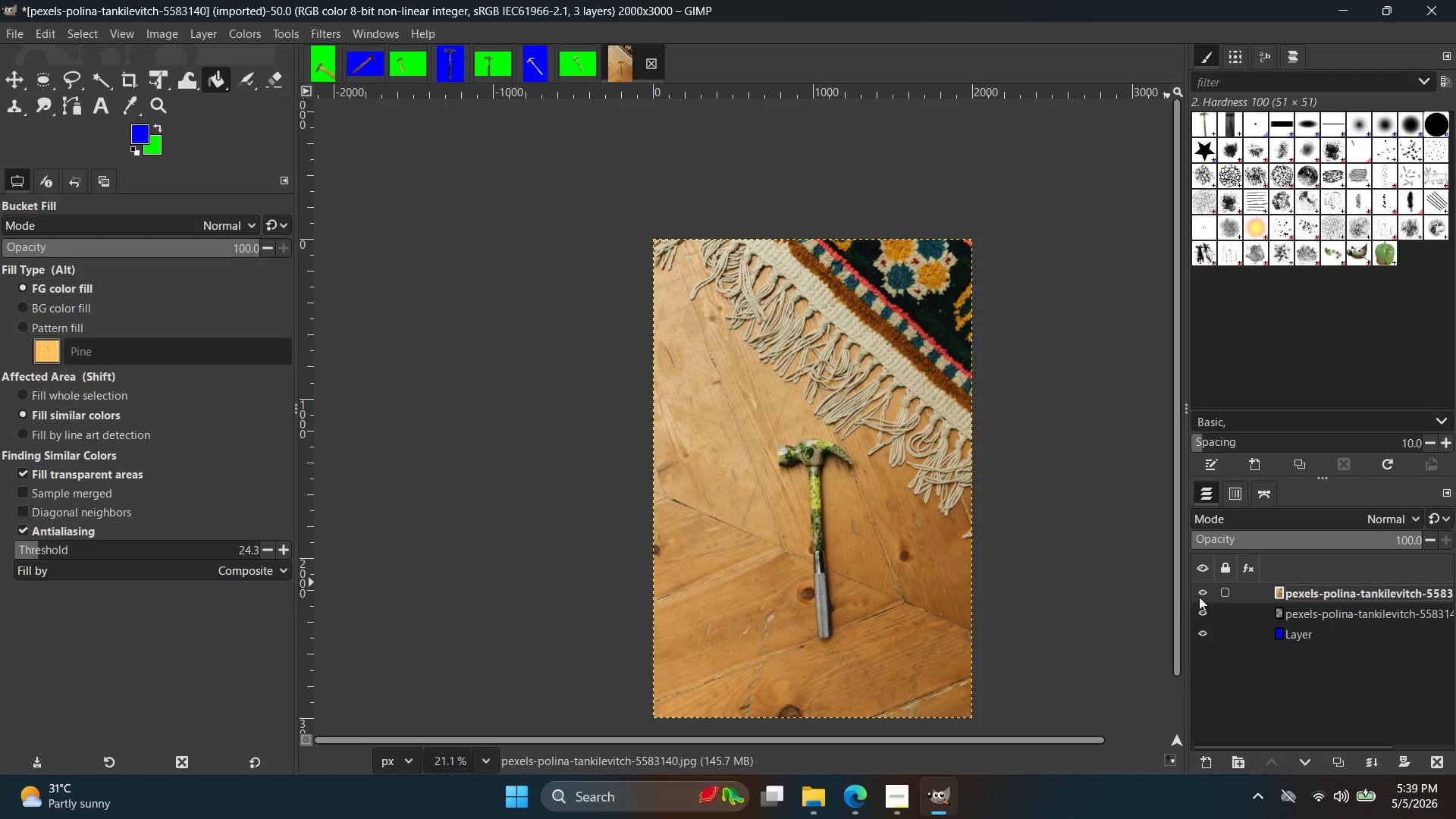 
triple_click([1197, 588])
 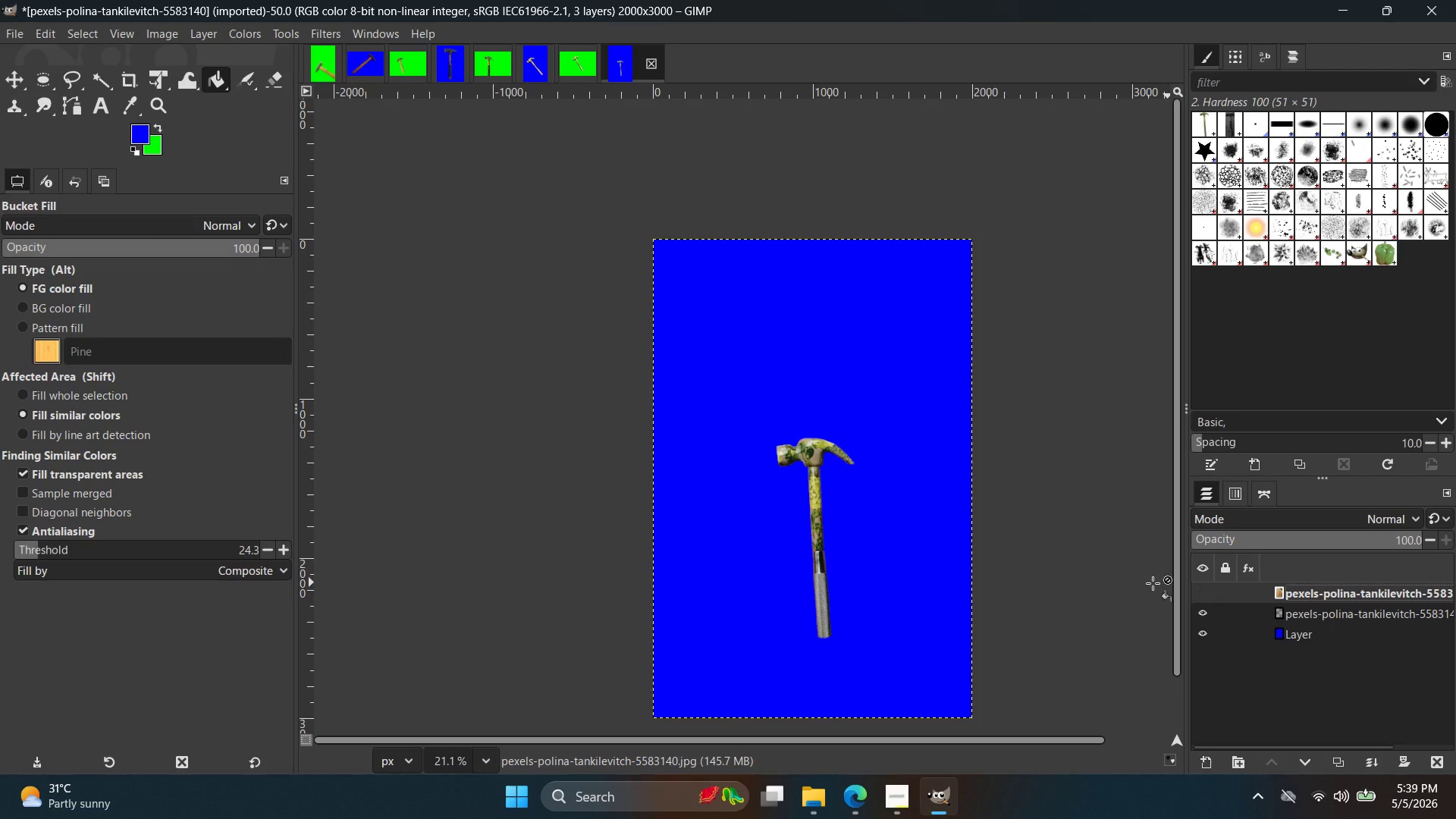 
hold_key(key=ControlLeft, duration=3.14)
scroll: coordinate [893, 563], scroll_direction: up, amount: 14.0
 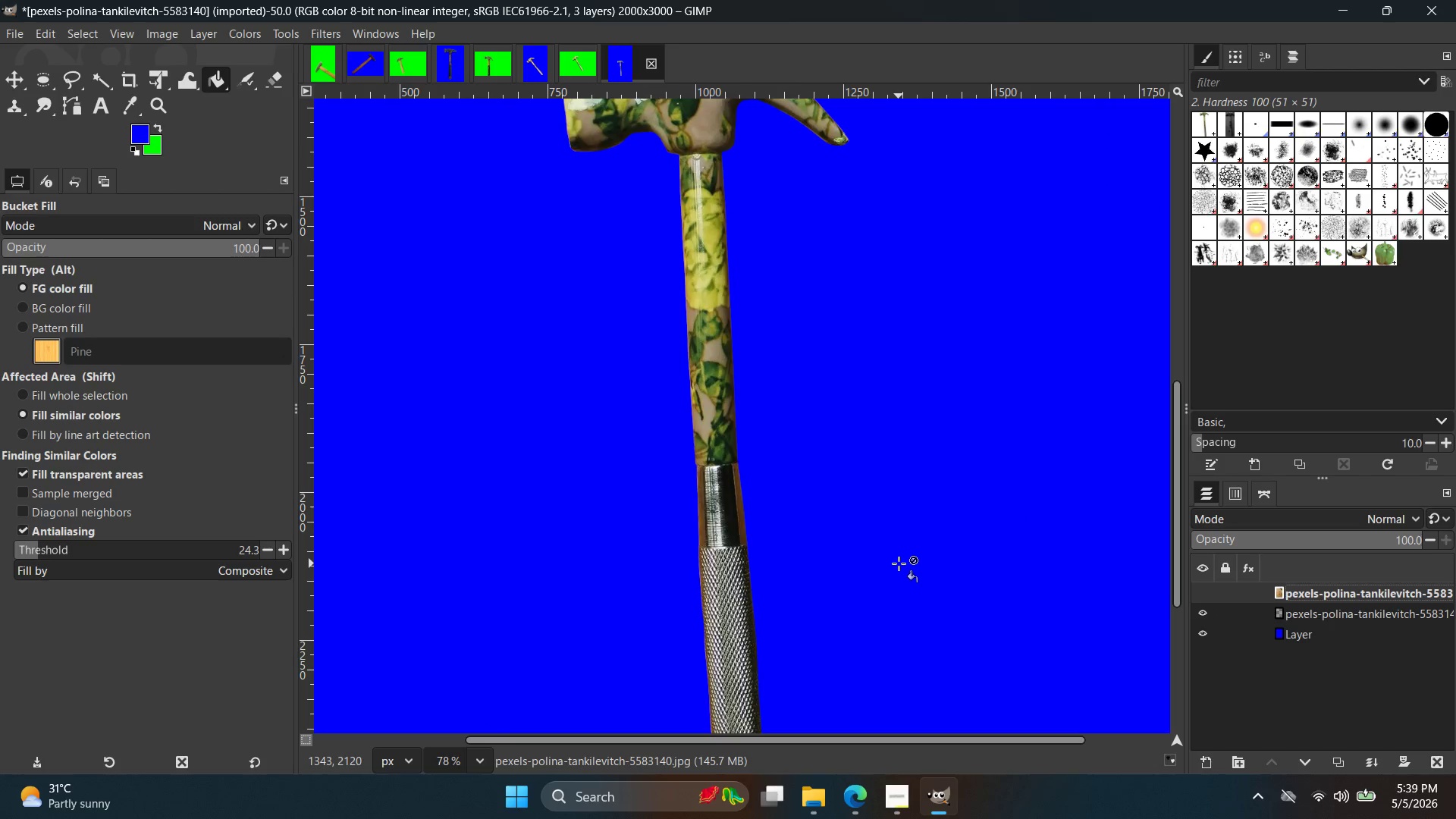 
scroll: coordinate [899, 563], scroll_direction: down, amount: 1.0
 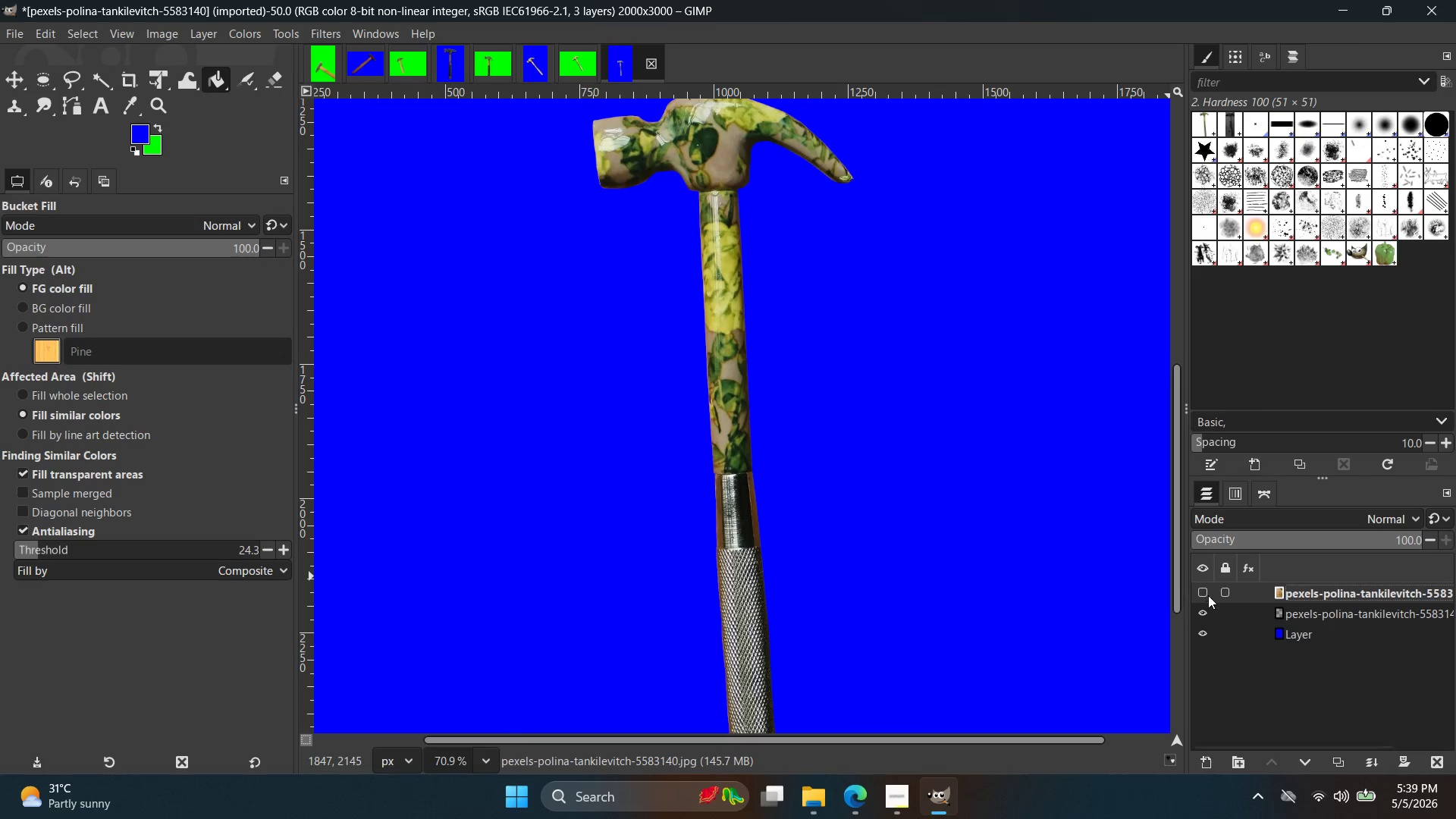 
double_click([1209, 595])
 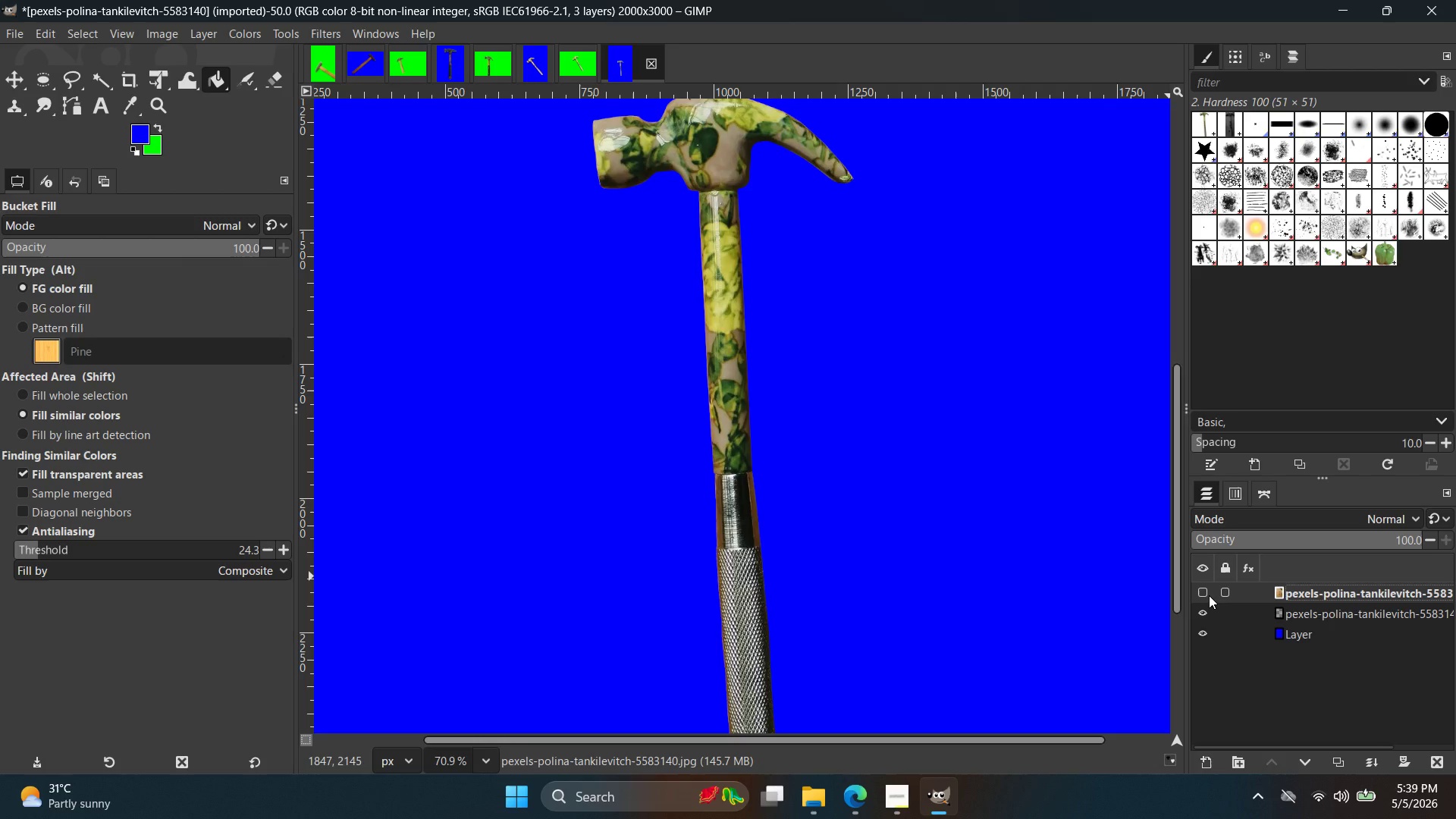 
triple_click([1209, 595])
 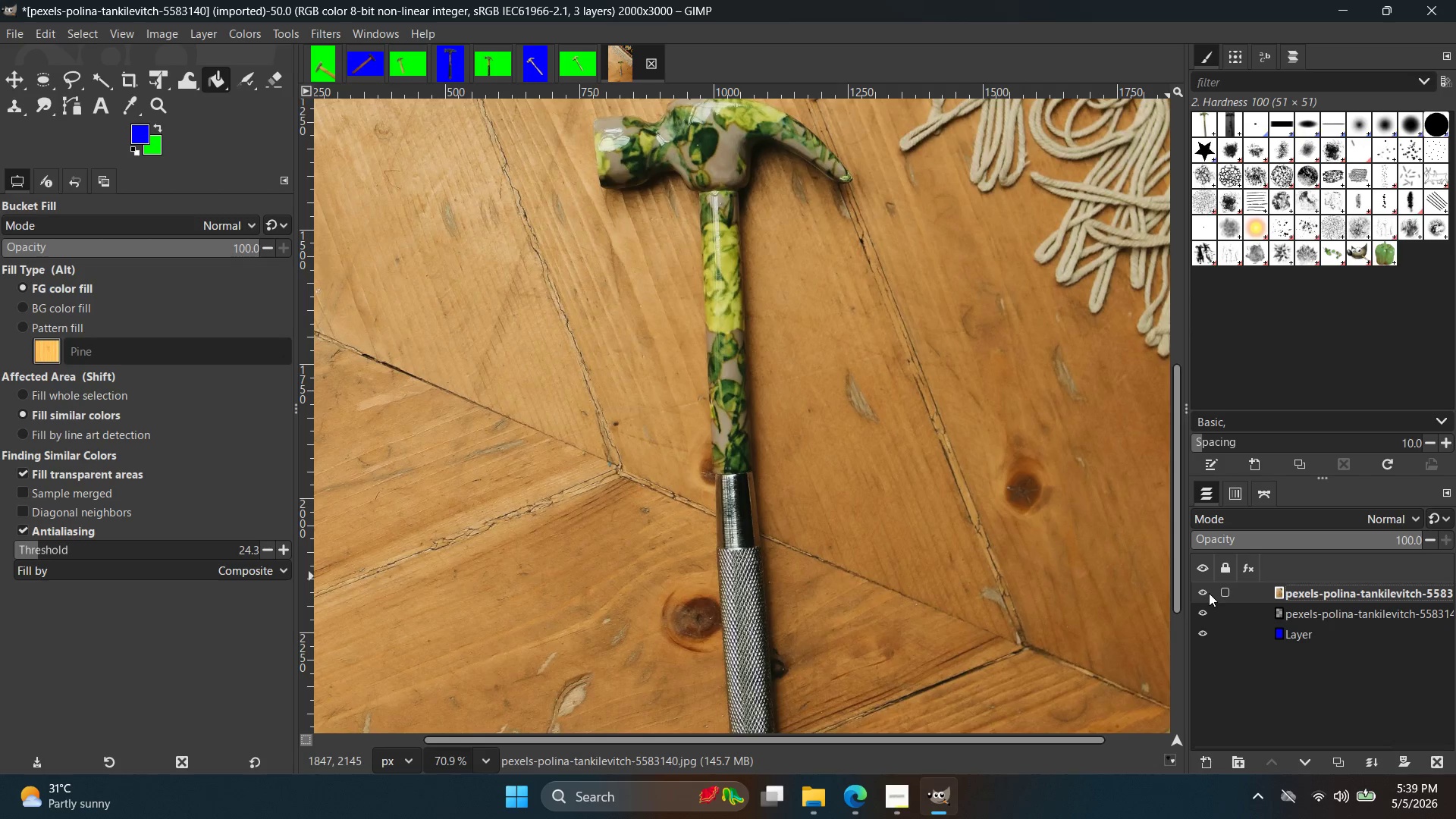 
 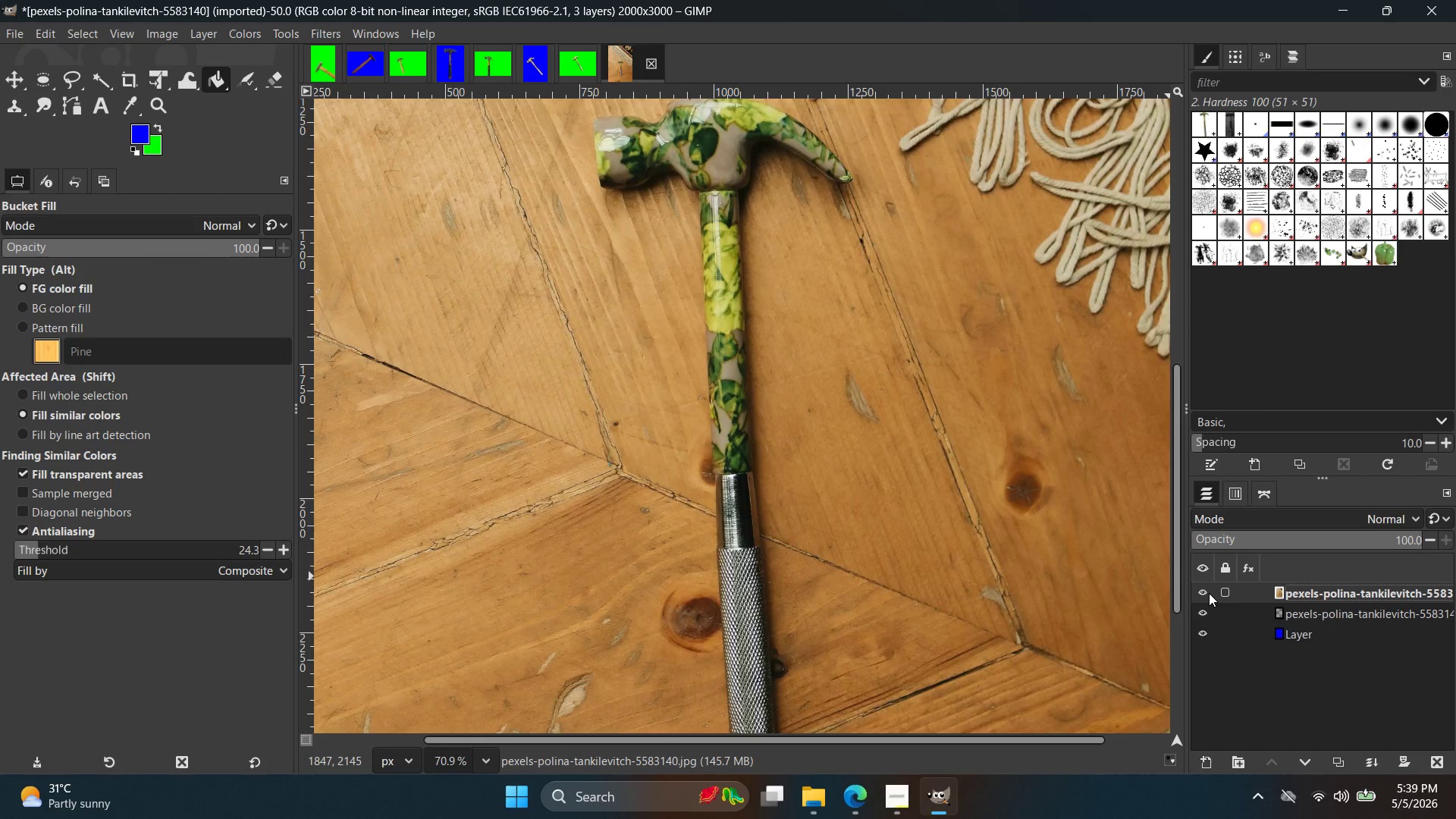 
left_click([1209, 593])
 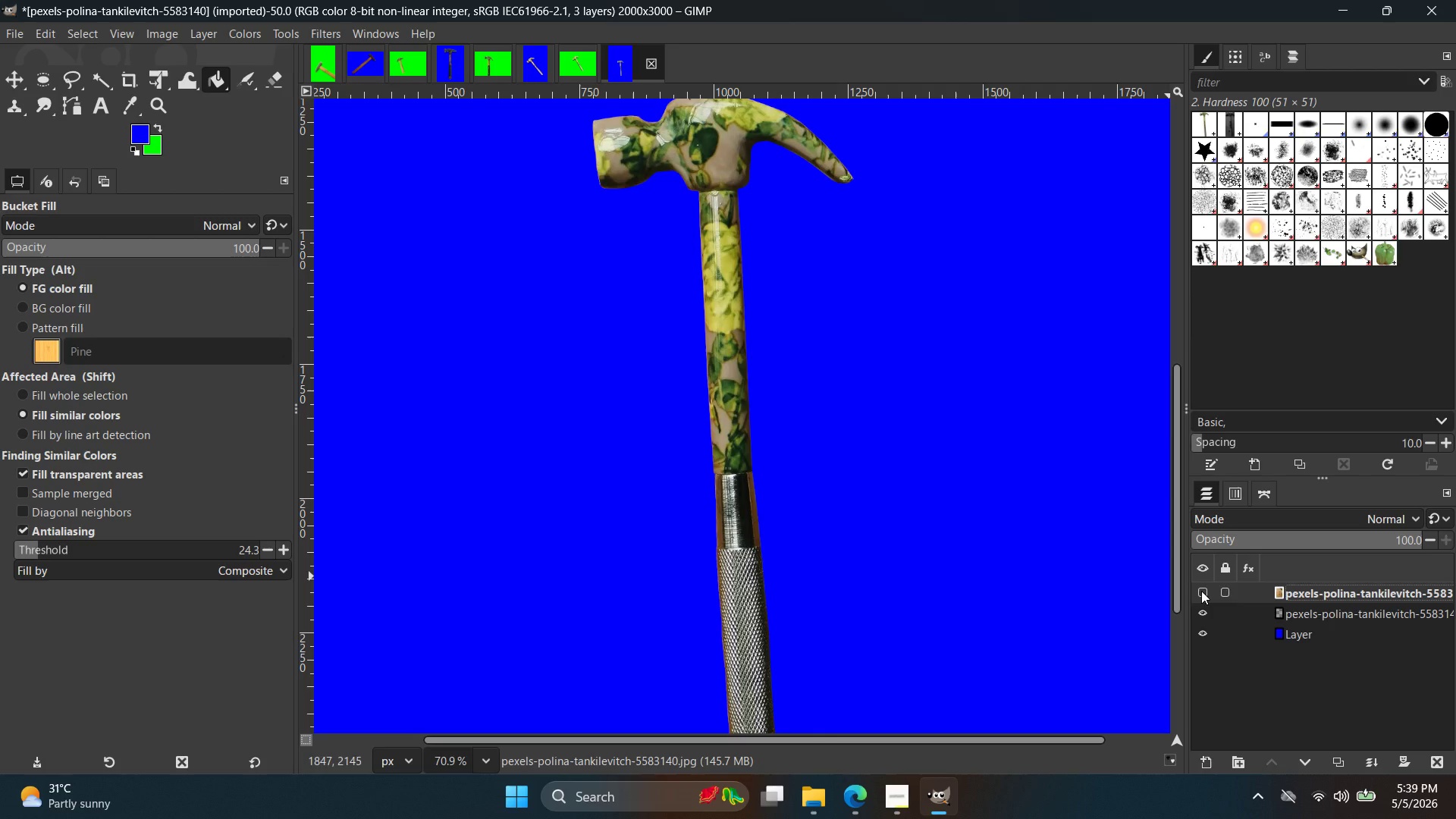 
hold_key(key=ControlLeft, duration=1.05)
scroll: coordinate [849, 507], scroll_direction: down, amount: 8.0
 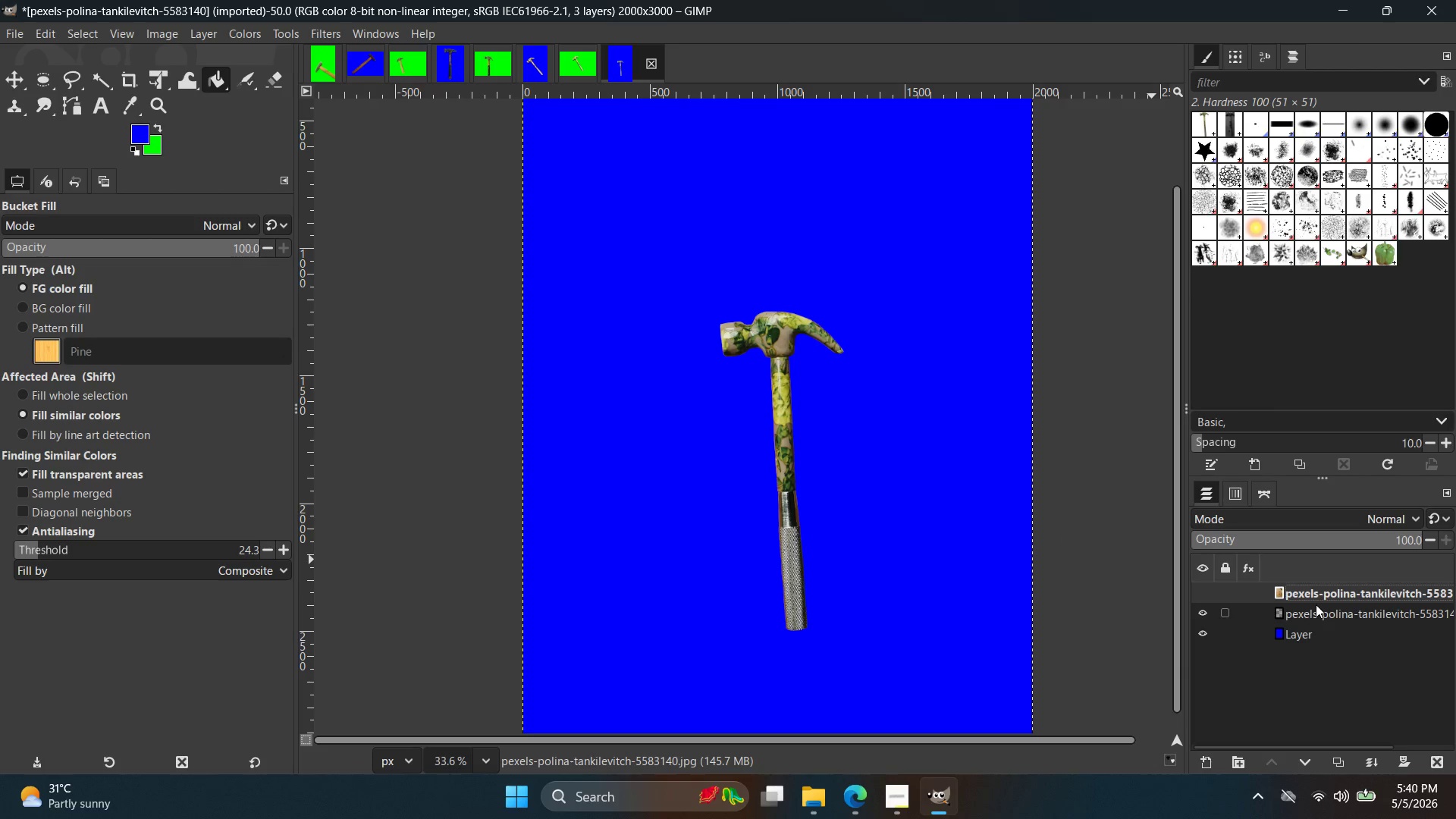 
left_click([1320, 616])
 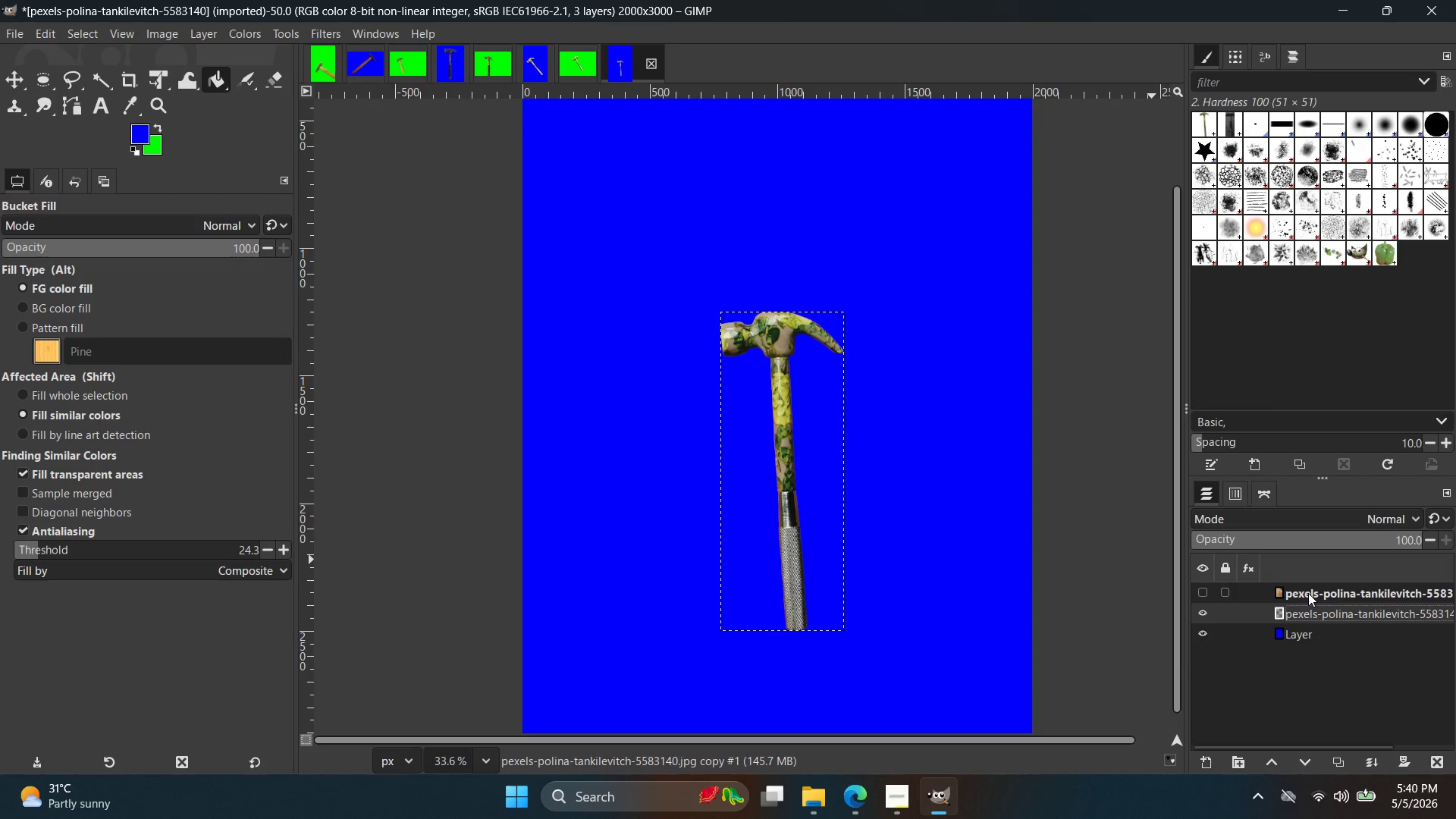 
key(Control+C)
 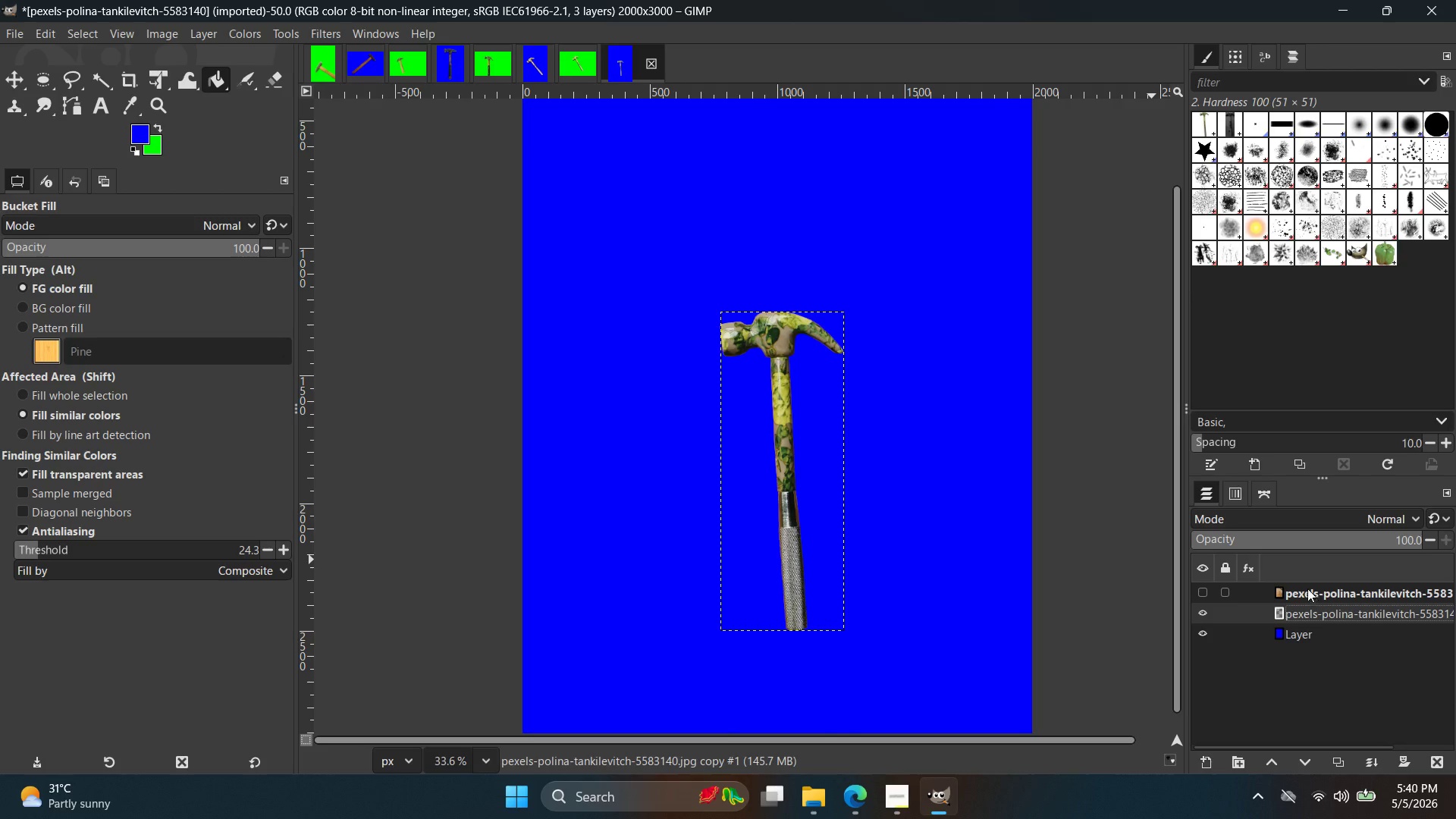 
key(Control+V)
 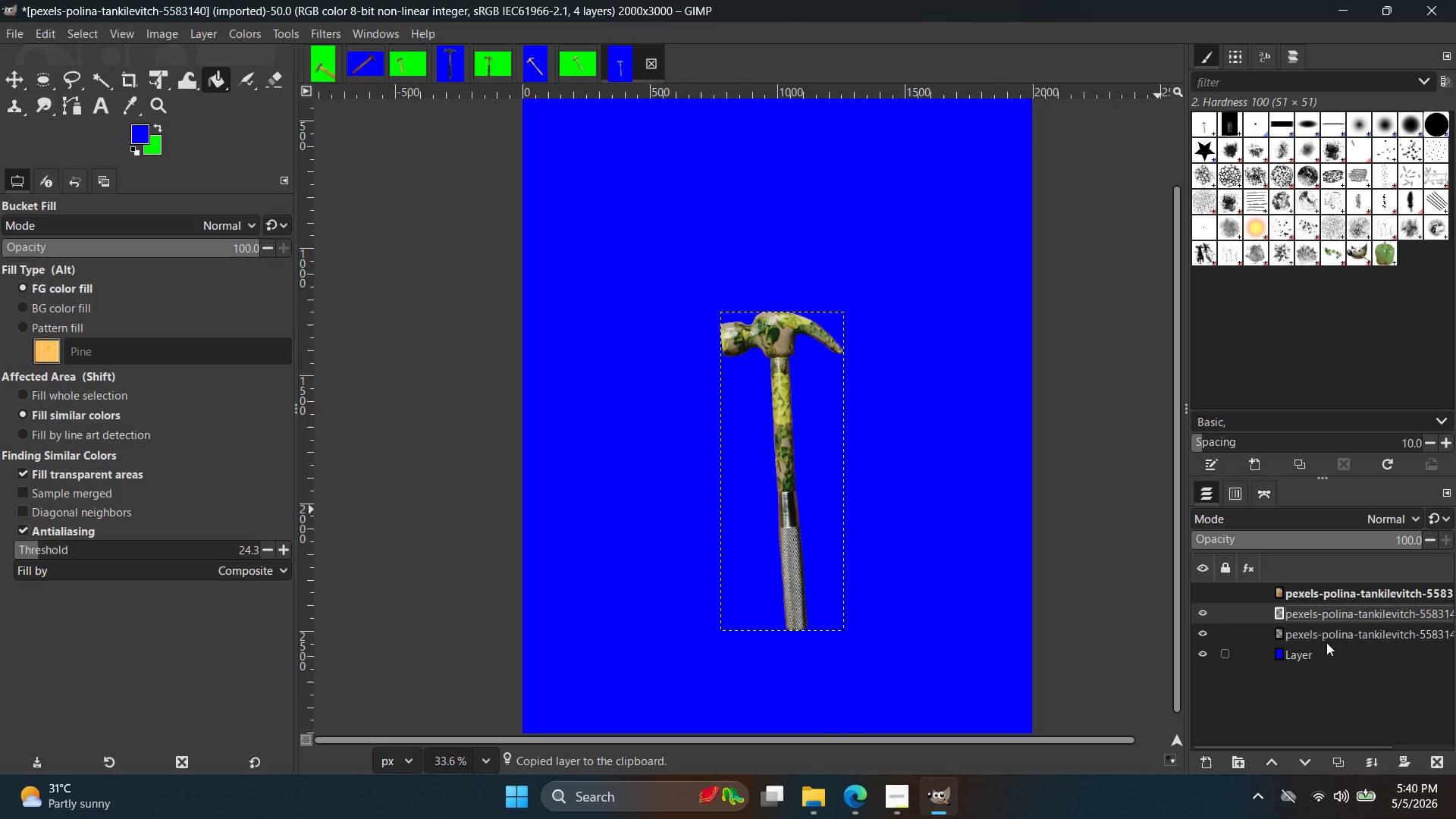 
left_click_drag(start_coordinate=[1318, 611], to_coordinate=[1325, 639])
 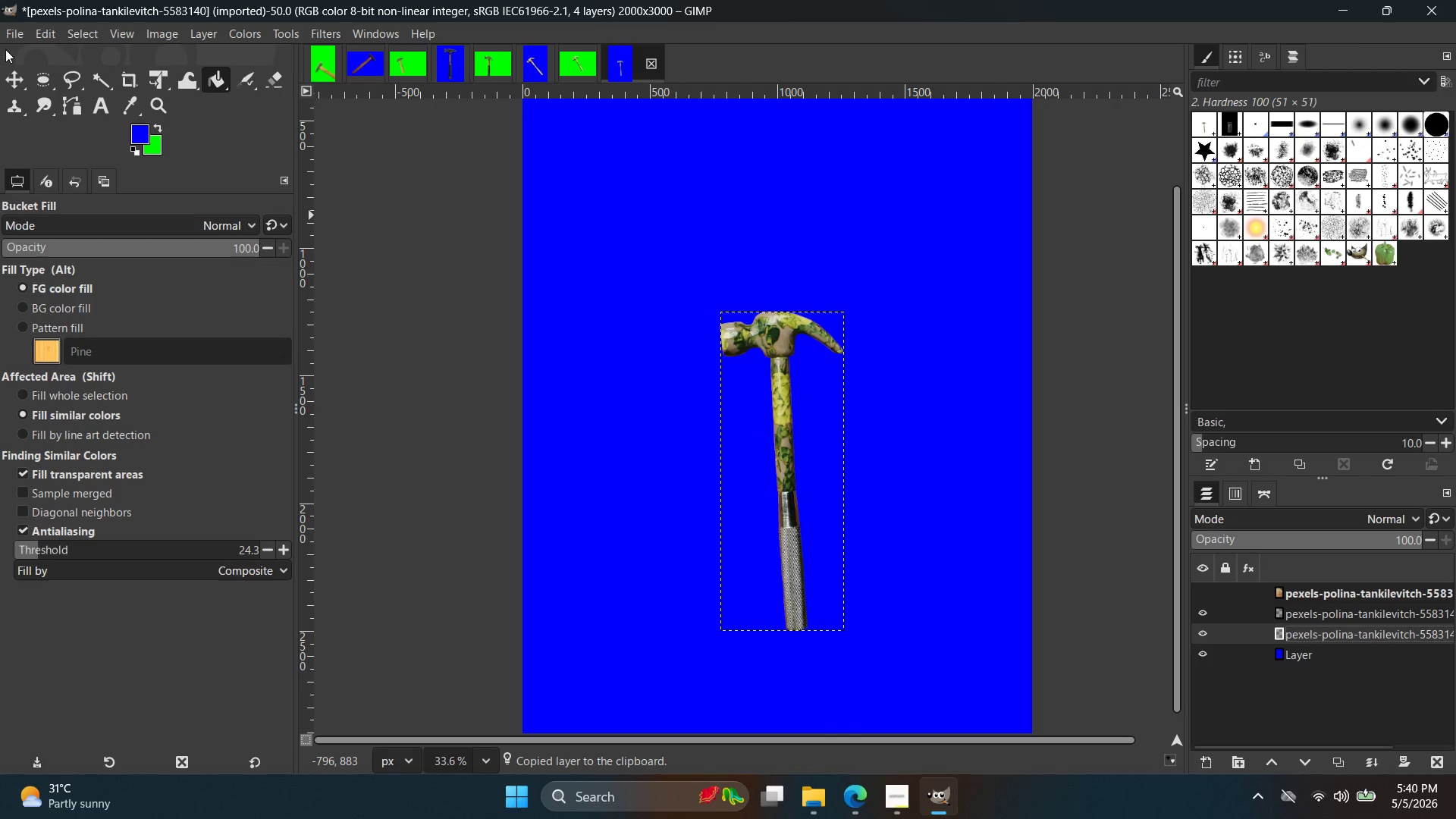 
left_click([19, 73])
 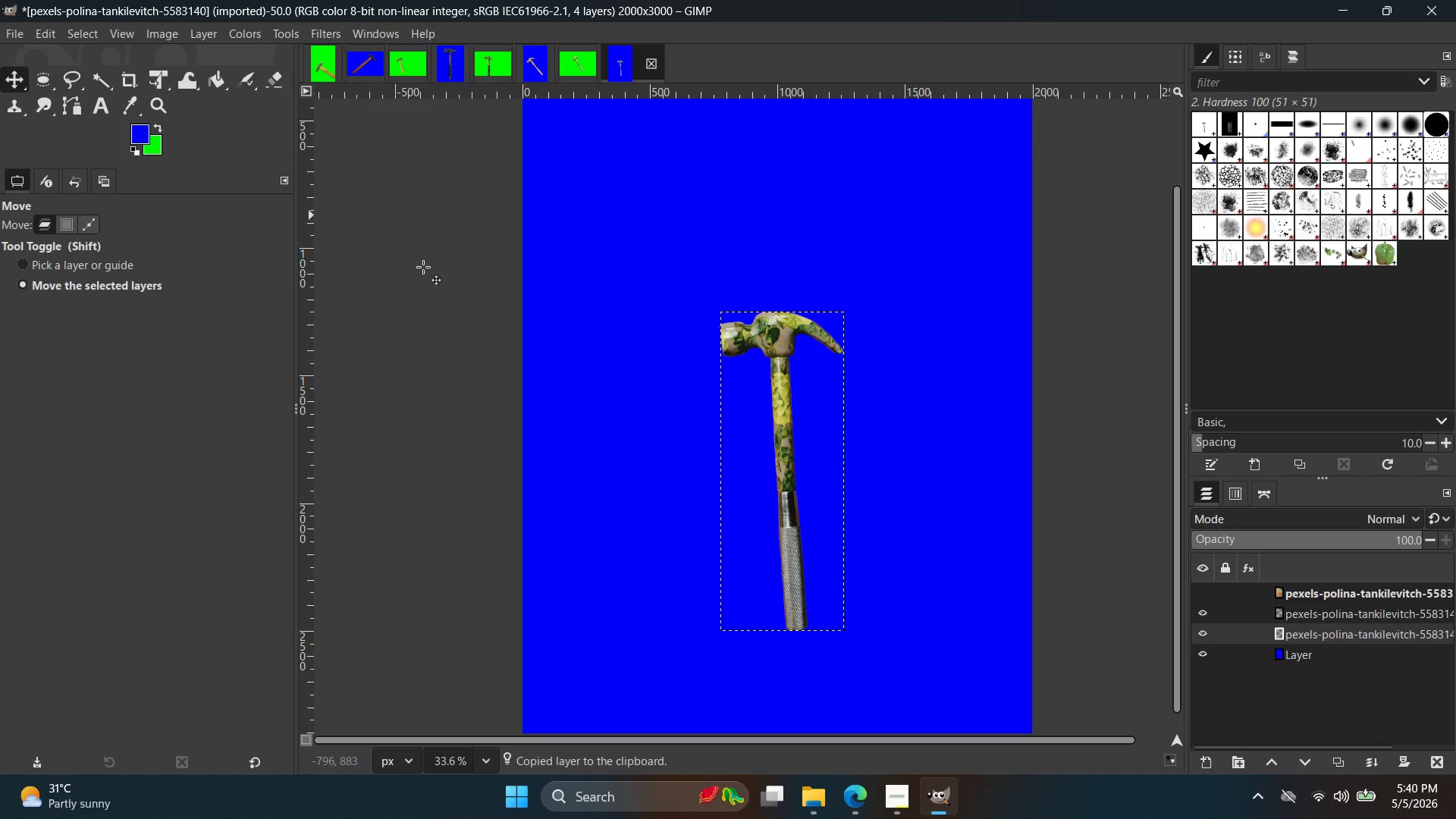 
hold_key(key=ControlLeft, duration=0.48)
 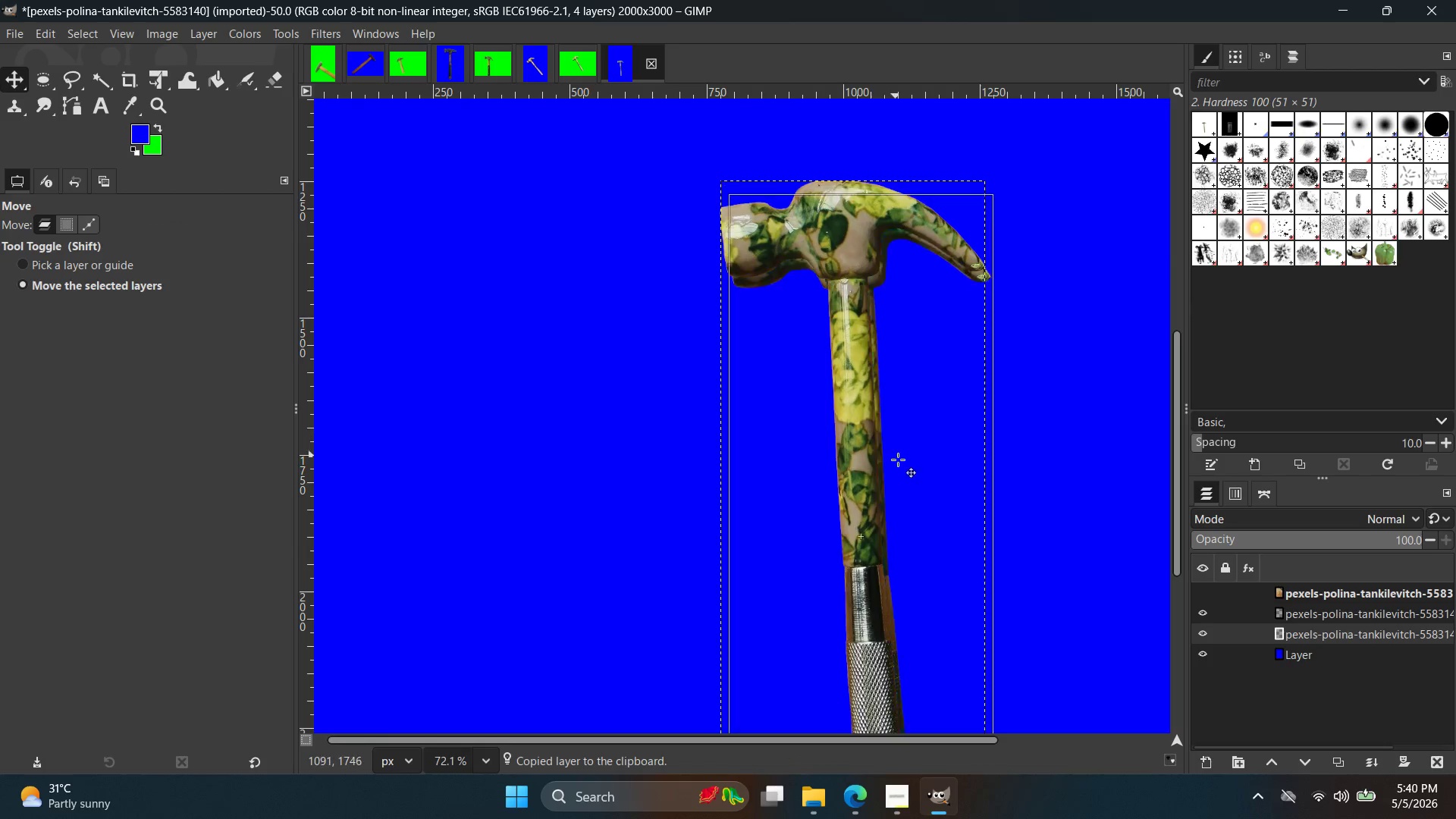 
left_click_drag(start_coordinate=[887, 442], to_coordinate=[894, 457])
 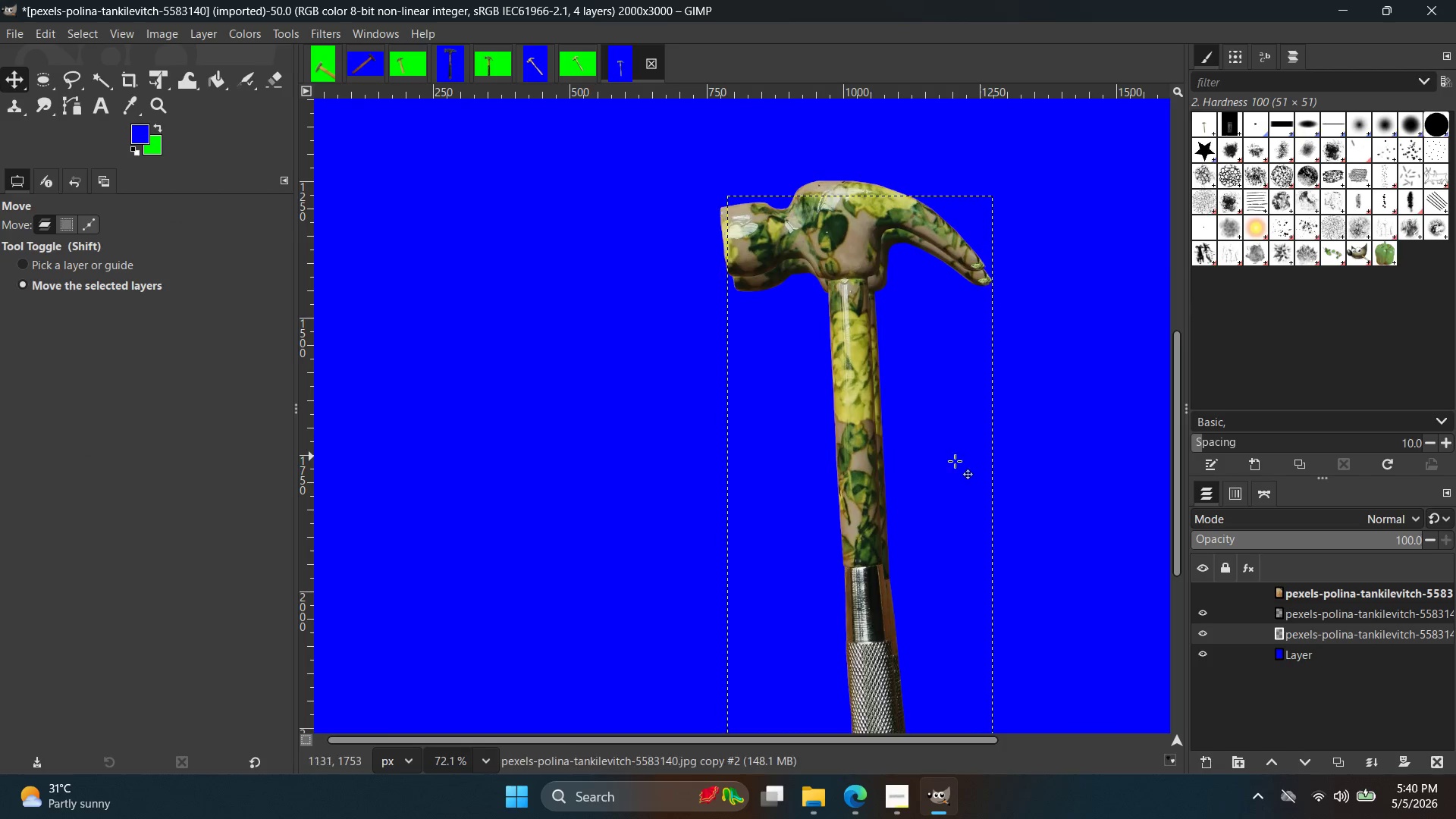 
scroll: coordinate [789, 450], scroll_direction: up, amount: 8.0
 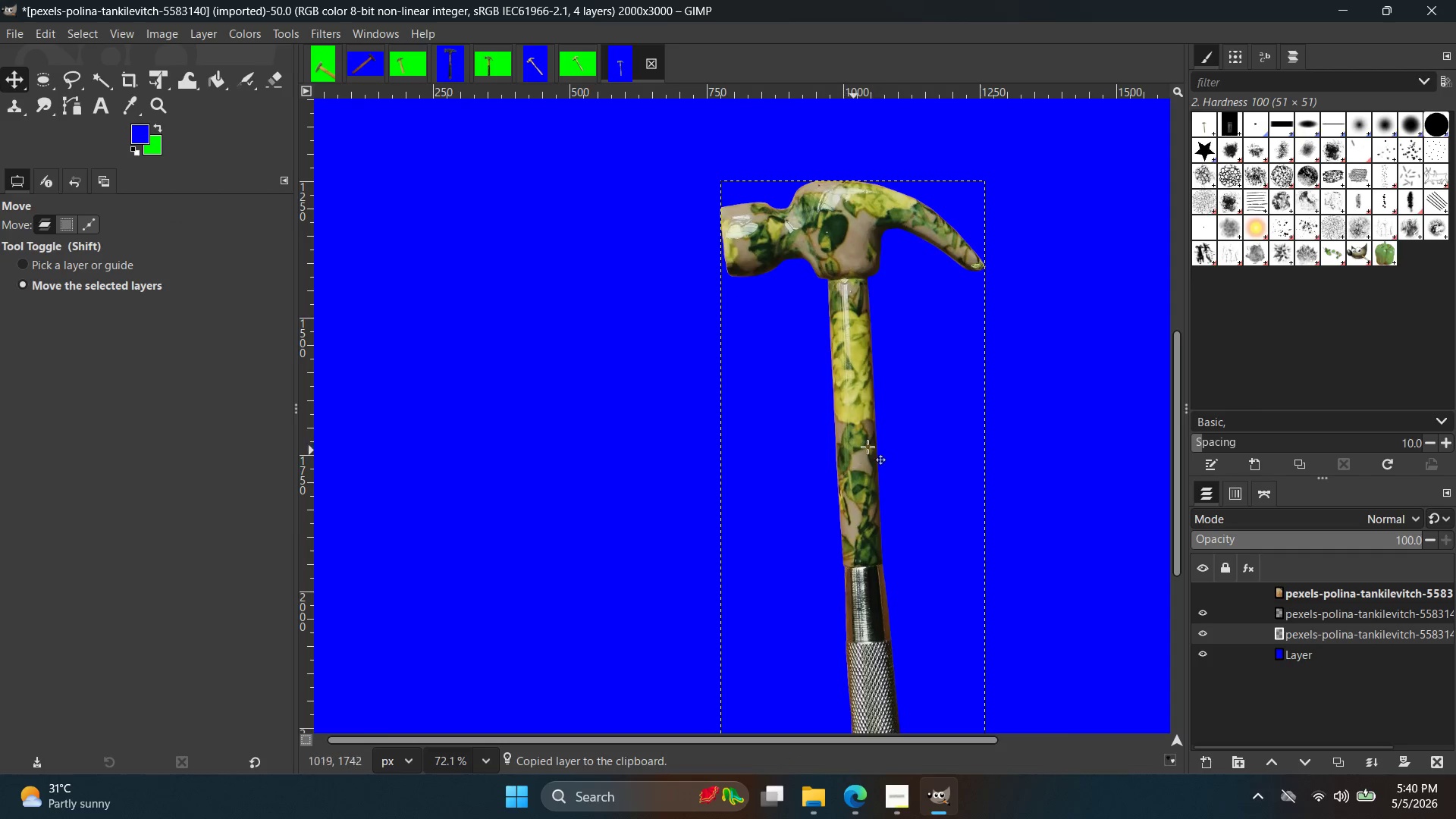 
hold_key(key=ControlLeft, duration=0.88)
scroll: coordinate [1040, 512], scroll_direction: down, amount: 6.0
 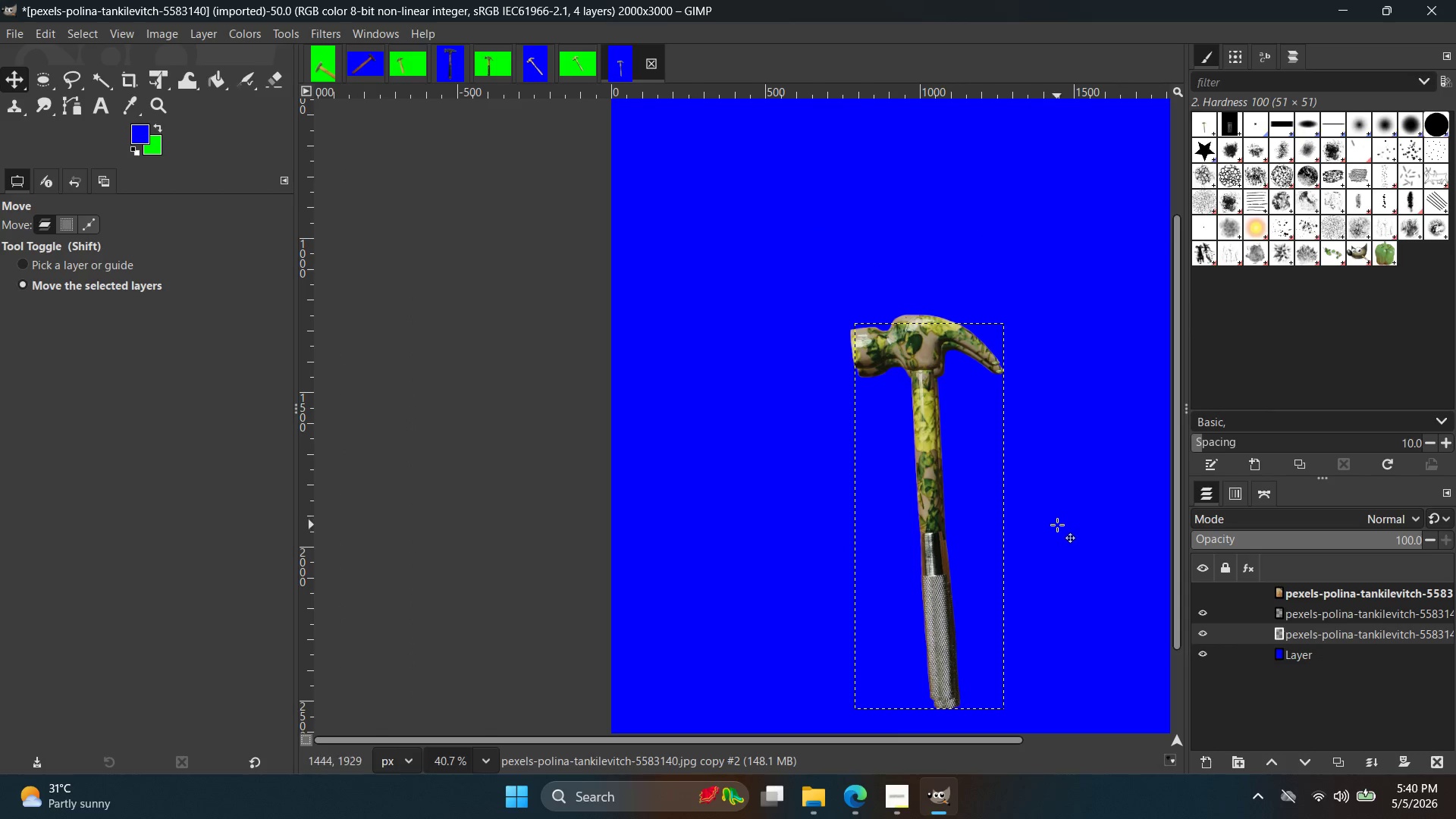 
hold_key(key=Space, duration=0.59)
 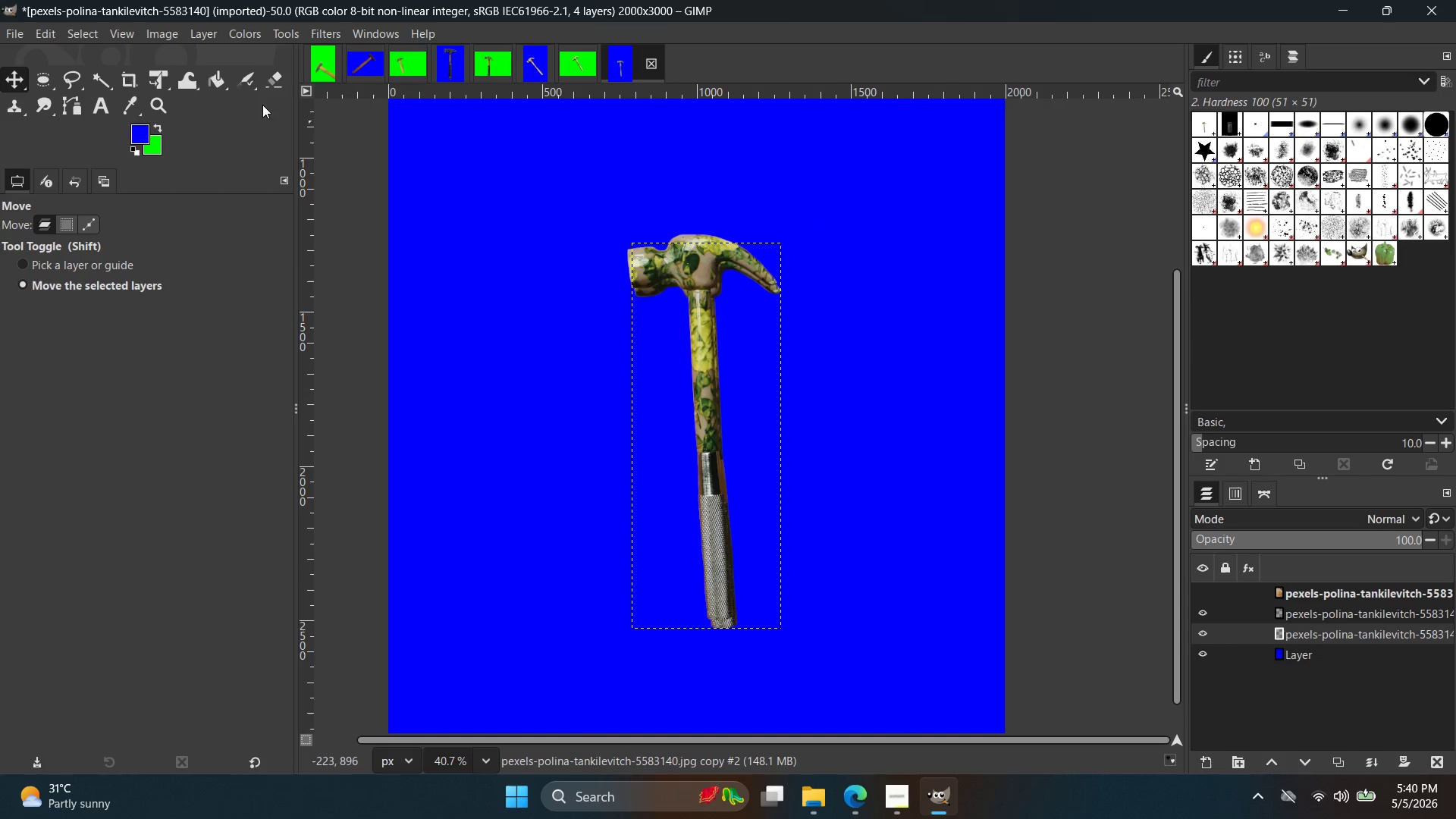 
left_click([251, 26])
 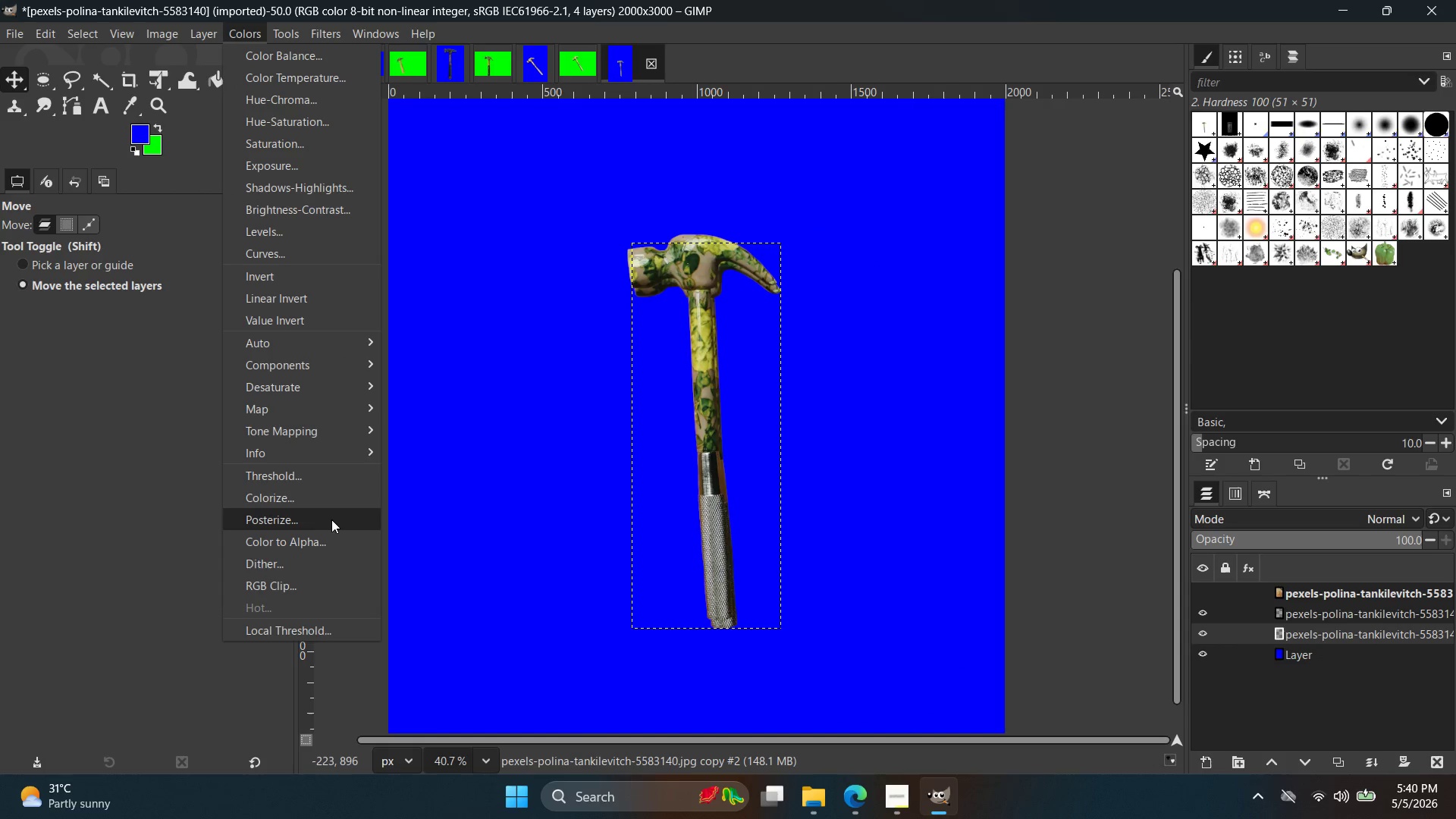 
left_click([325, 500])
 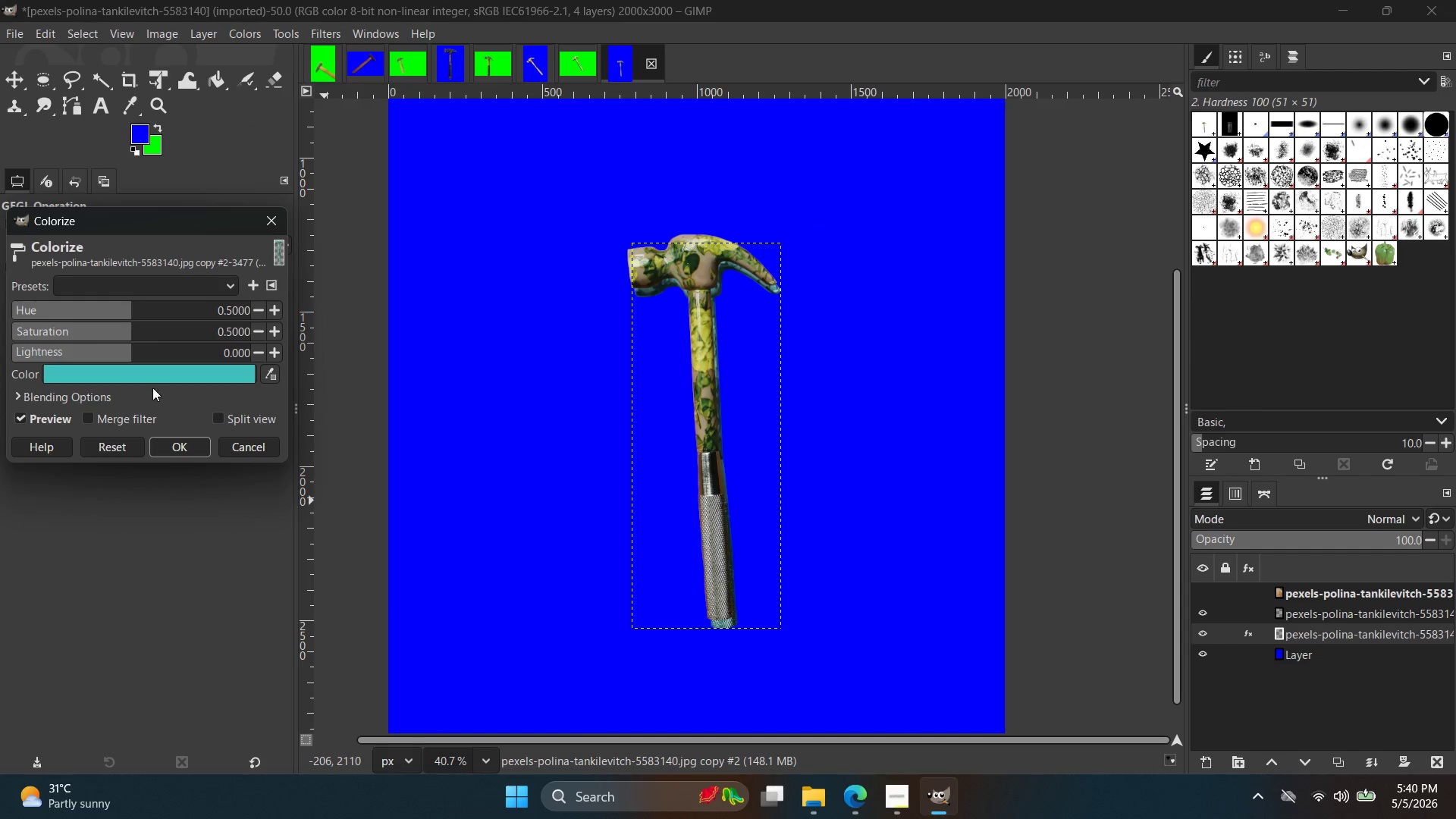 
left_click([171, 370])
 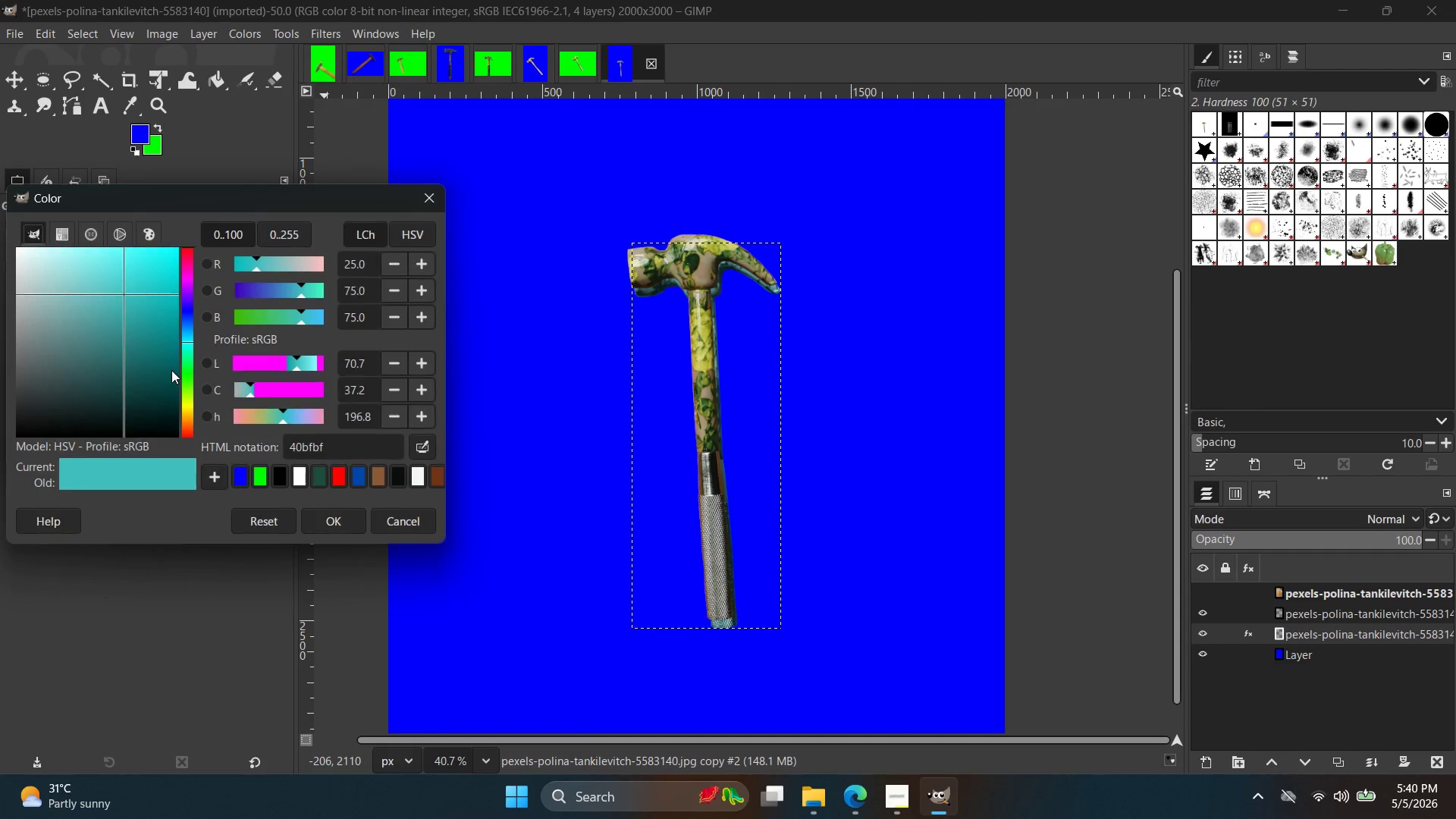 
left_click_drag(start_coordinate=[136, 390], to_coordinate=[0, 516])
 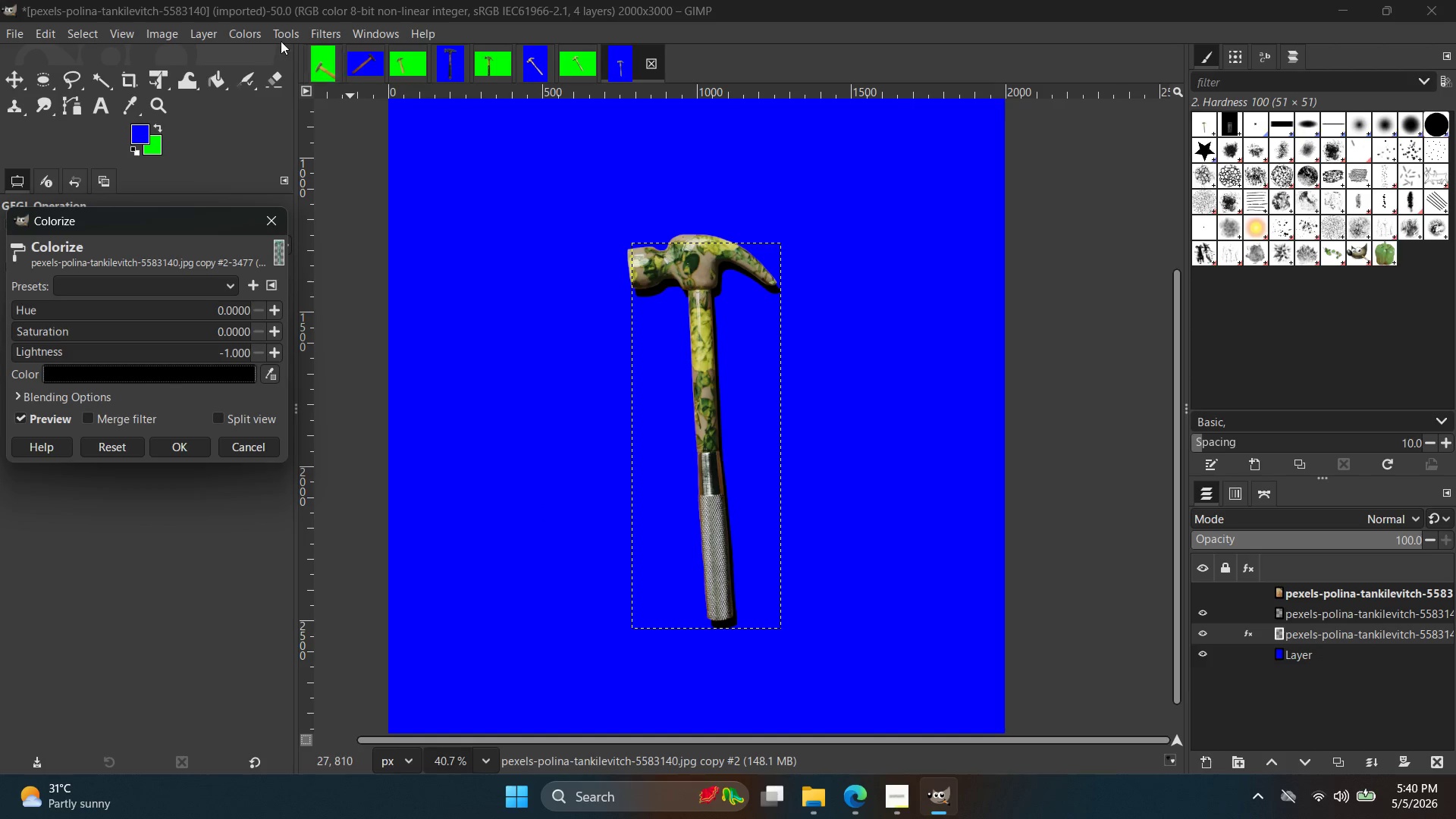 
left_click([318, 31])
 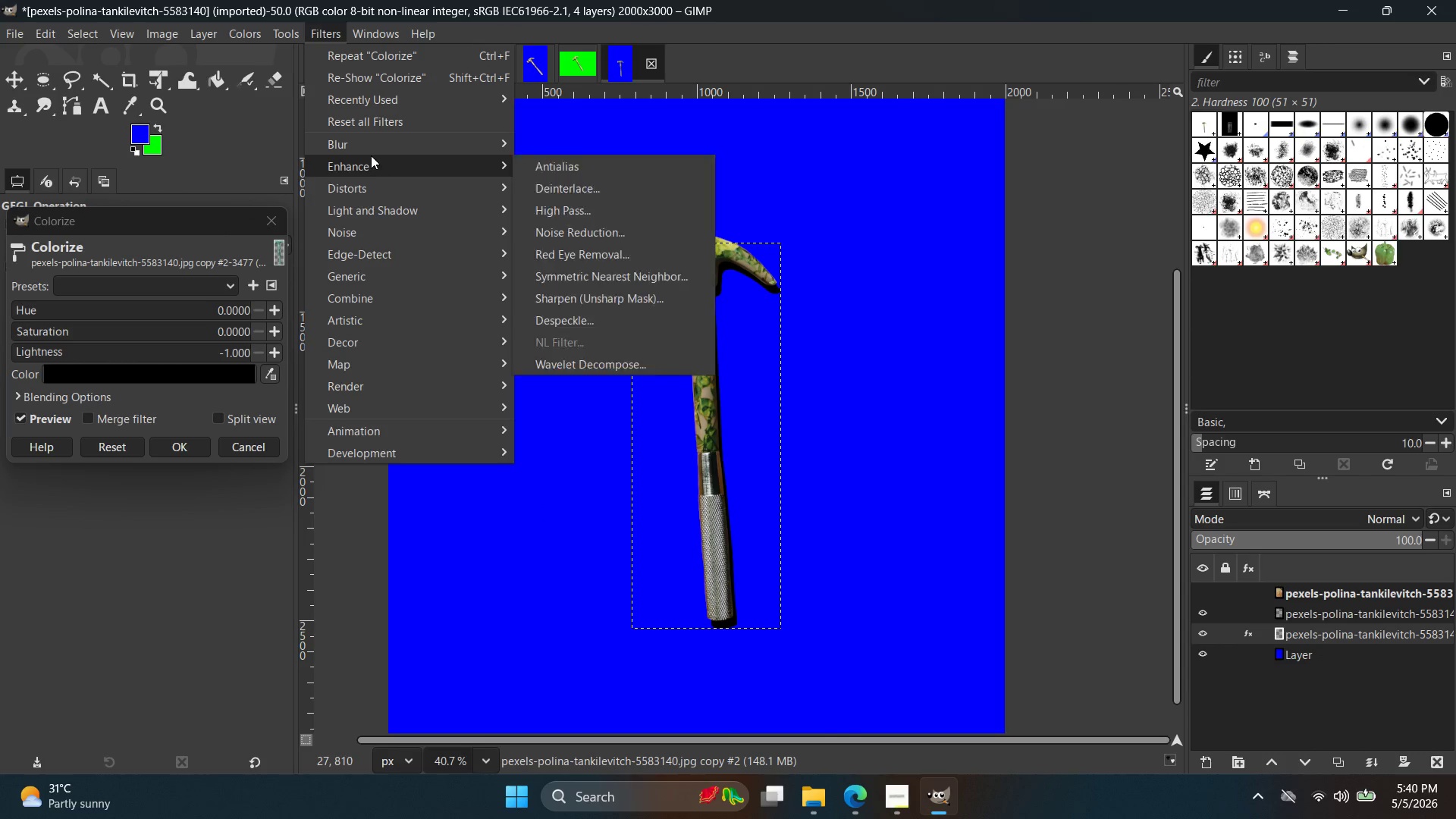 
left_click([370, 153])
 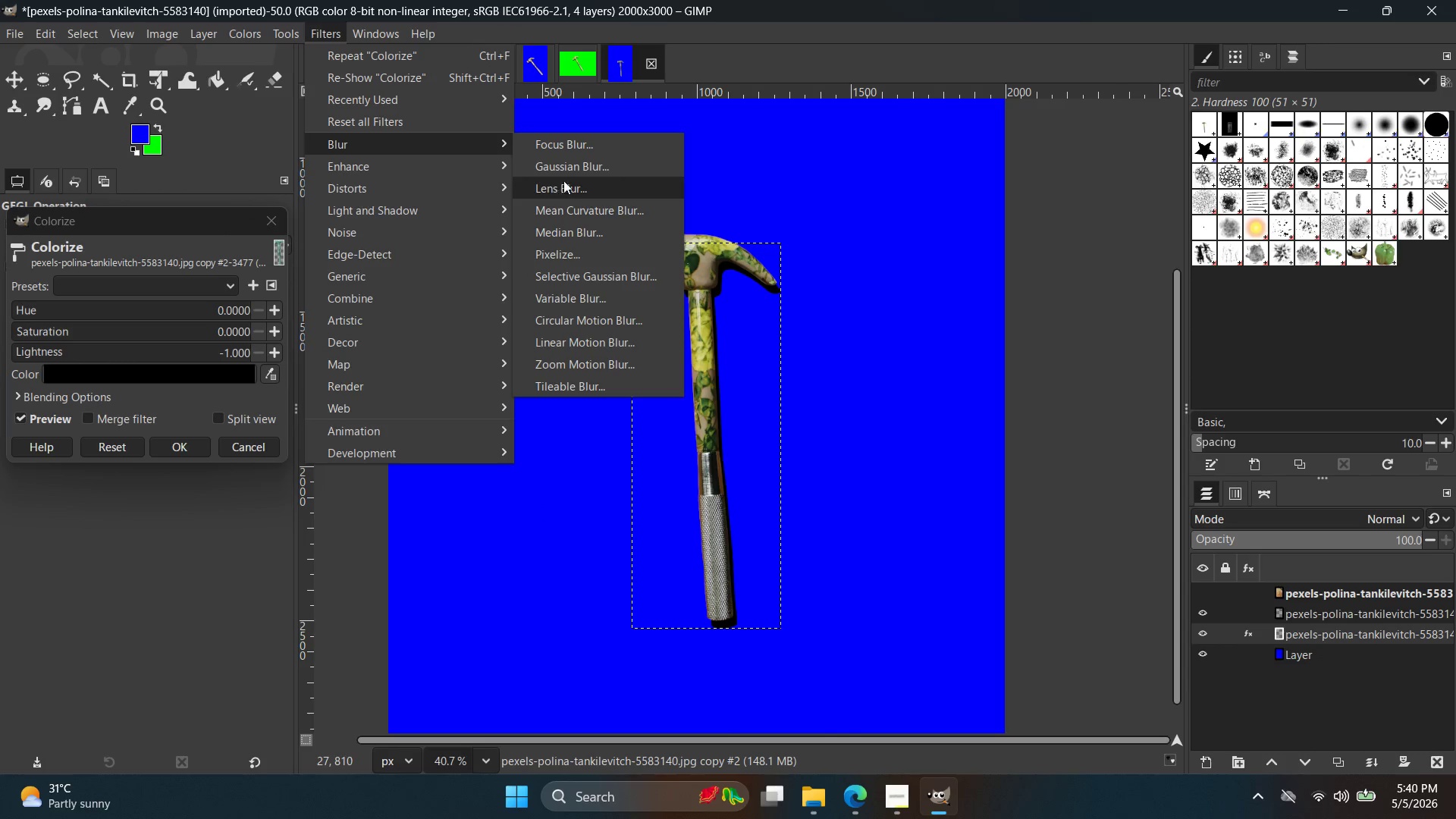 
left_click([571, 167])
 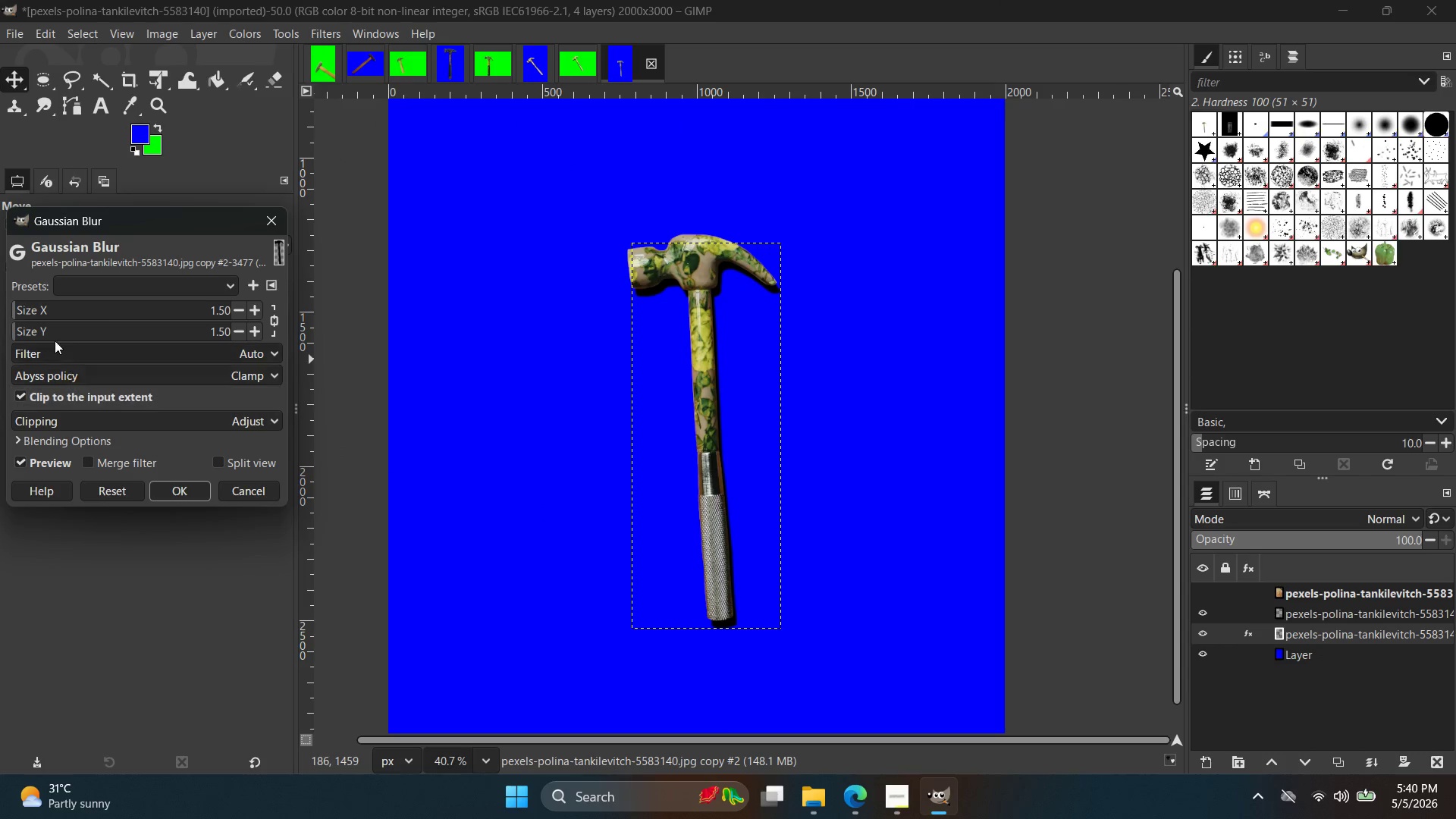 
left_click_drag(start_coordinate=[40, 308], to_coordinate=[50, 308])
 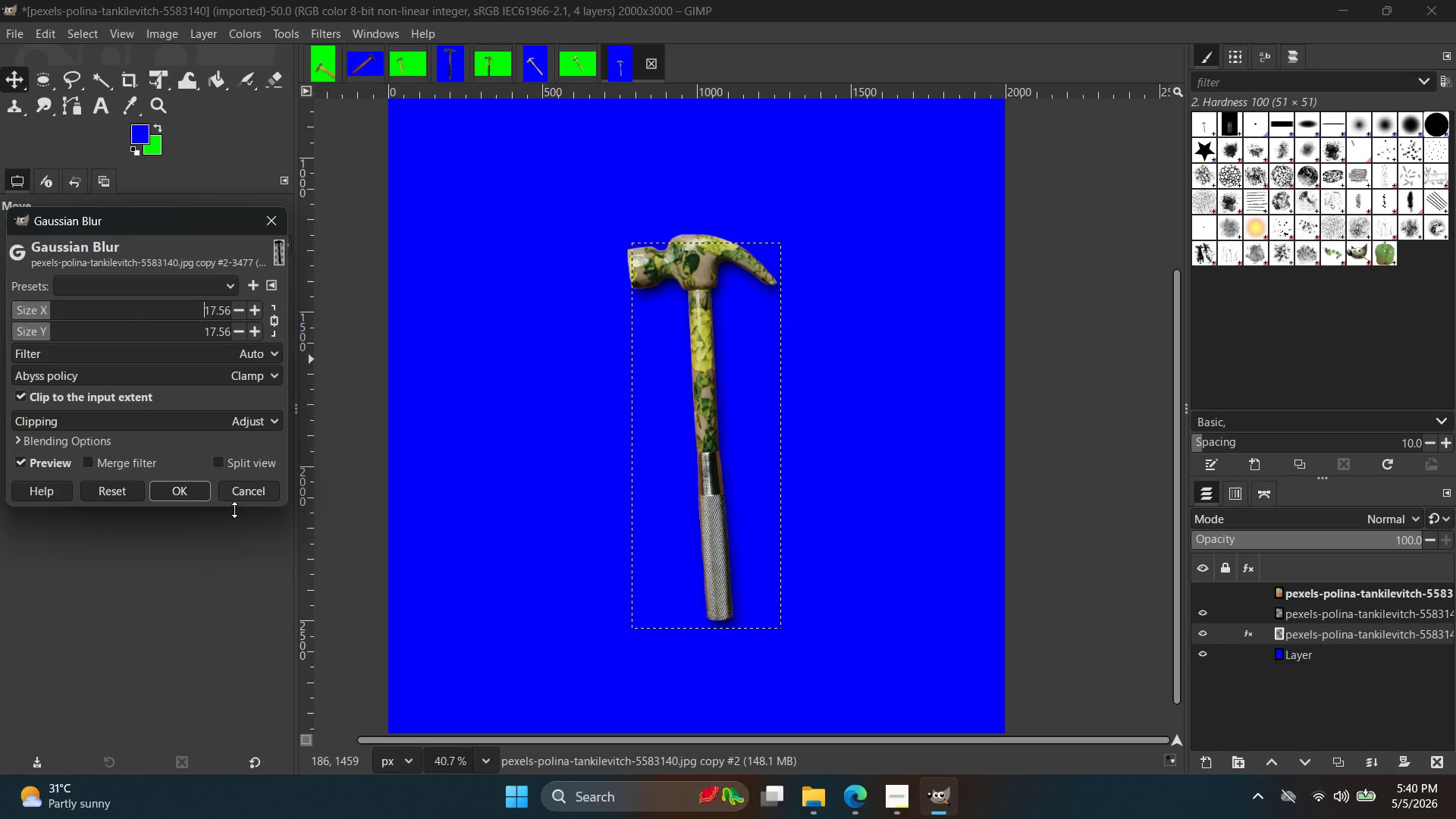 
left_click([192, 488])
 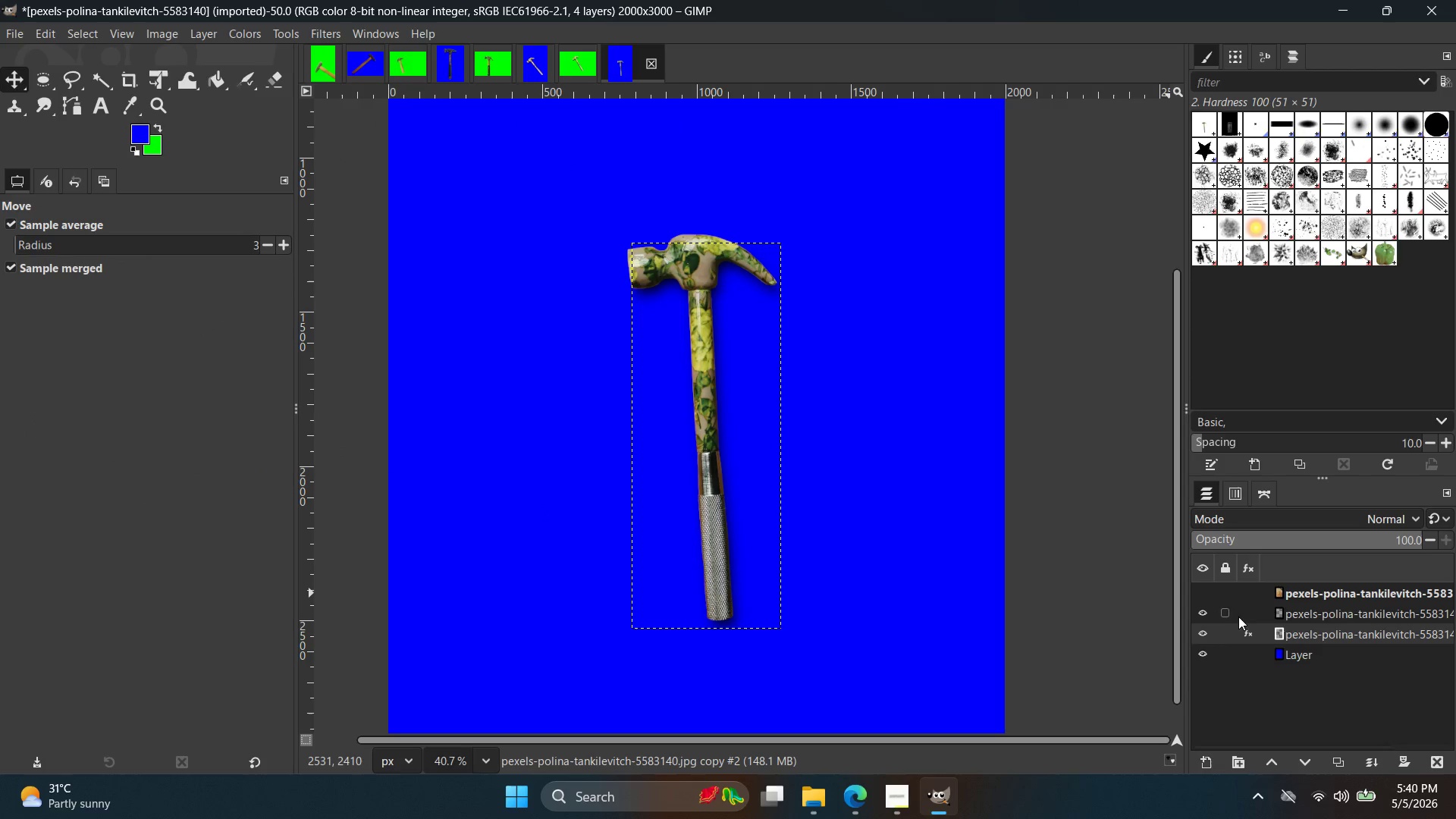 
left_click([1336, 682])
 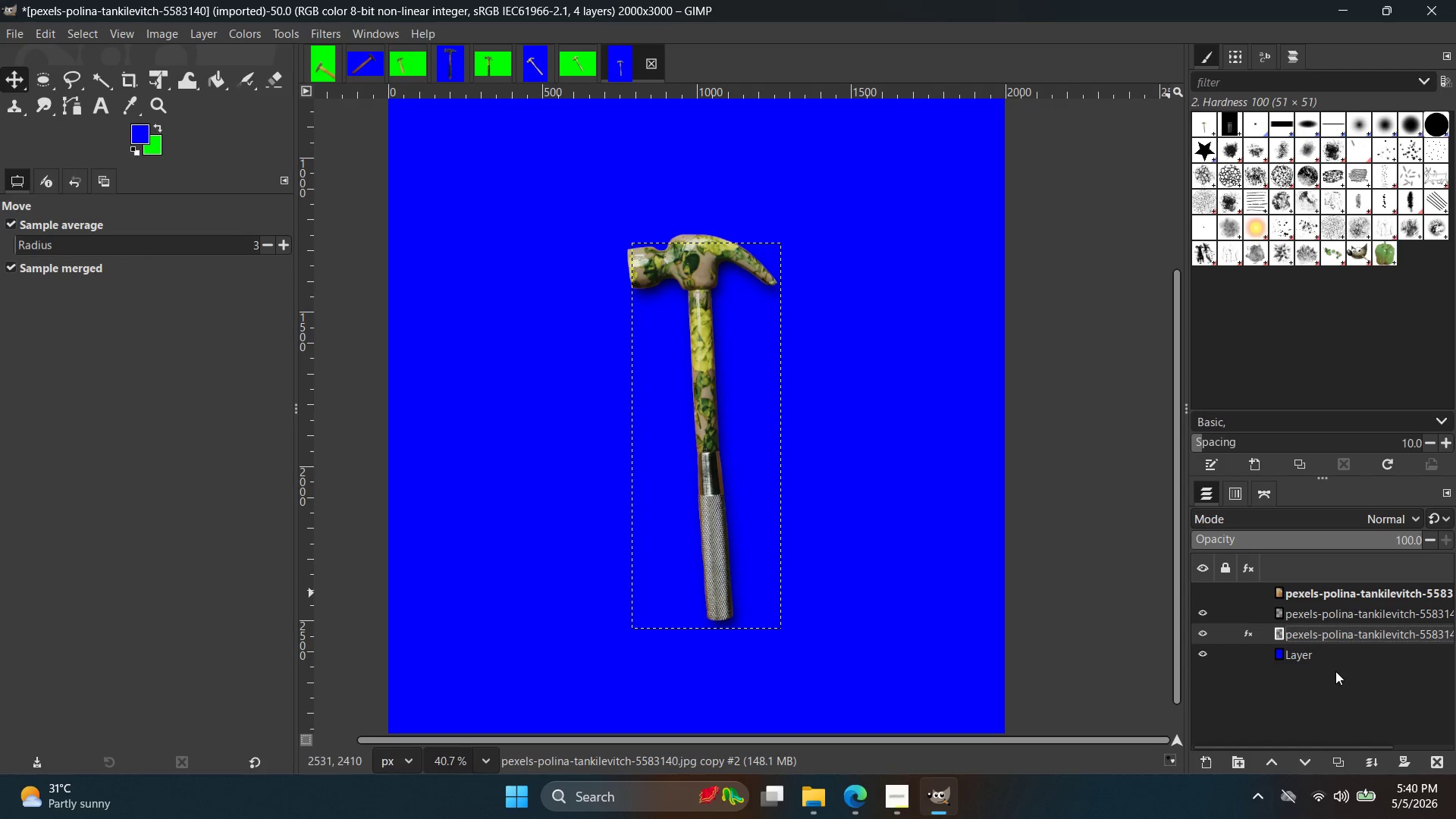 
triple_click([1335, 669])
 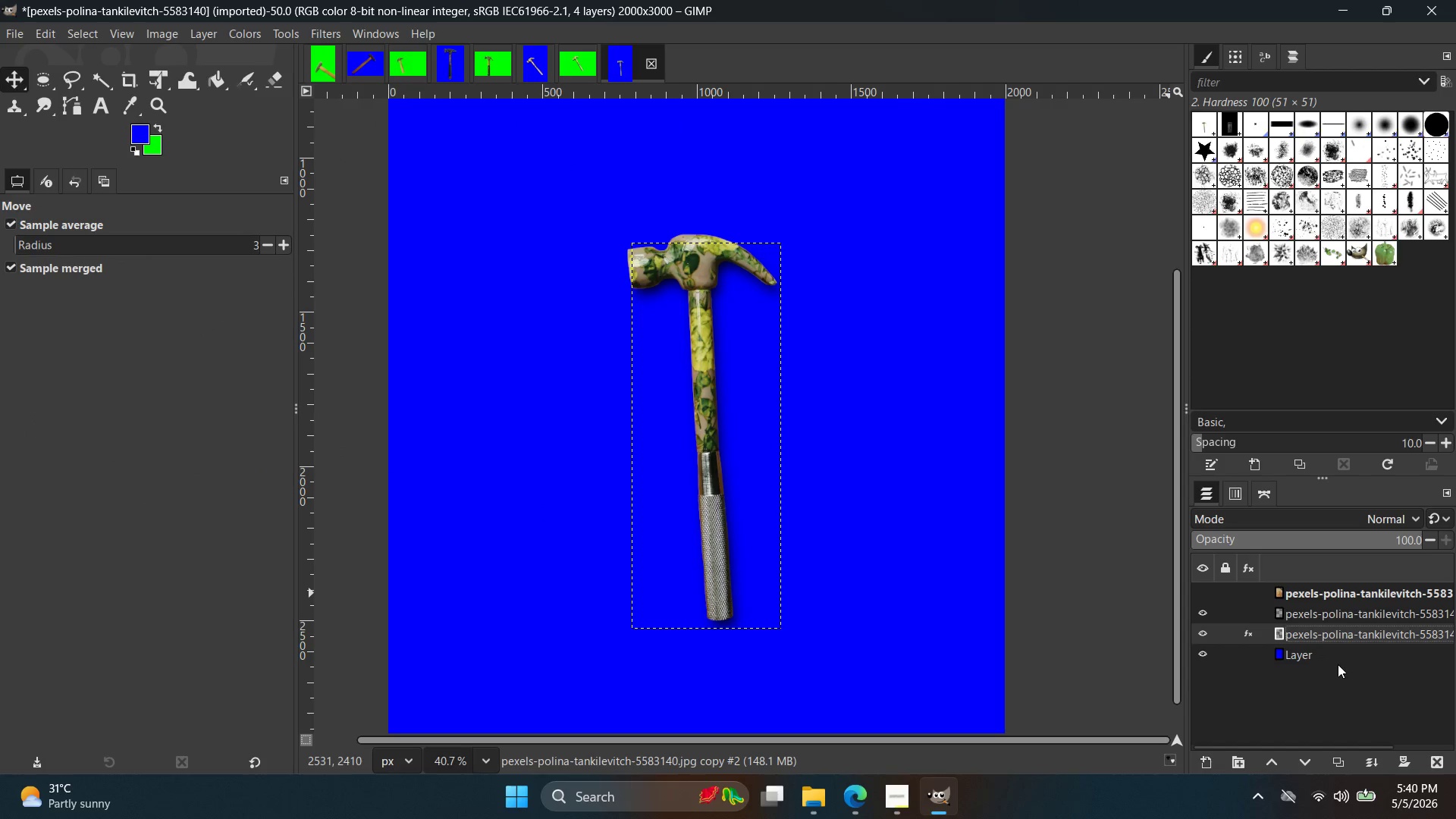 
triple_click([1338, 664])
 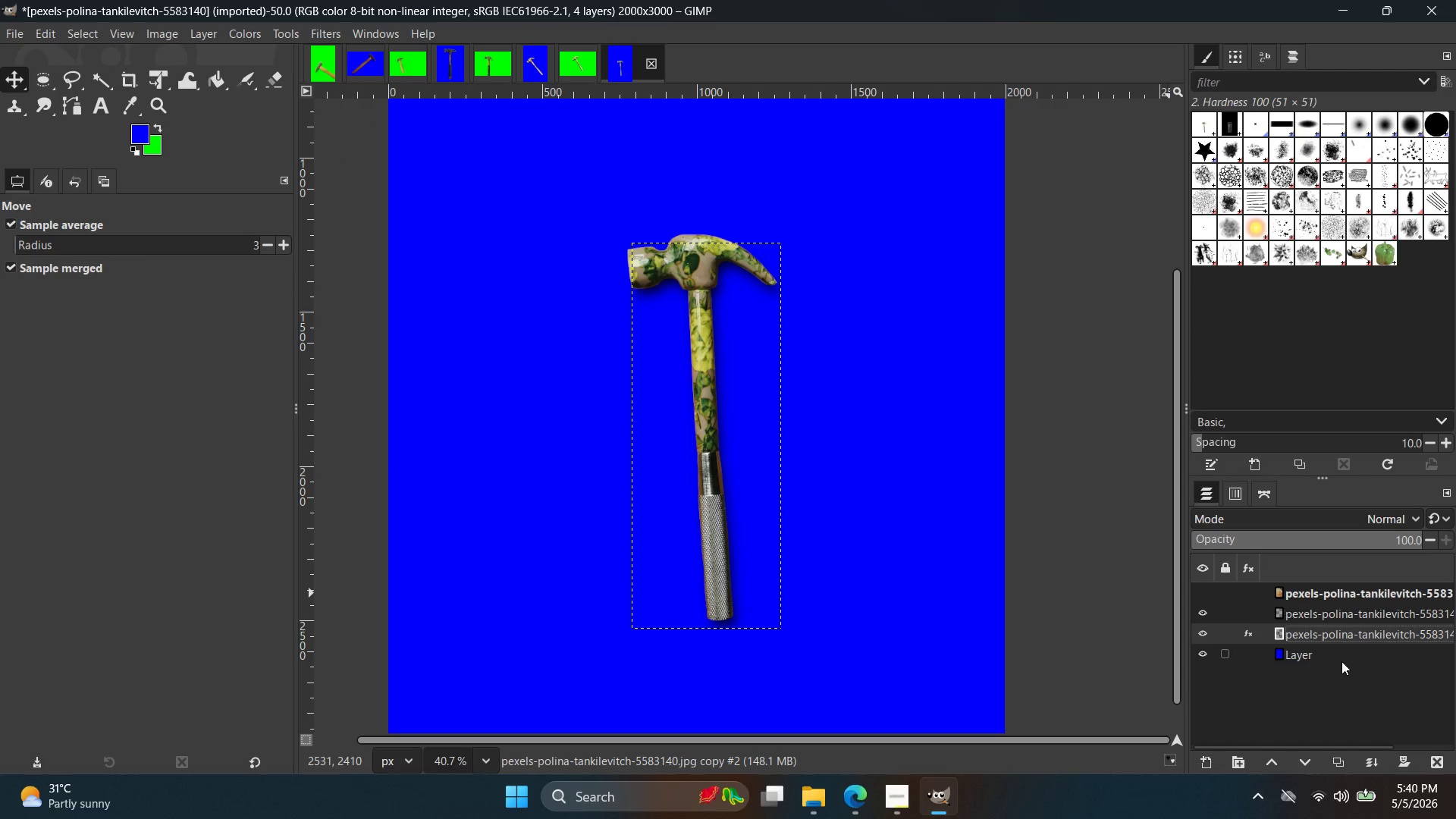 
triple_click([1341, 661])
 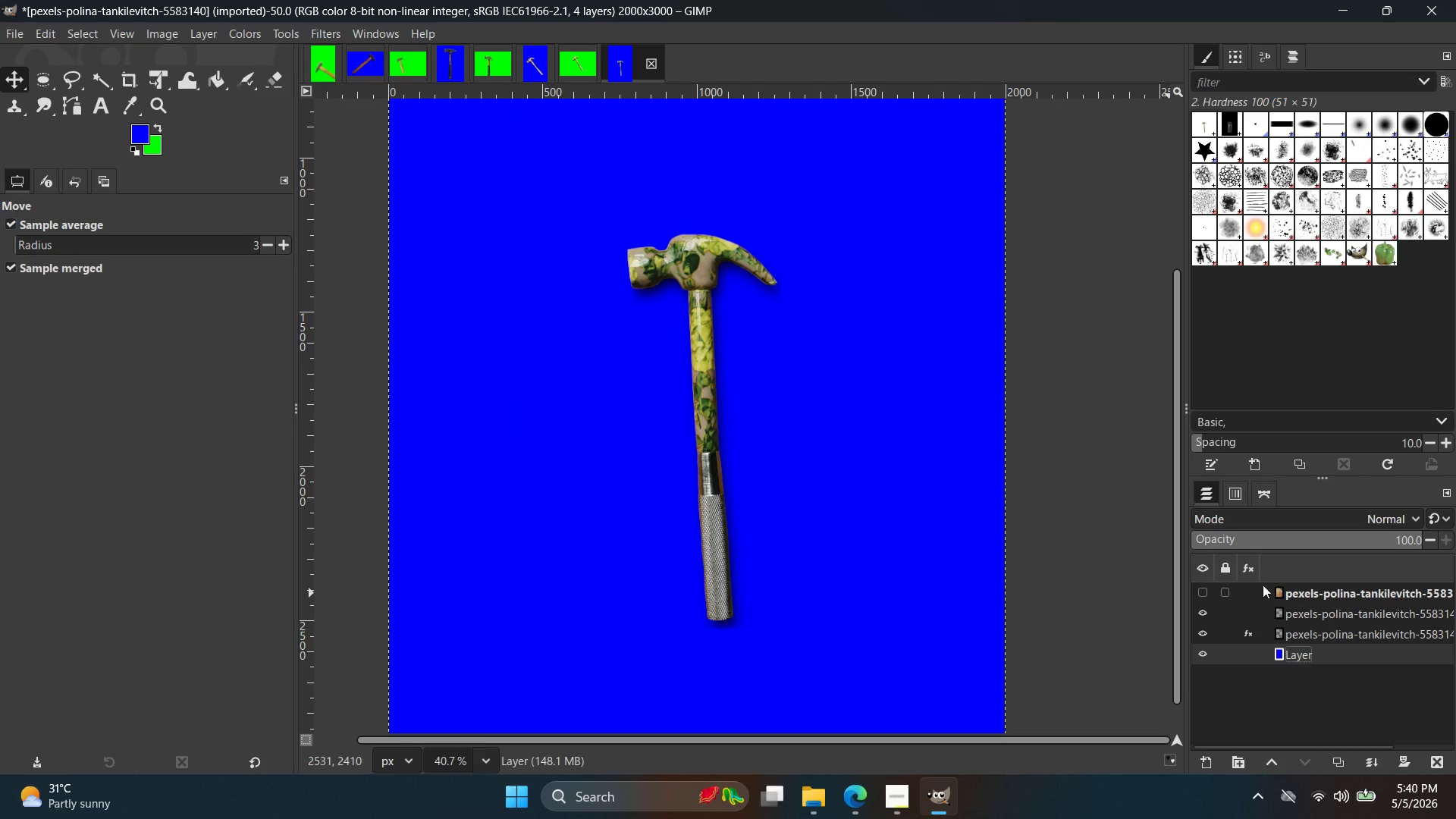 
hold_key(key=ControlLeft, duration=3.3)
scroll: coordinate [1112, 522], scroll_direction: up, amount: 5.0
 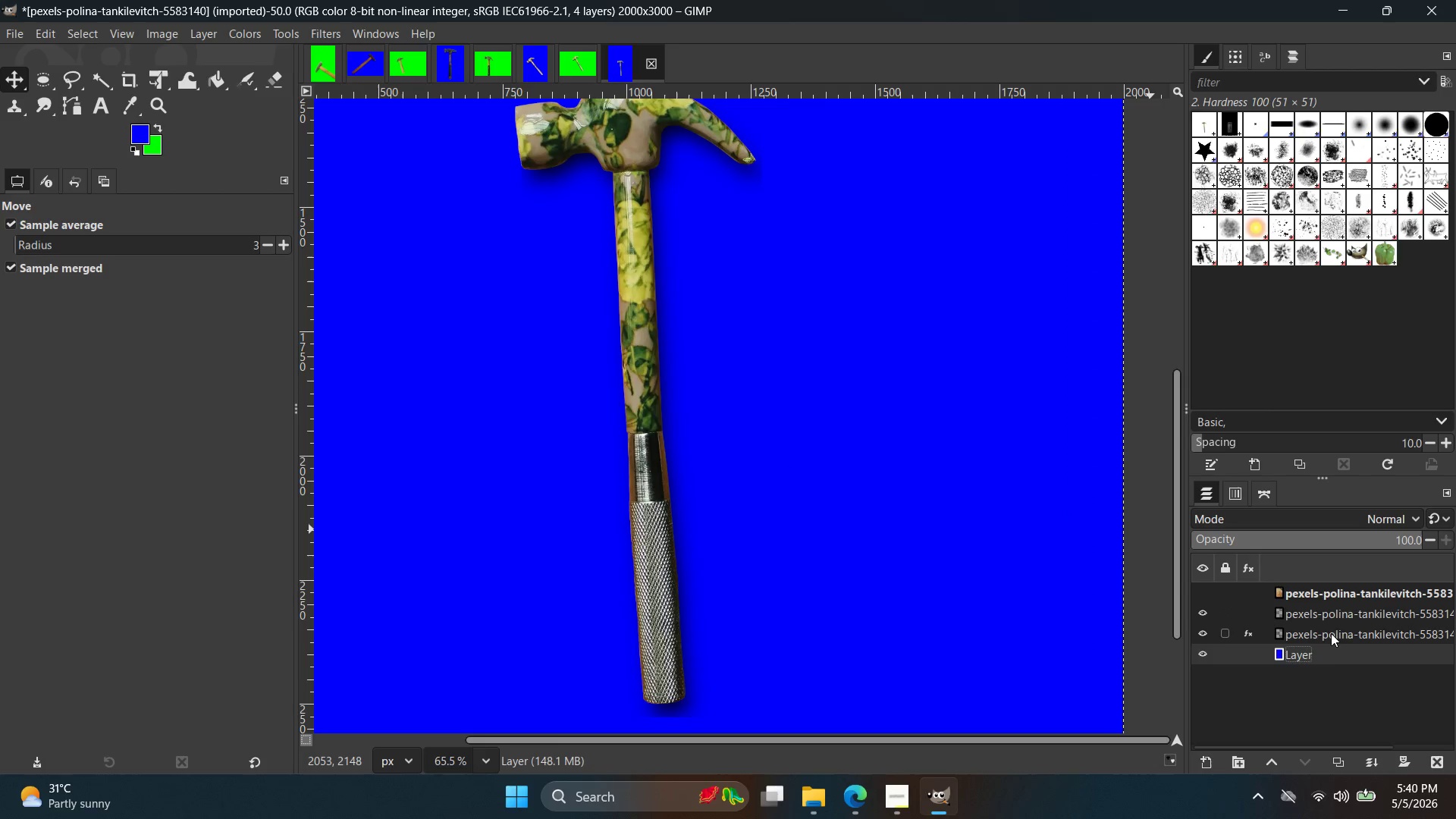 
left_click([1330, 634])
 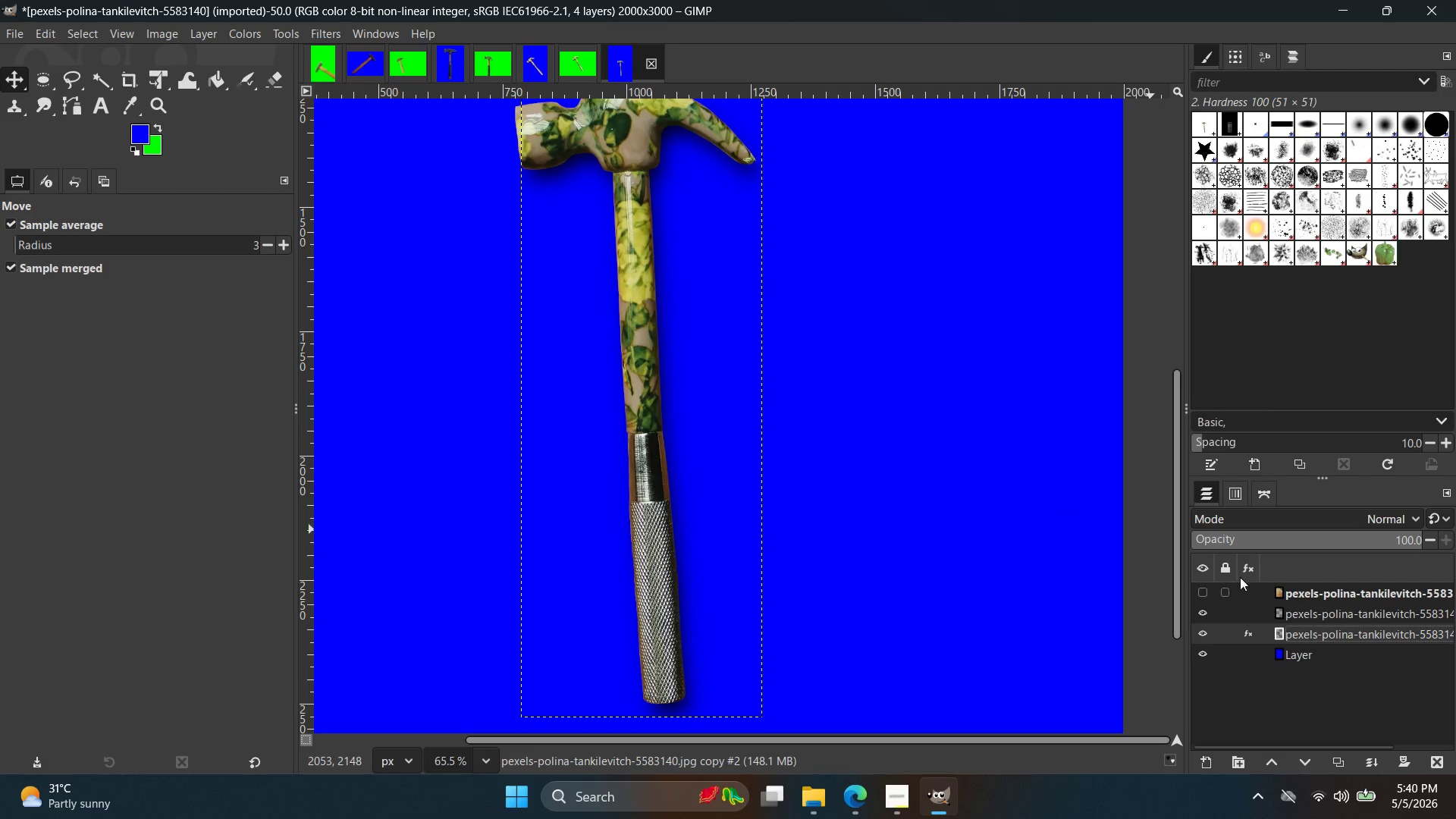 
hold_key(key=ControlLeft, duration=0.47)
scroll: coordinate [752, 389], scroll_direction: up, amount: 1.0
 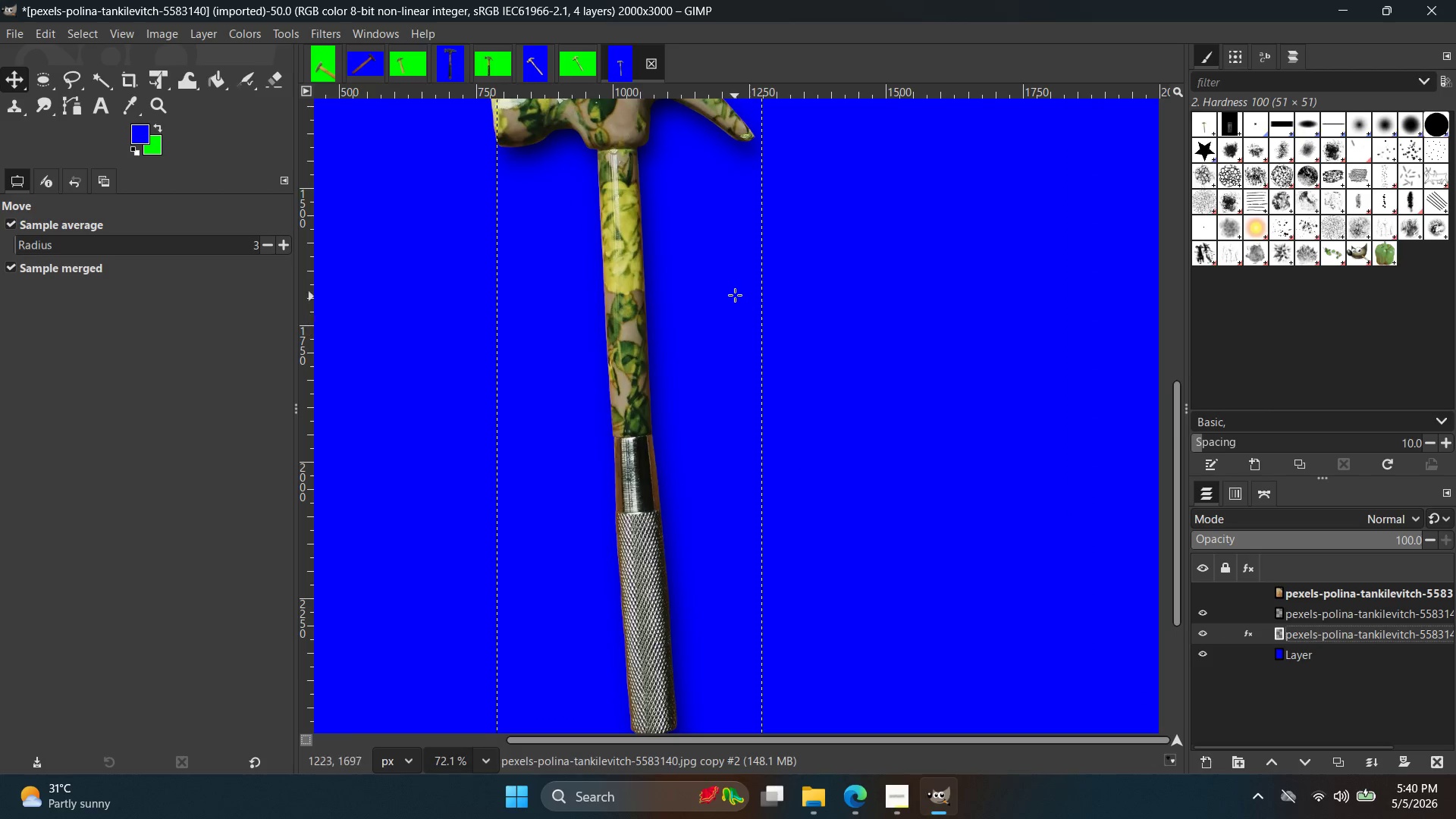 
hold_key(key=Space, duration=0.47)
 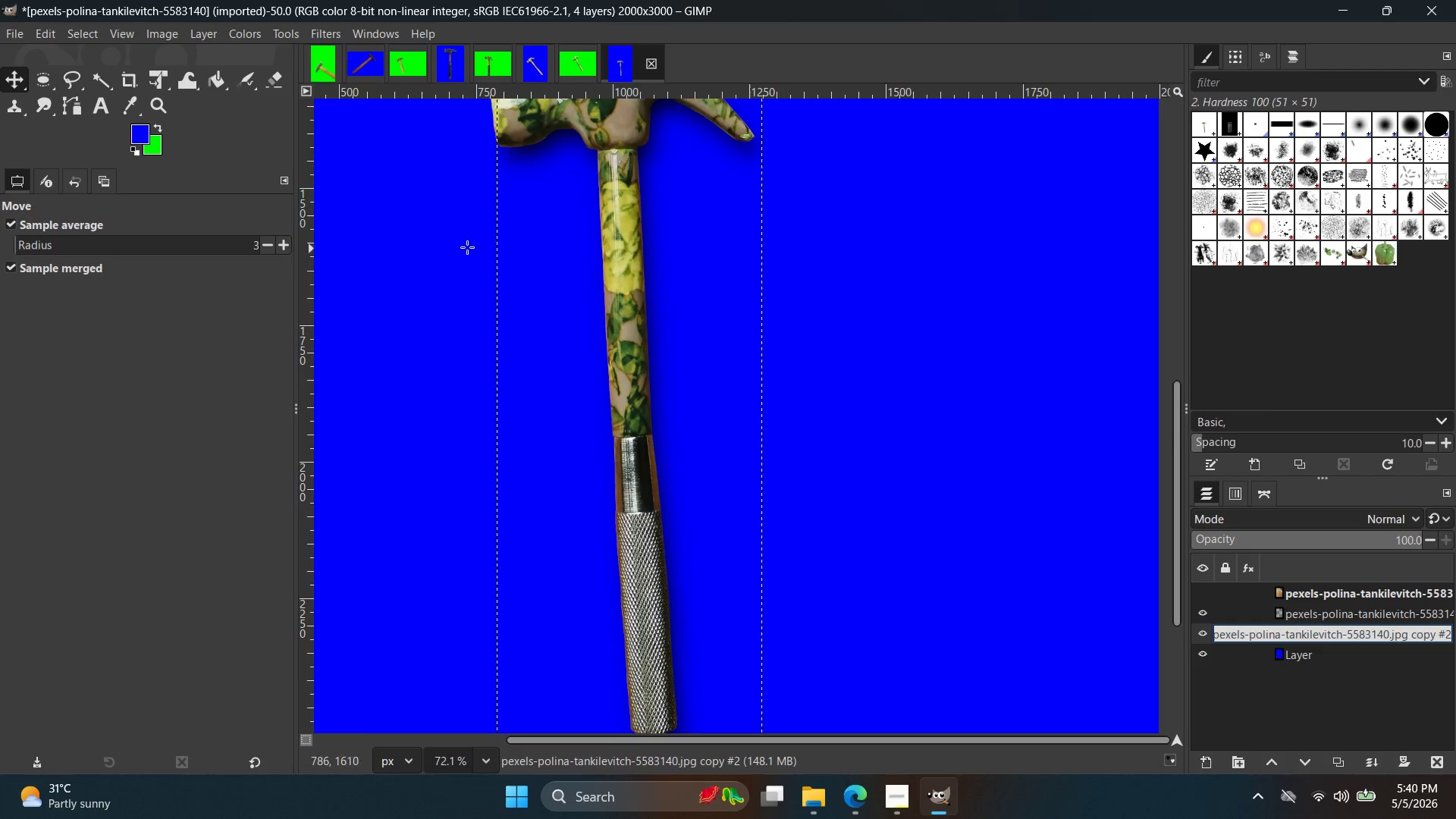 
left_click([13, 86])
 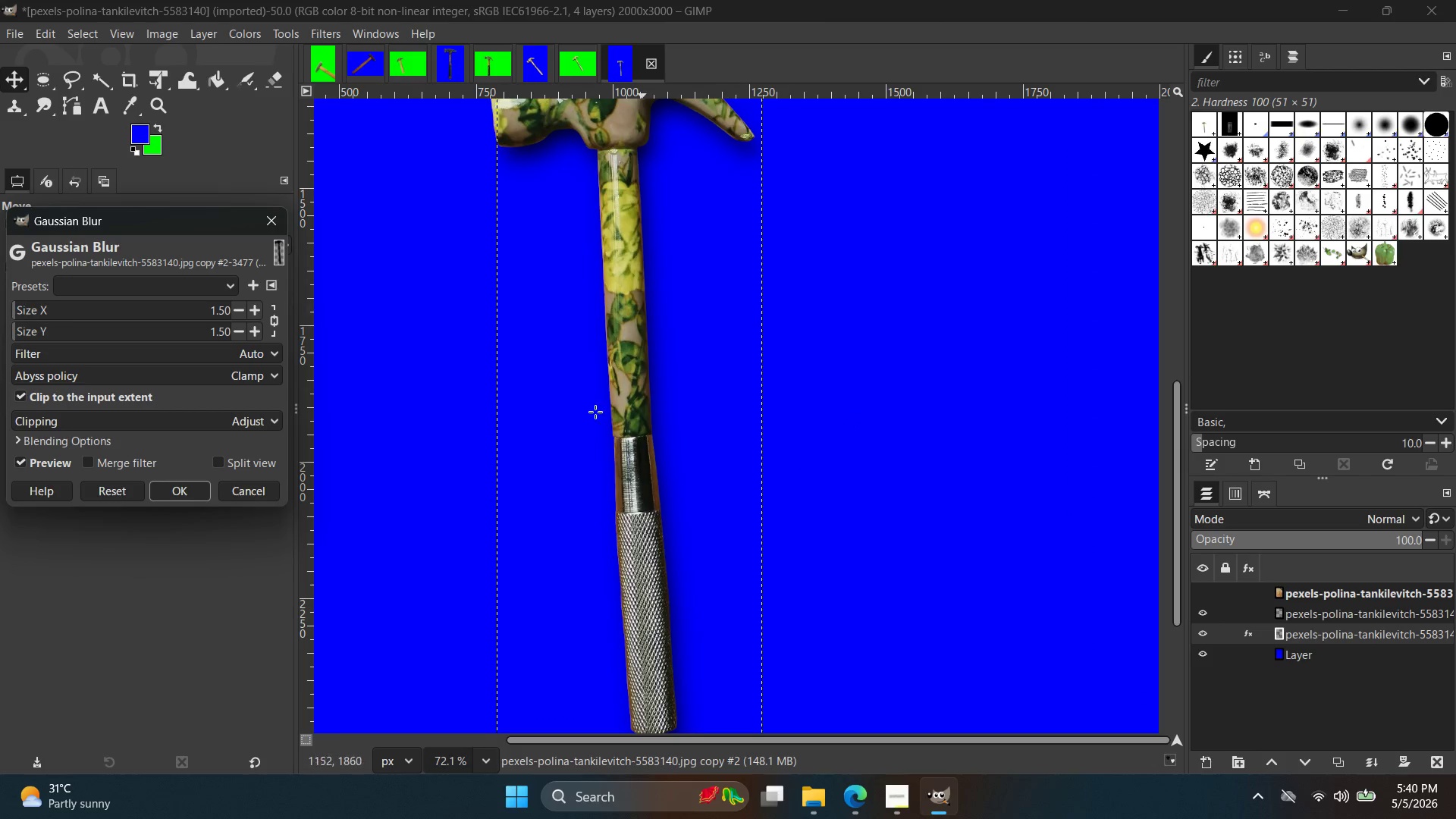 
left_click([265, 493])
 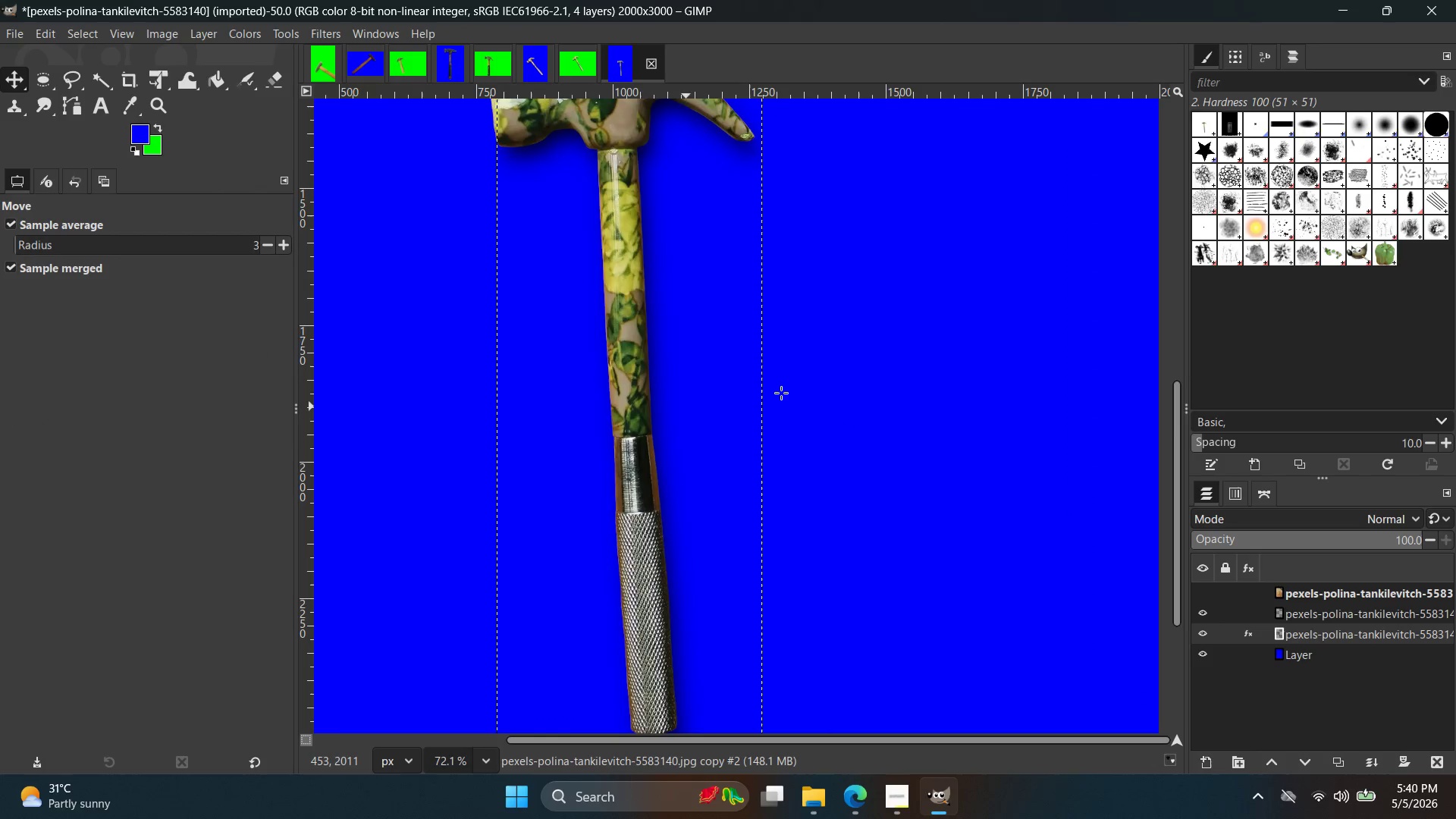 
hold_key(key=ControlLeft, duration=0.58)
 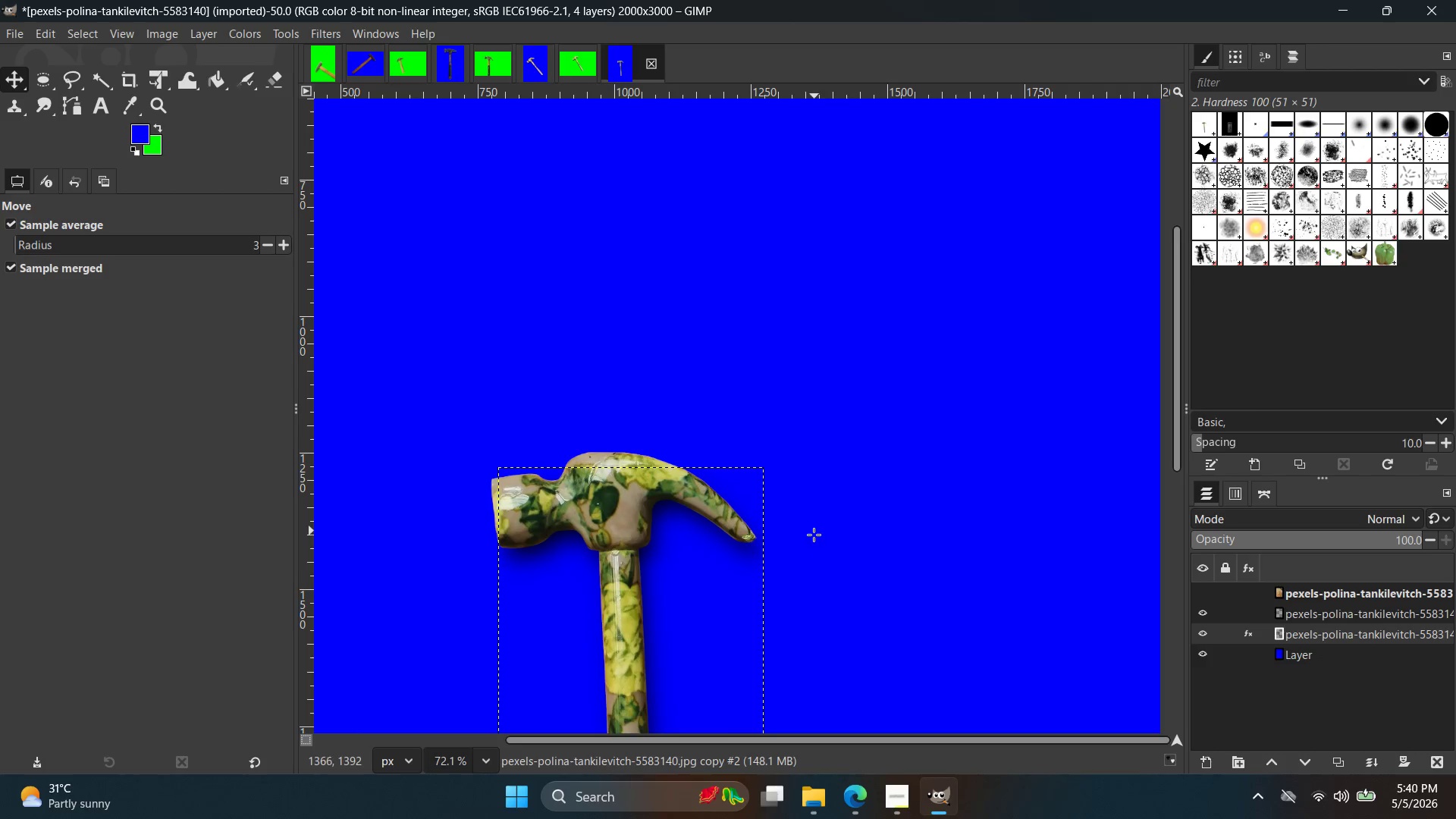 
hold_key(key=Space, duration=1.0)
 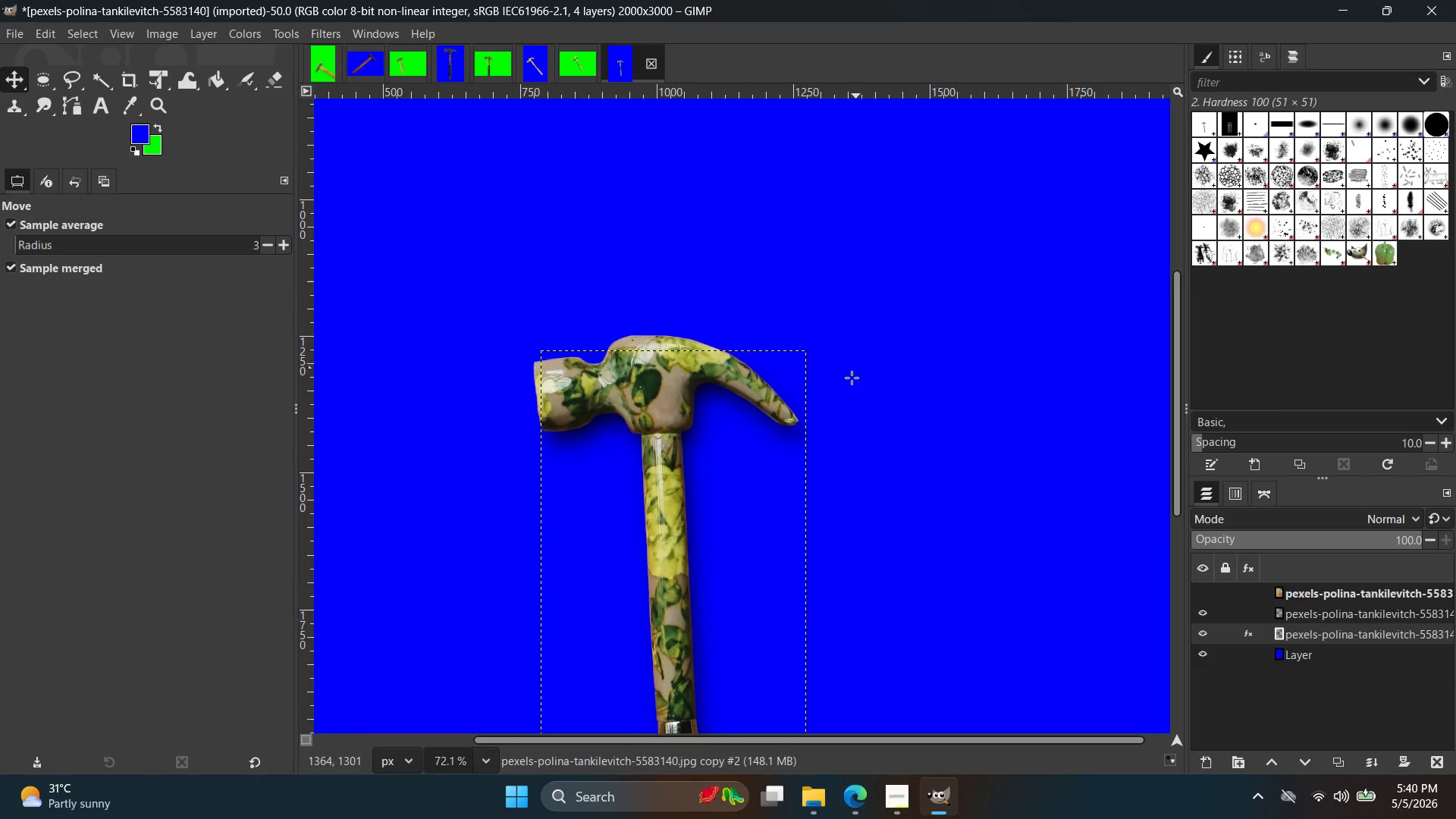 
scroll: coordinate [824, 578], scroll_direction: up, amount: 7.0
 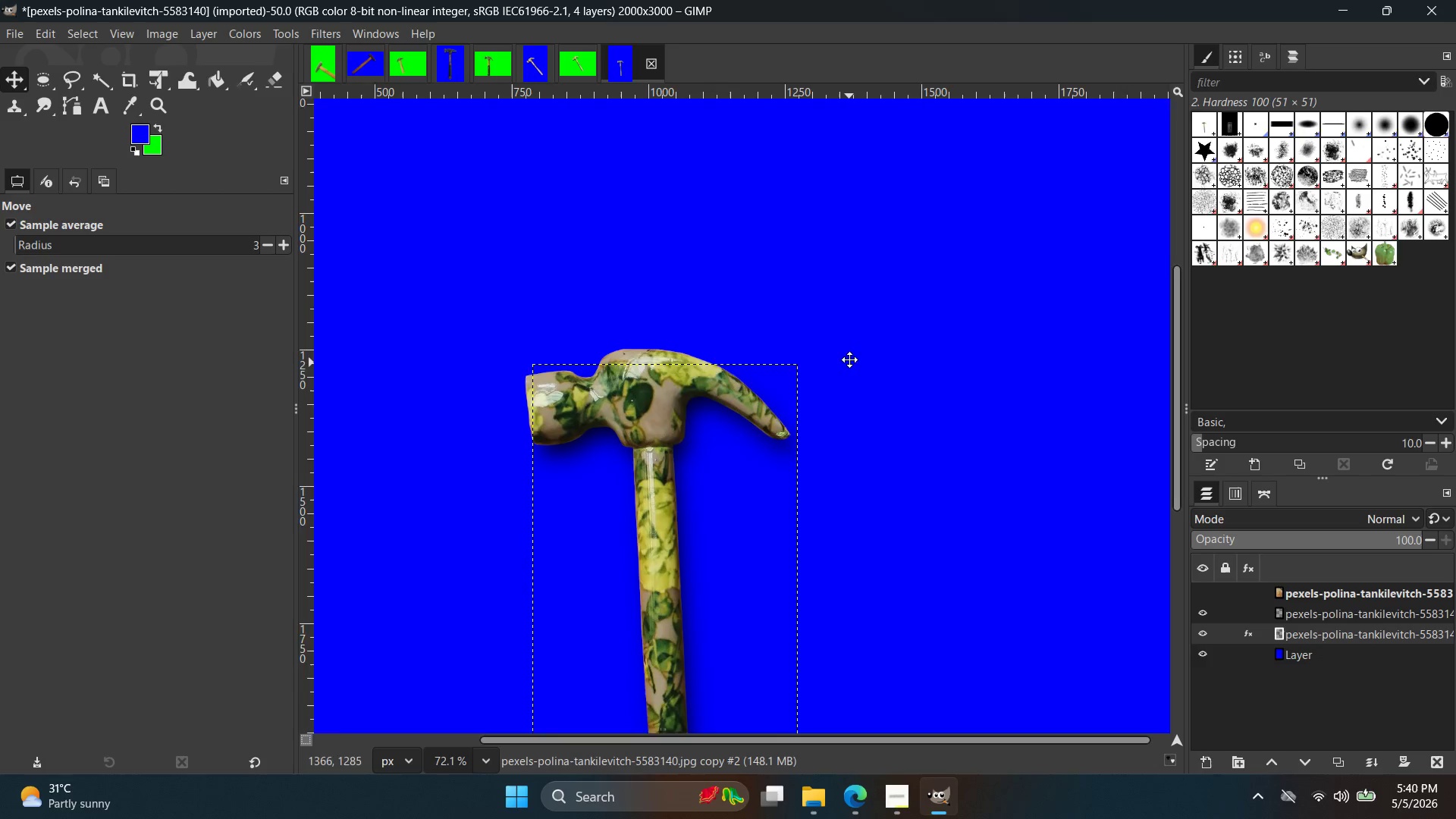 
hold_key(key=ControlLeft, duration=0.72)
scroll: coordinate [791, 447], scroll_direction: up, amount: 7.0
 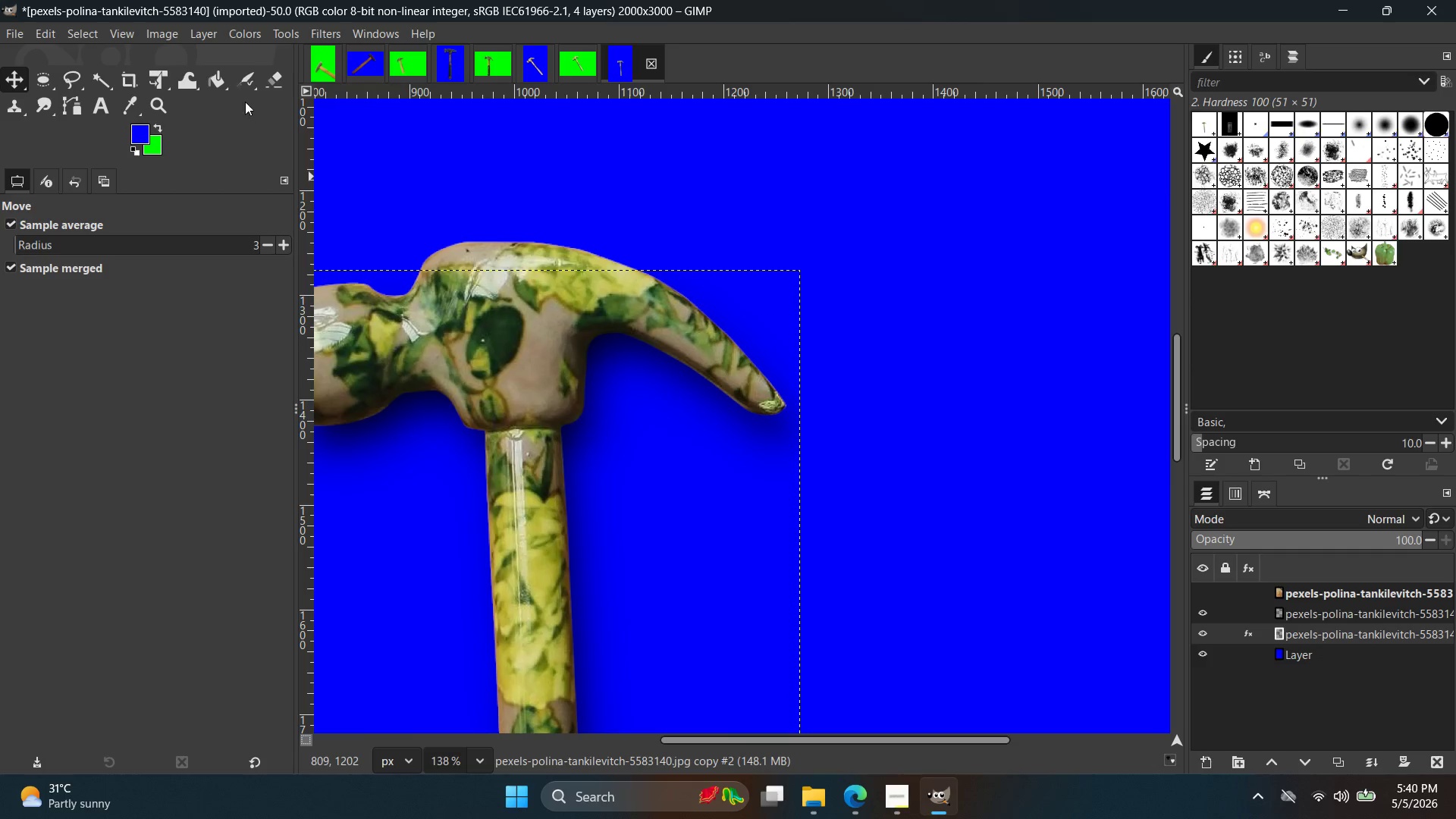 
left_click([261, 80])
 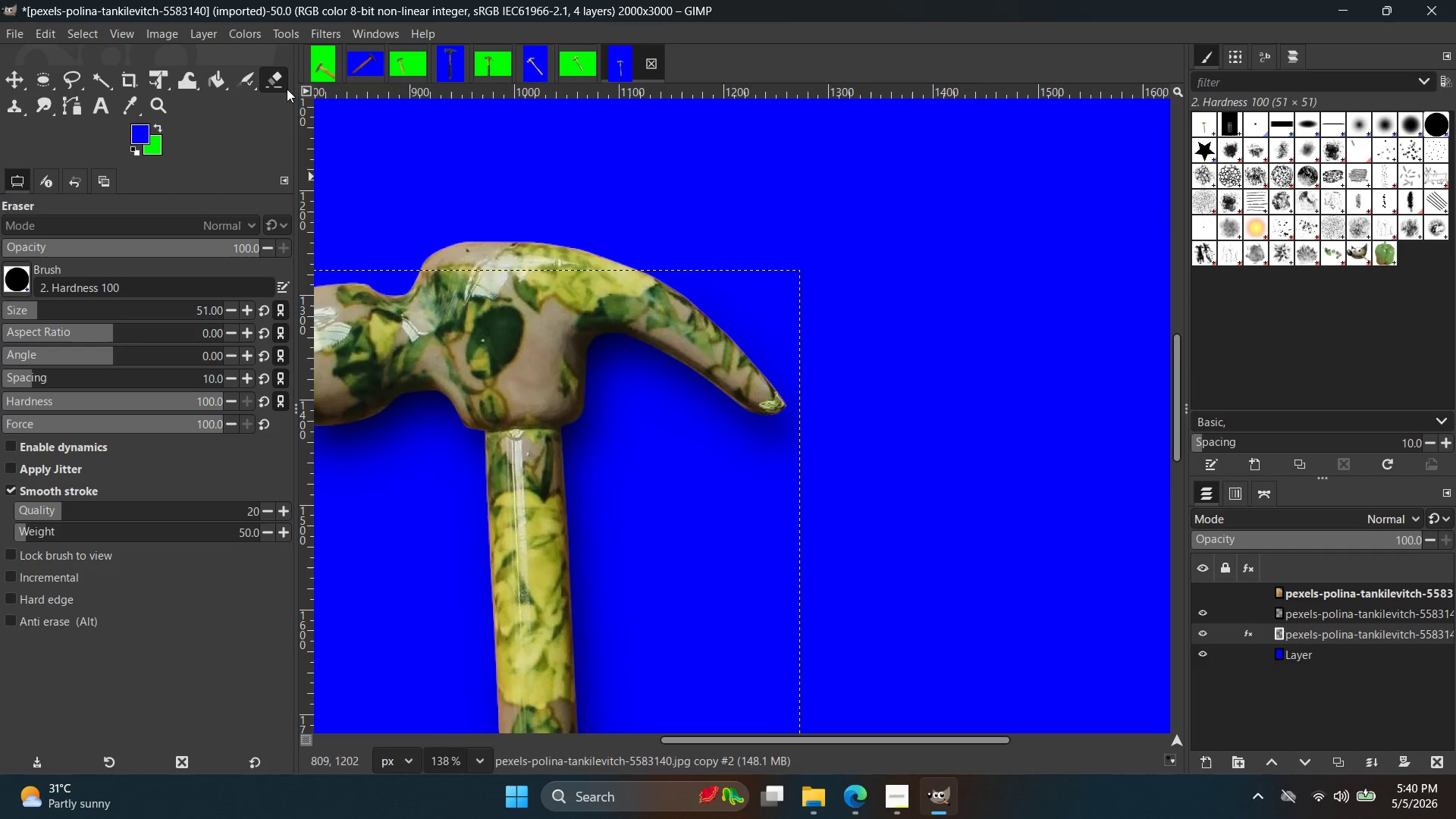 
hold_key(key=ControlLeft, duration=0.58)
scroll: coordinate [866, 460], scroll_direction: up, amount: 4.0
 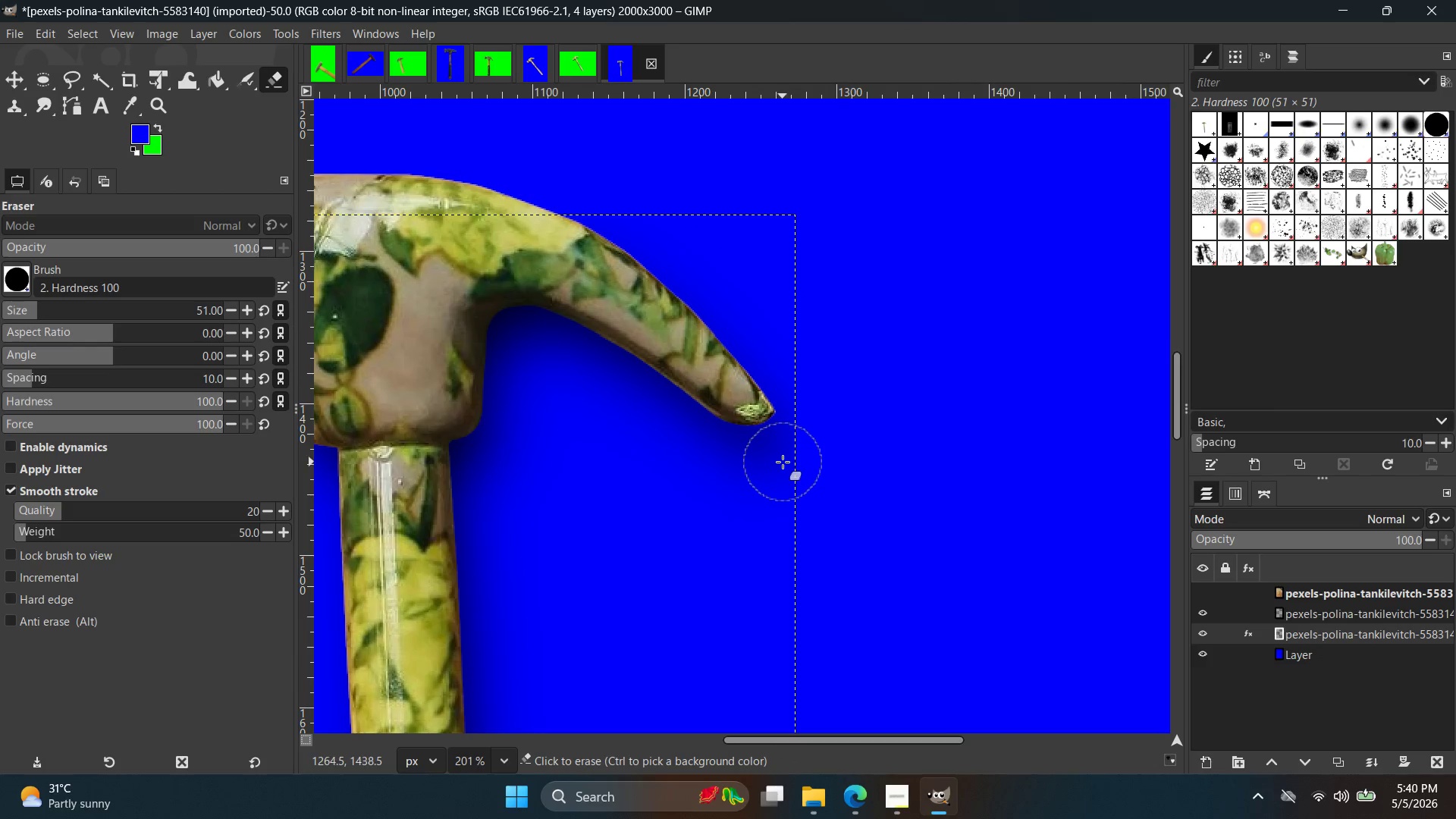 
left_click_drag(start_coordinate=[781, 464], to_coordinate=[795, 450])
 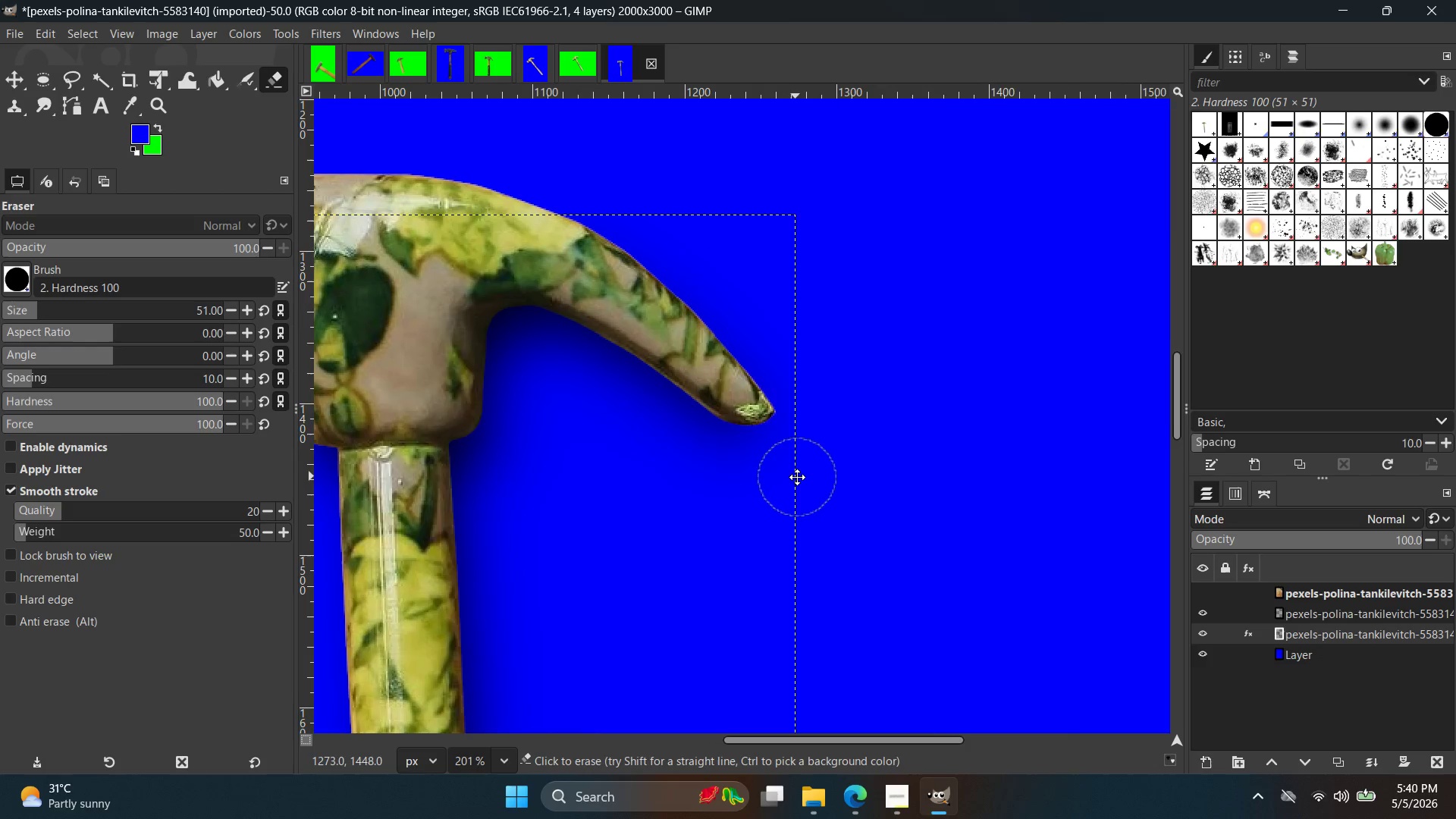 
hold_key(key=Space, duration=0.94)
 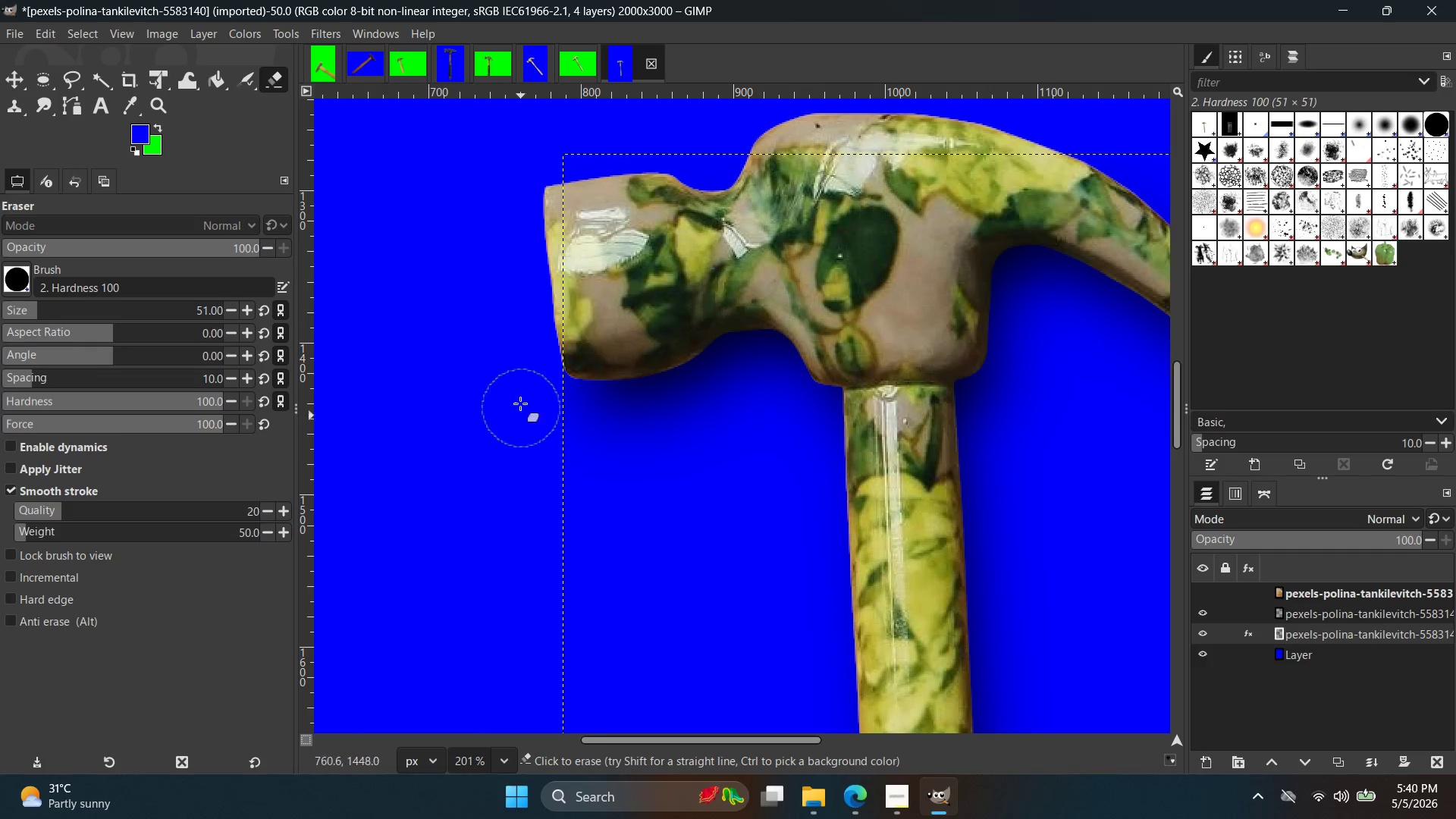 
left_click_drag(start_coordinate=[534, 378], to_coordinate=[551, 412])
 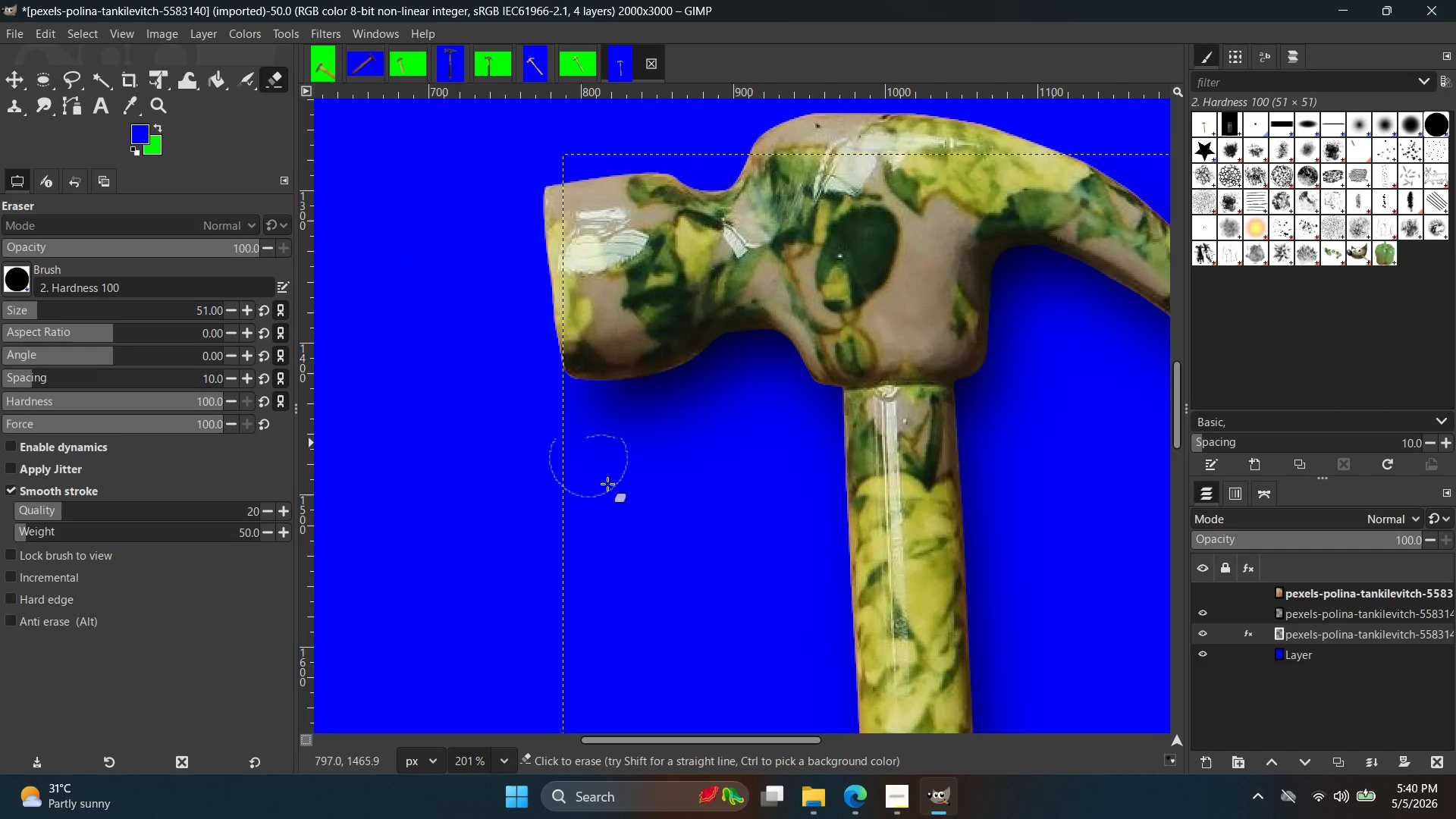 
hold_key(key=Space, duration=0.7)
 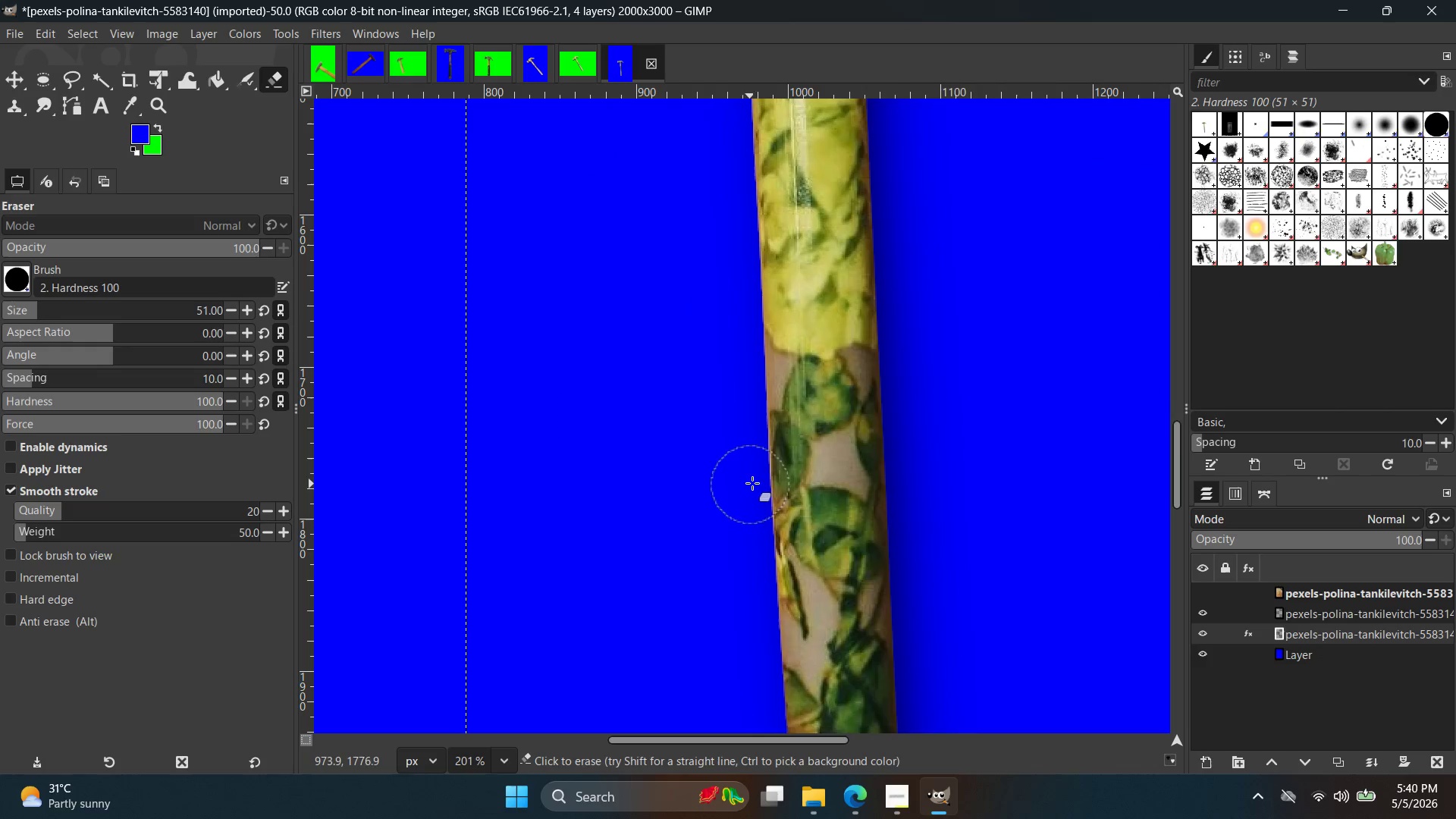 
hold_key(key=ControlLeft, duration=0.62)
 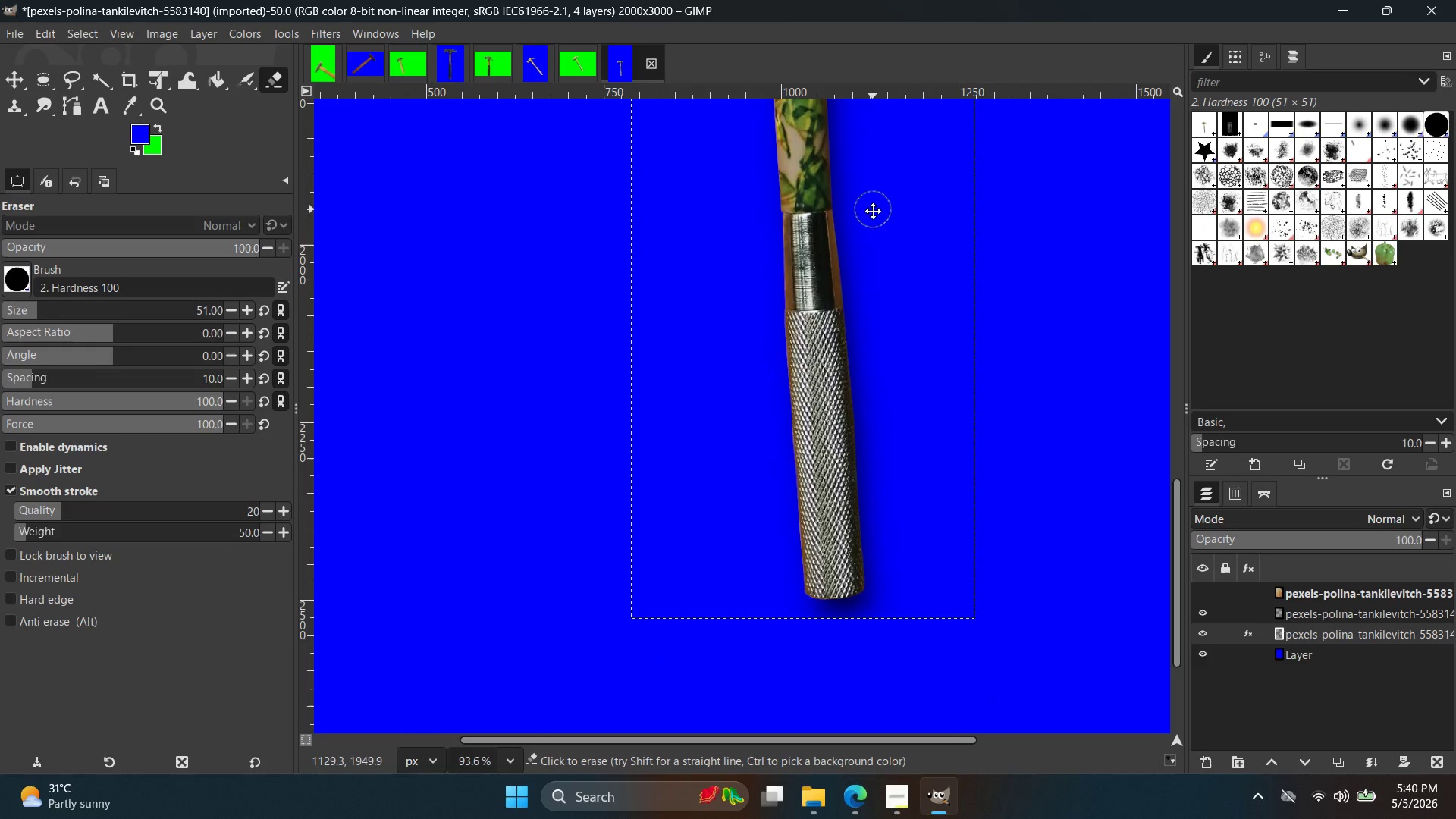 
hold_key(key=Space, duration=0.53)
 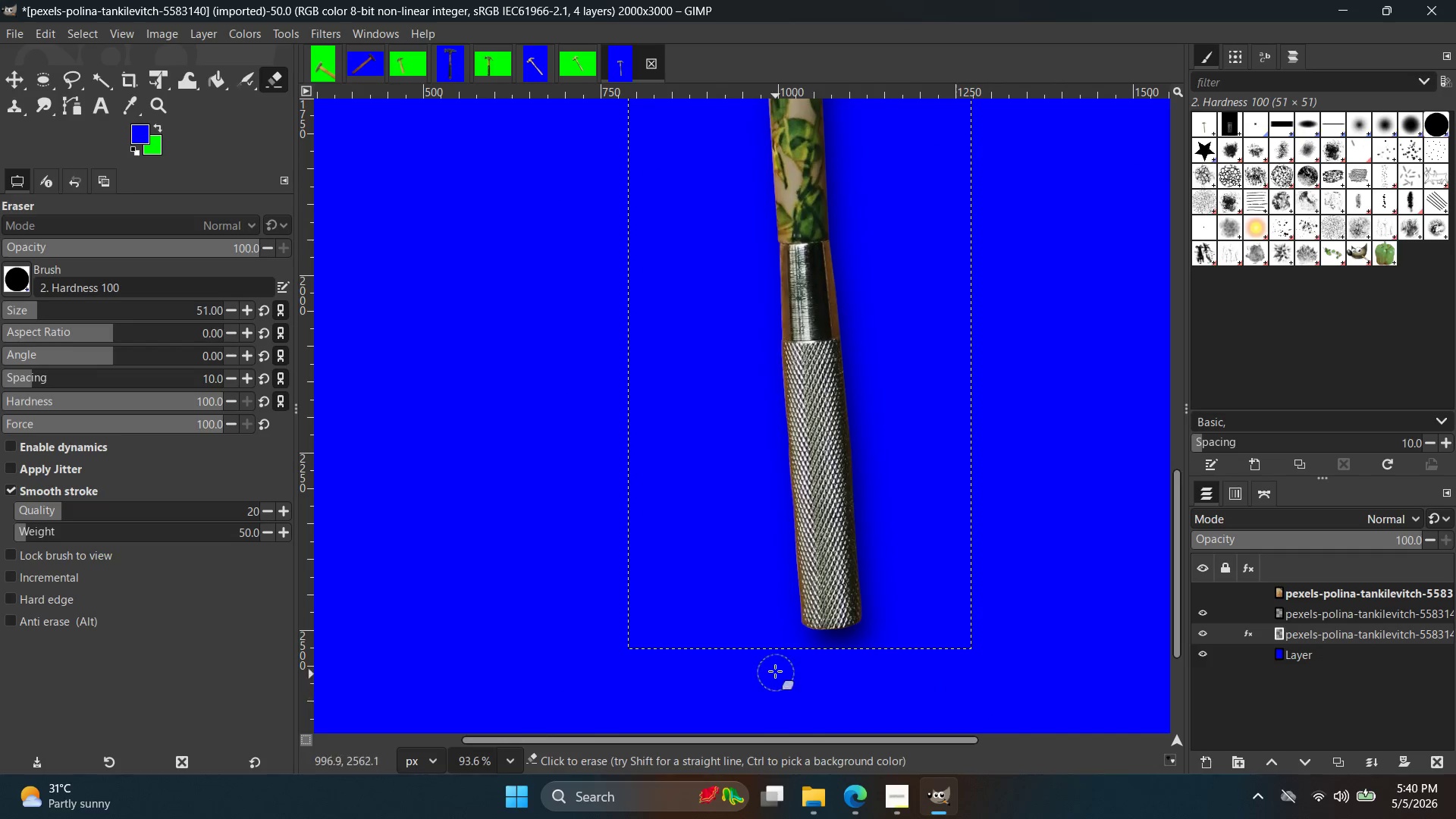 
scroll: coordinate [853, 560], scroll_direction: down, amount: 8.0
 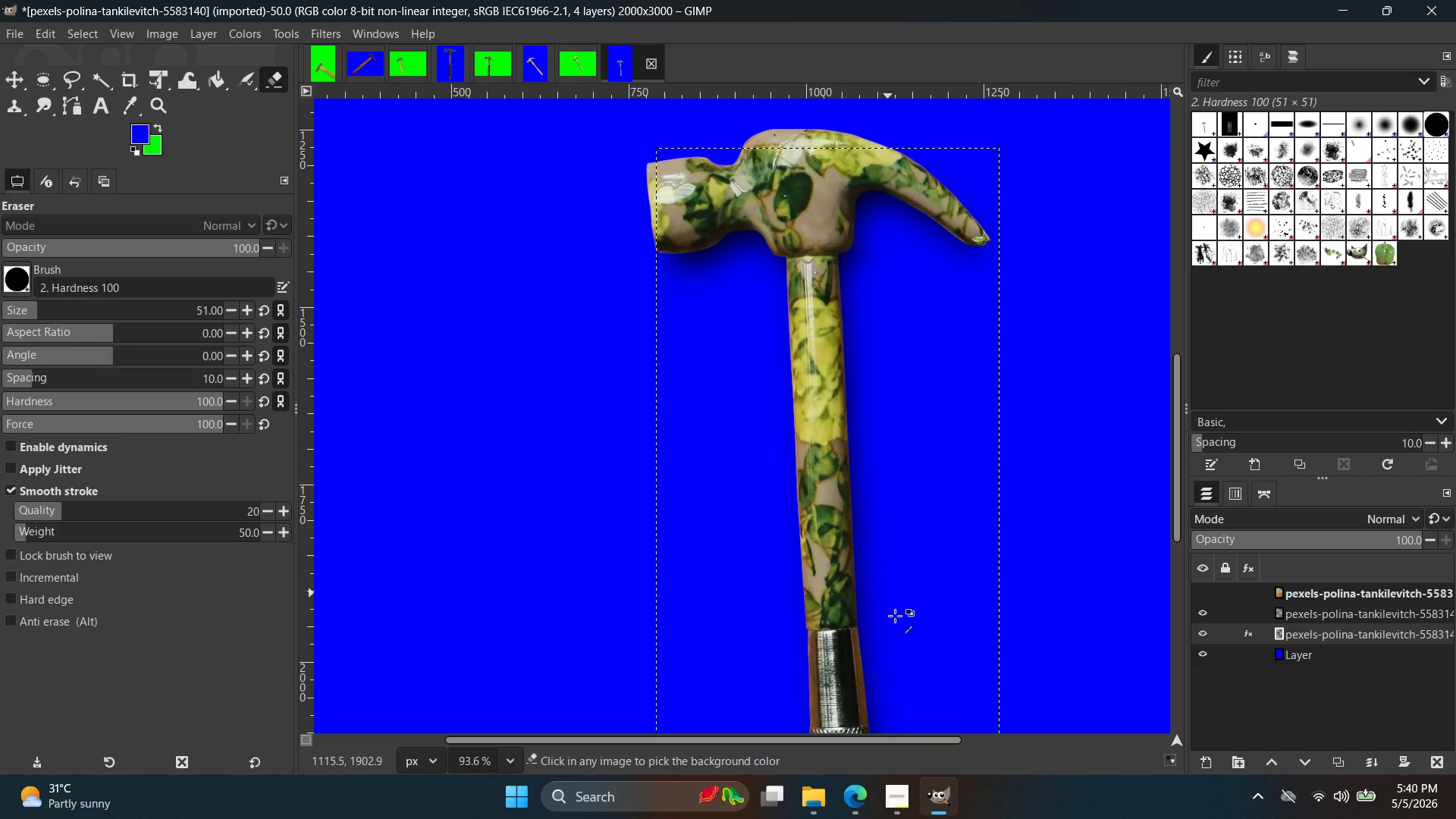 
left_click_drag(start_coordinate=[808, 663], to_coordinate=[917, 589])
 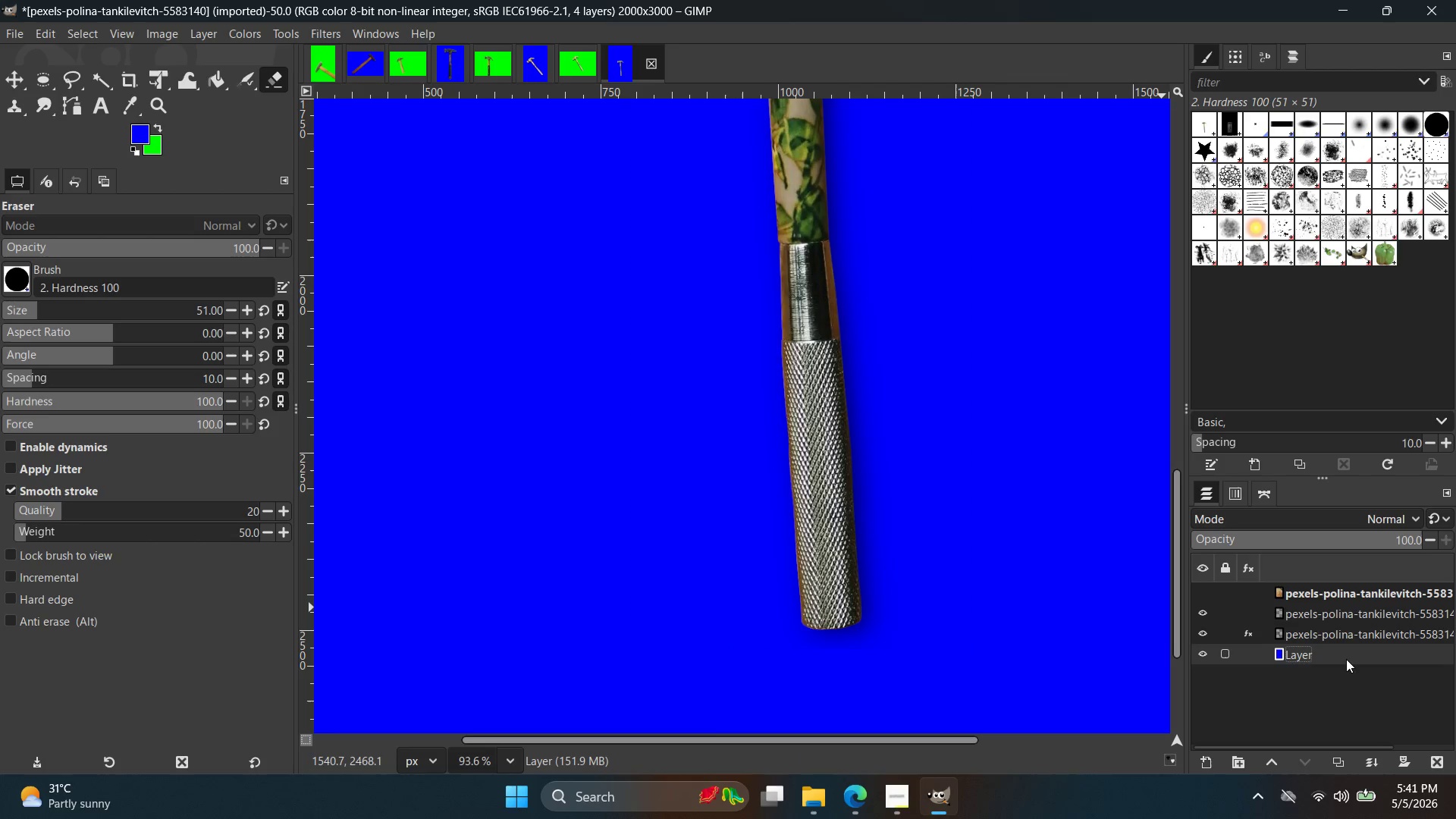 
hold_key(key=ControlLeft, duration=1.03)
scroll: coordinate [1027, 459], scroll_direction: down, amount: 9.0
 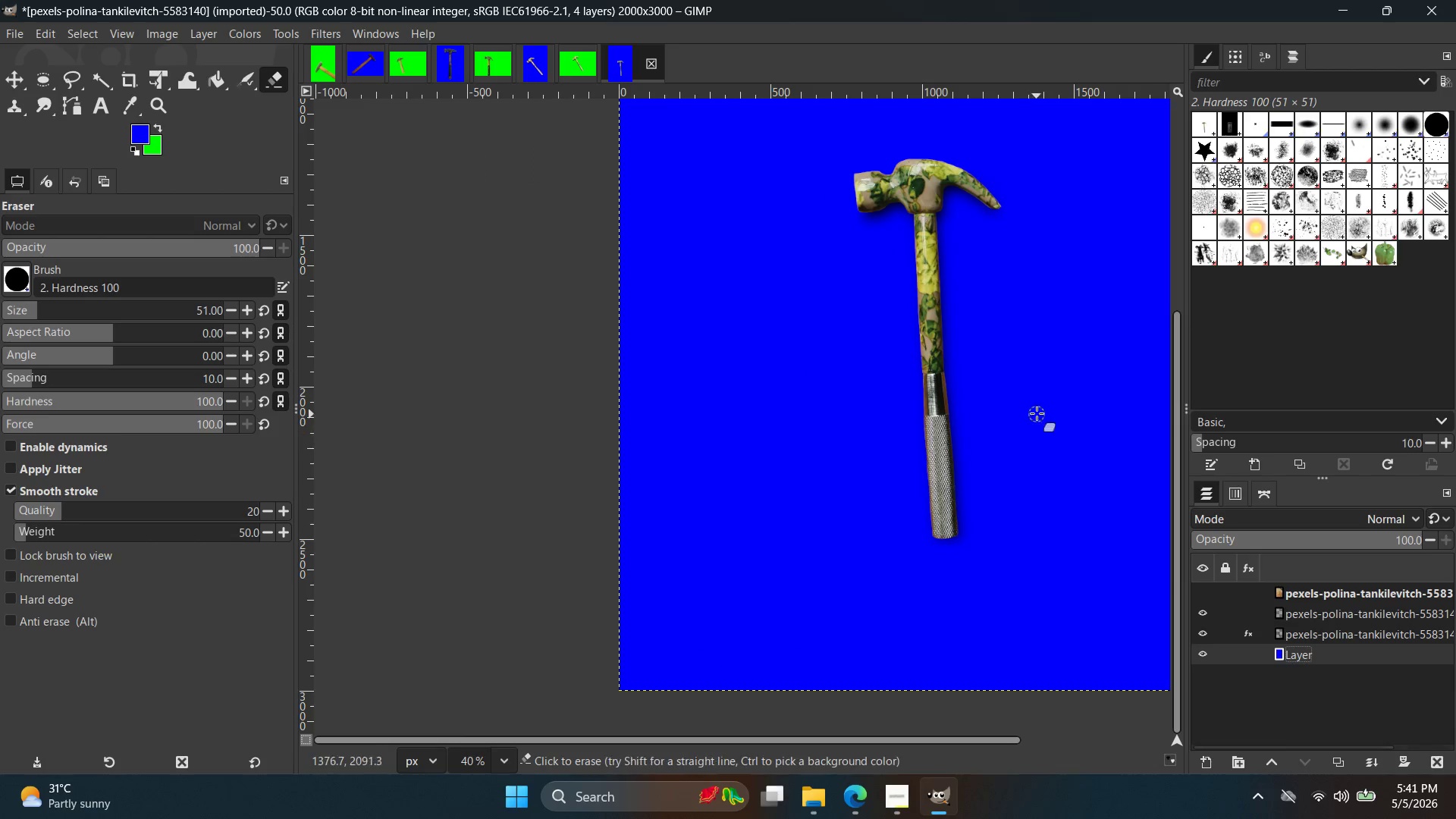 
hold_key(key=Space, duration=0.53)
 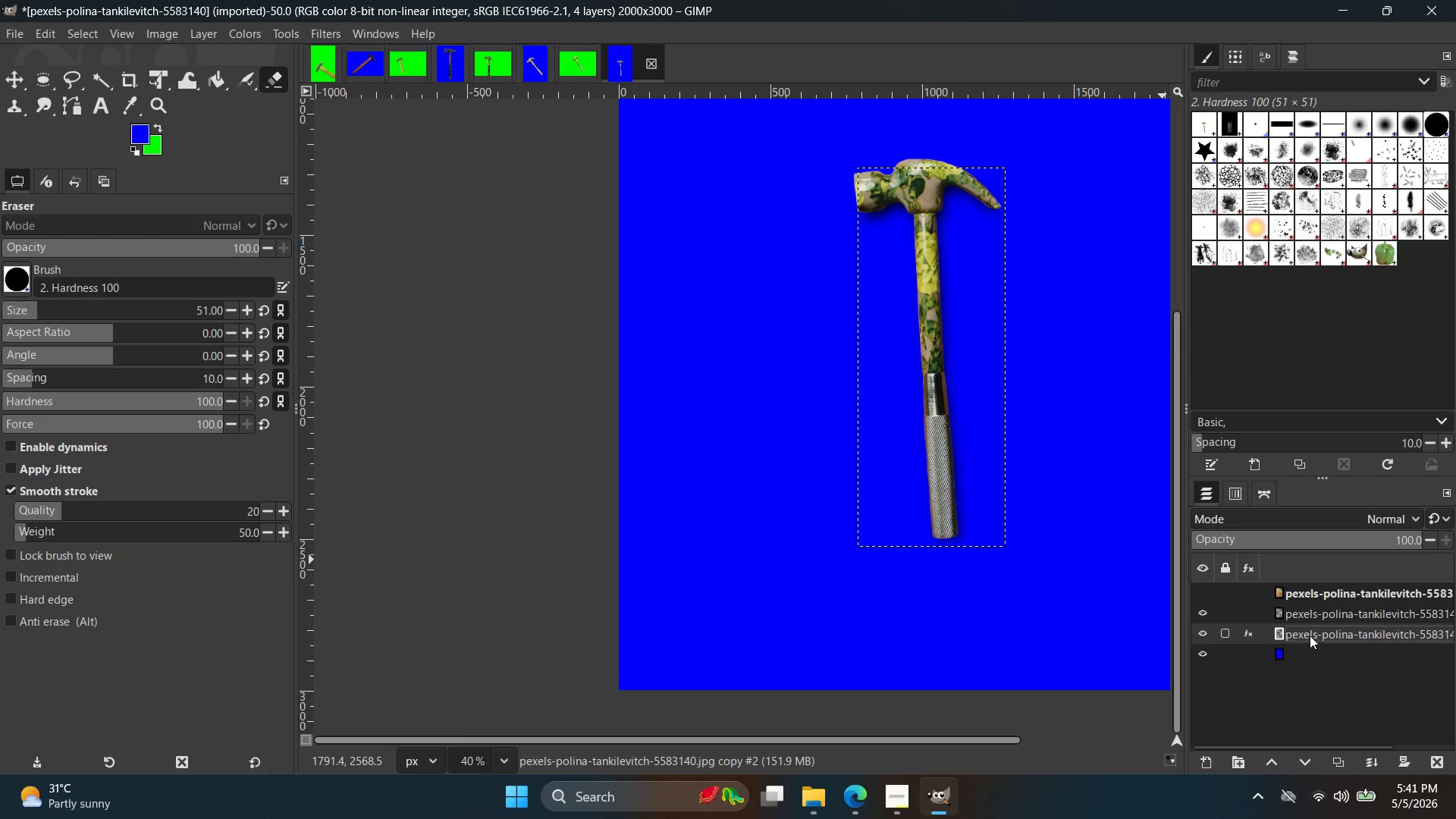 
key(Control+C)
 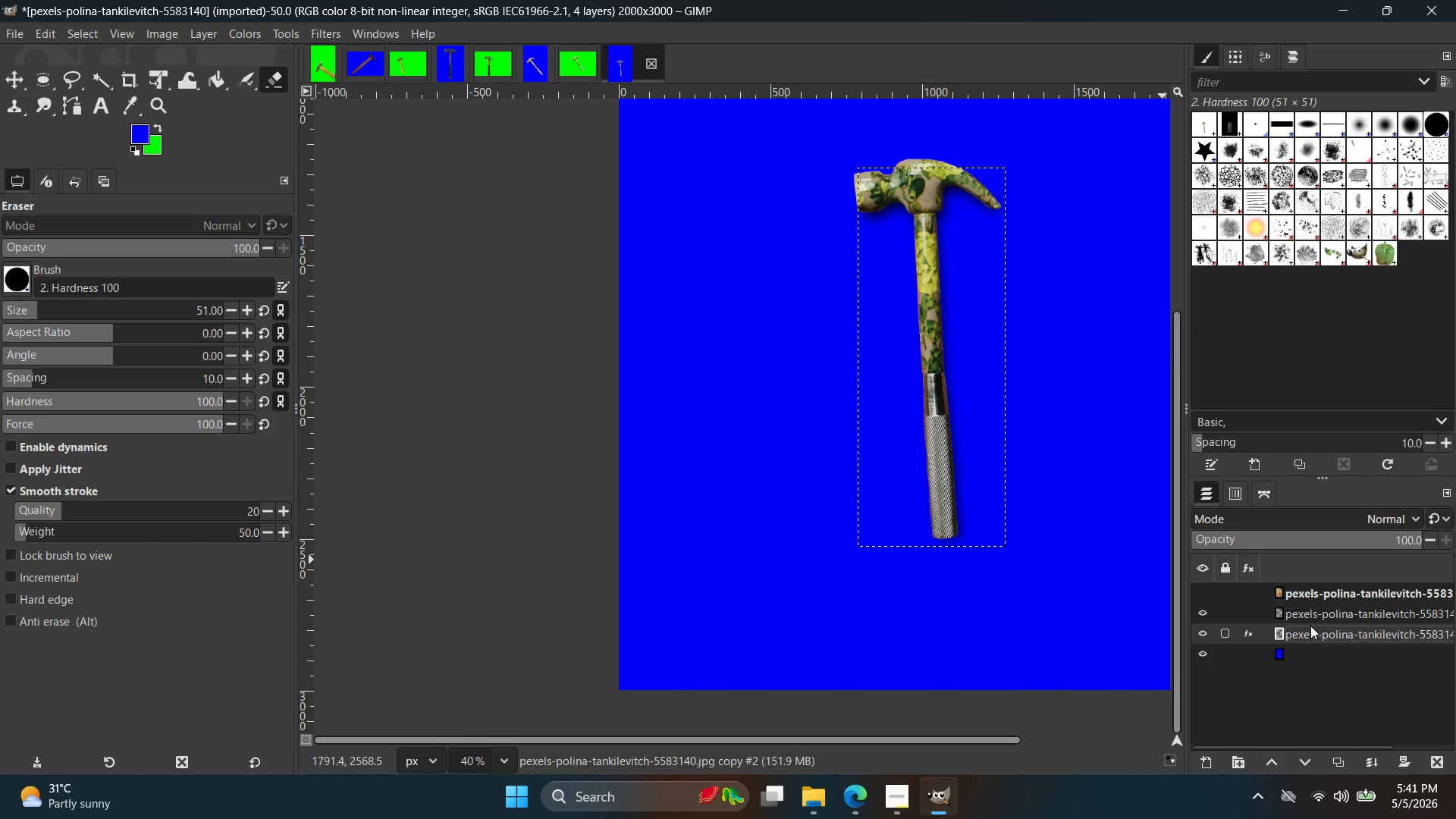 
key(Control+V)
 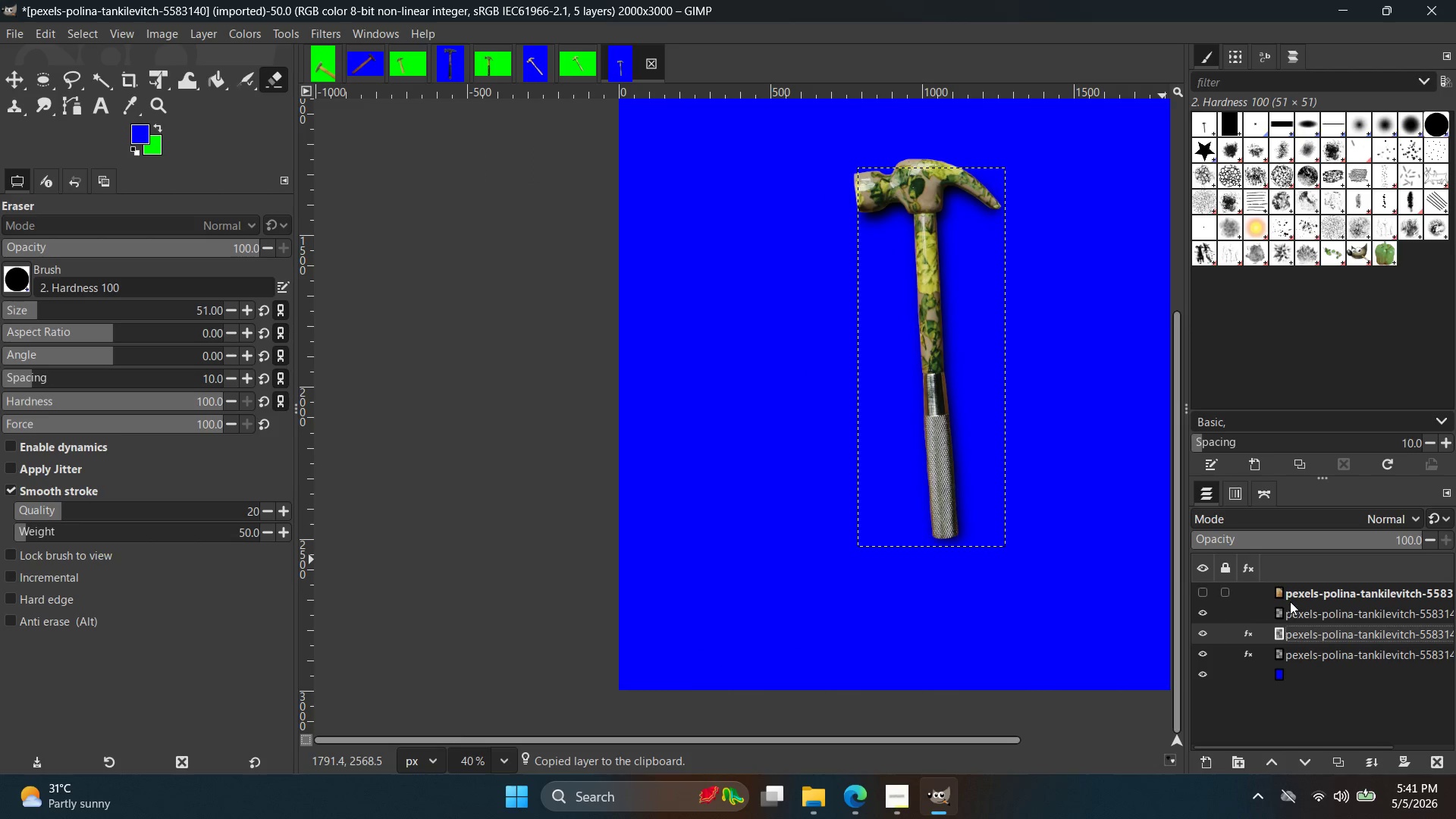 
hold_key(key=ControlLeft, duration=0.34)
scroll: coordinate [1018, 508], scroll_direction: down, amount: 1.0
 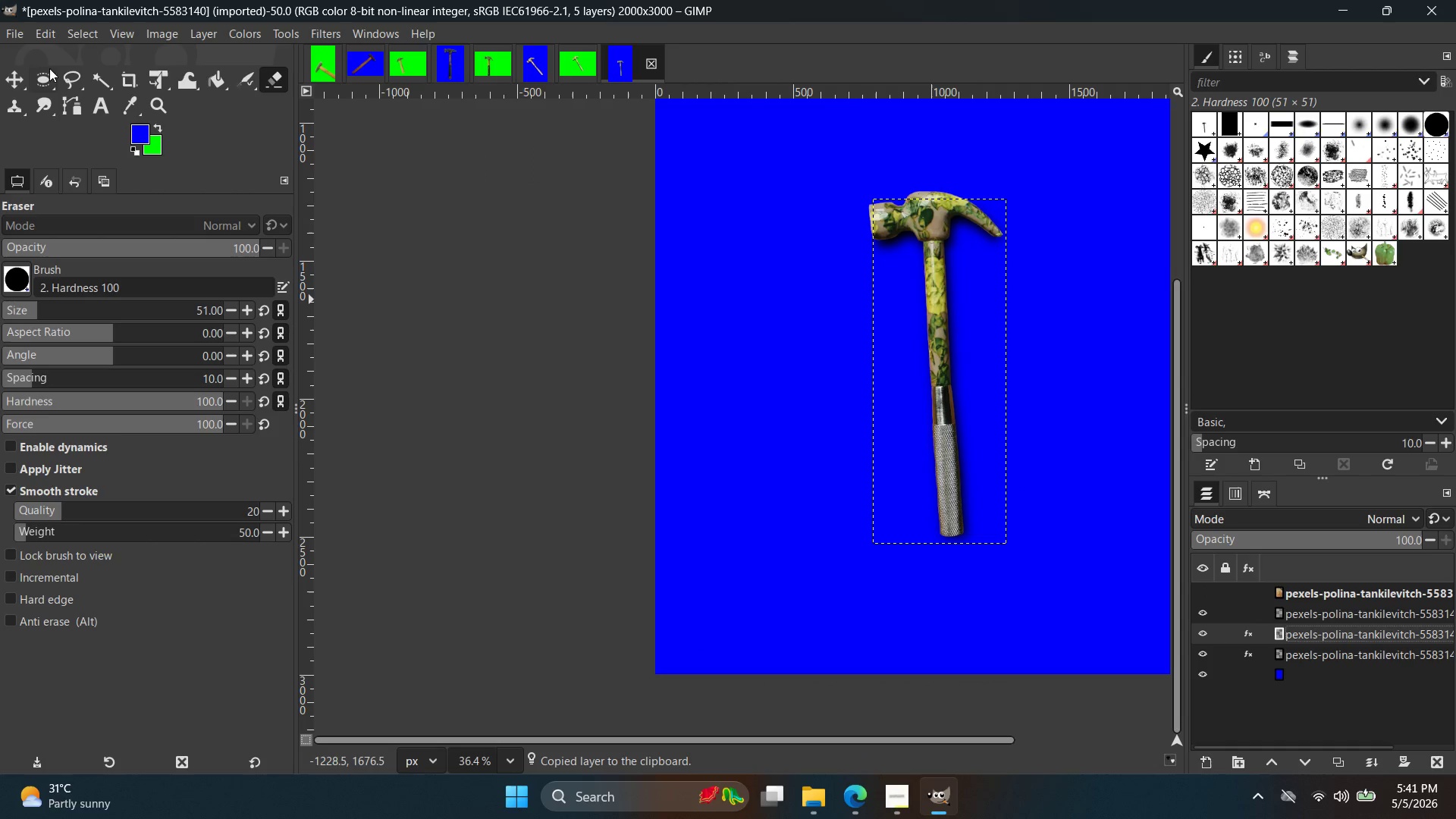 
left_click([17, 79])
 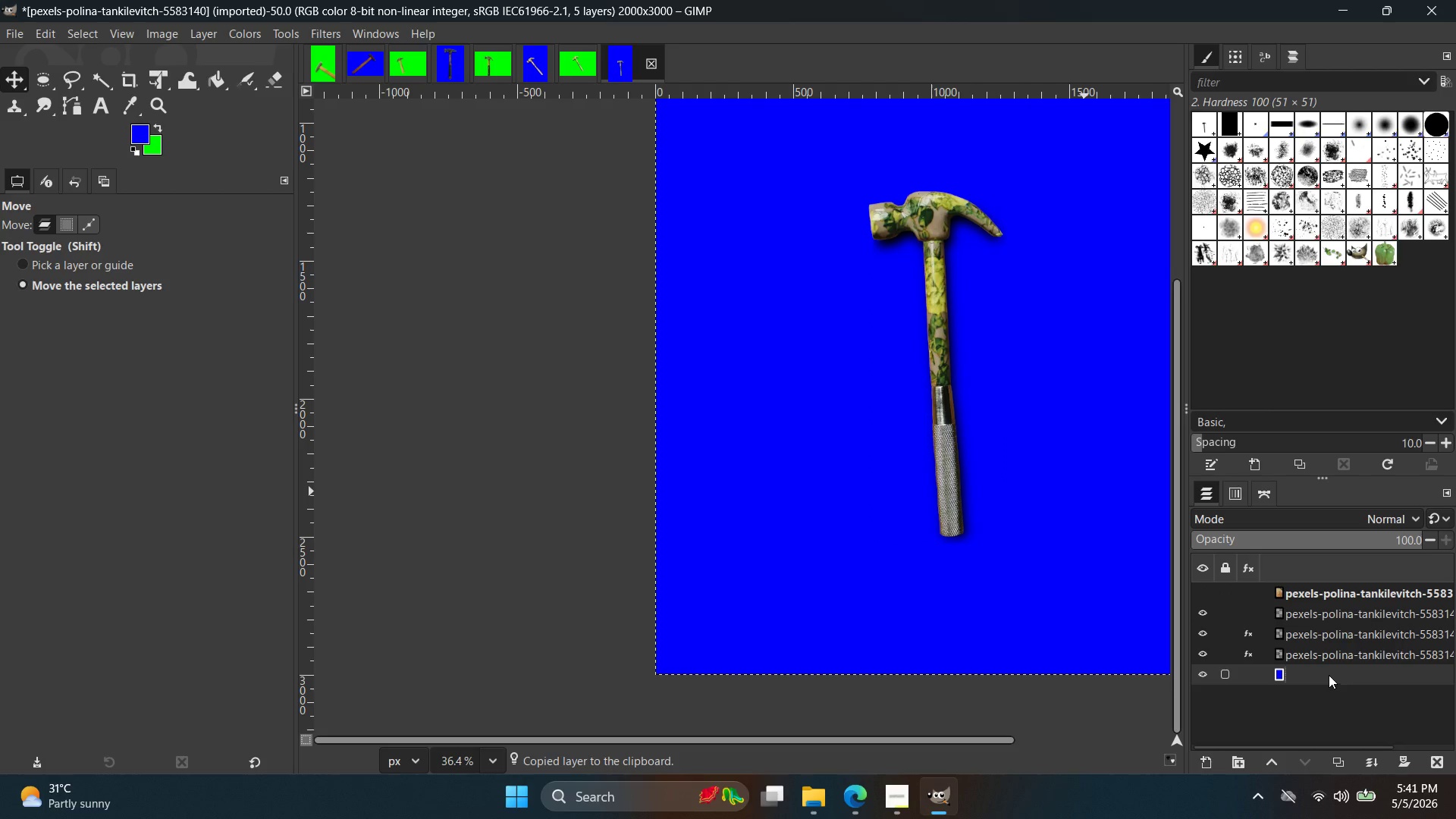 
hold_key(key=ControlLeft, duration=2.69)
scroll: coordinate [1072, 420], scroll_direction: up, amount: 8.0
 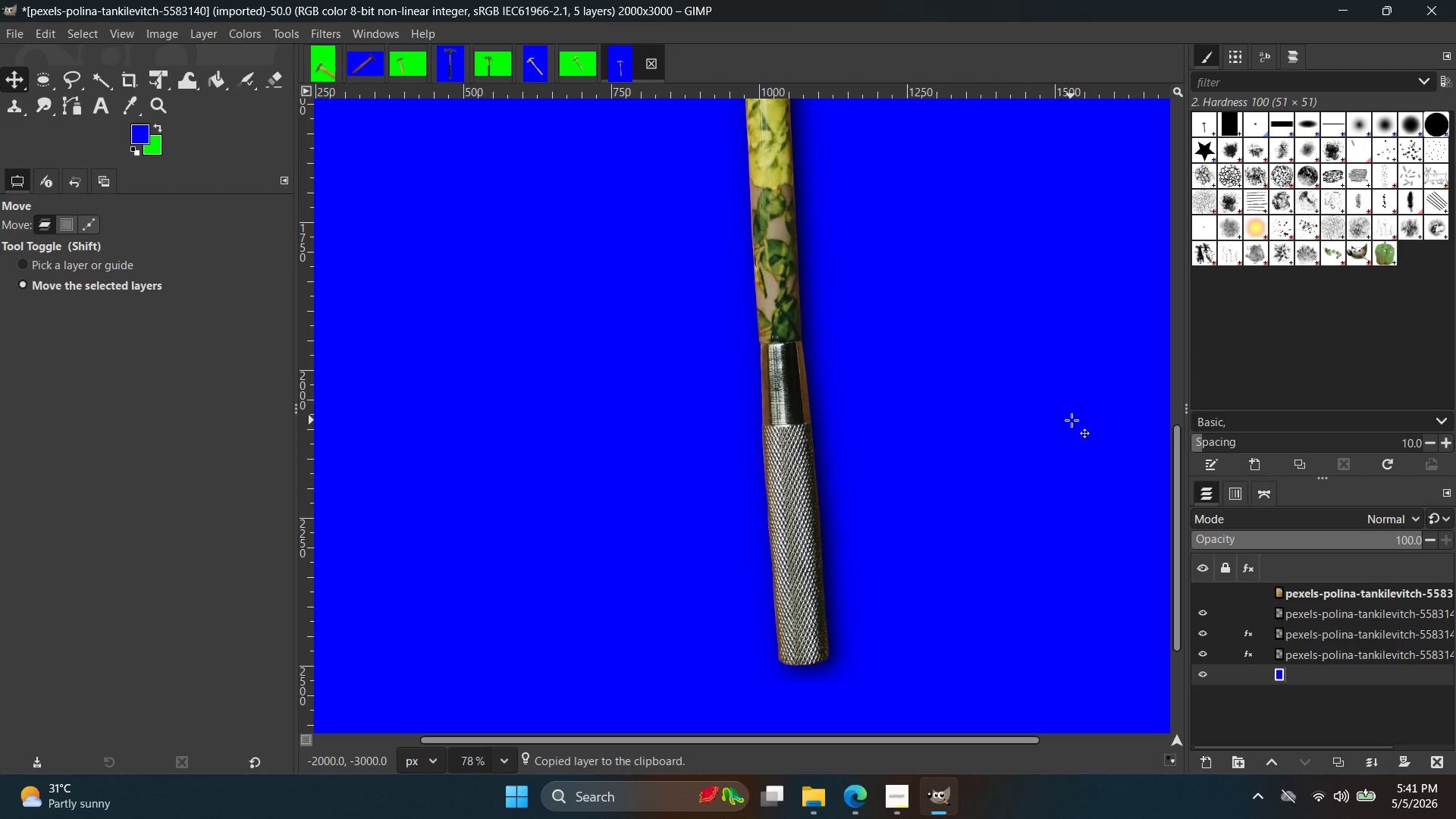 
scroll: coordinate [1072, 420], scroll_direction: down, amount: 8.0
 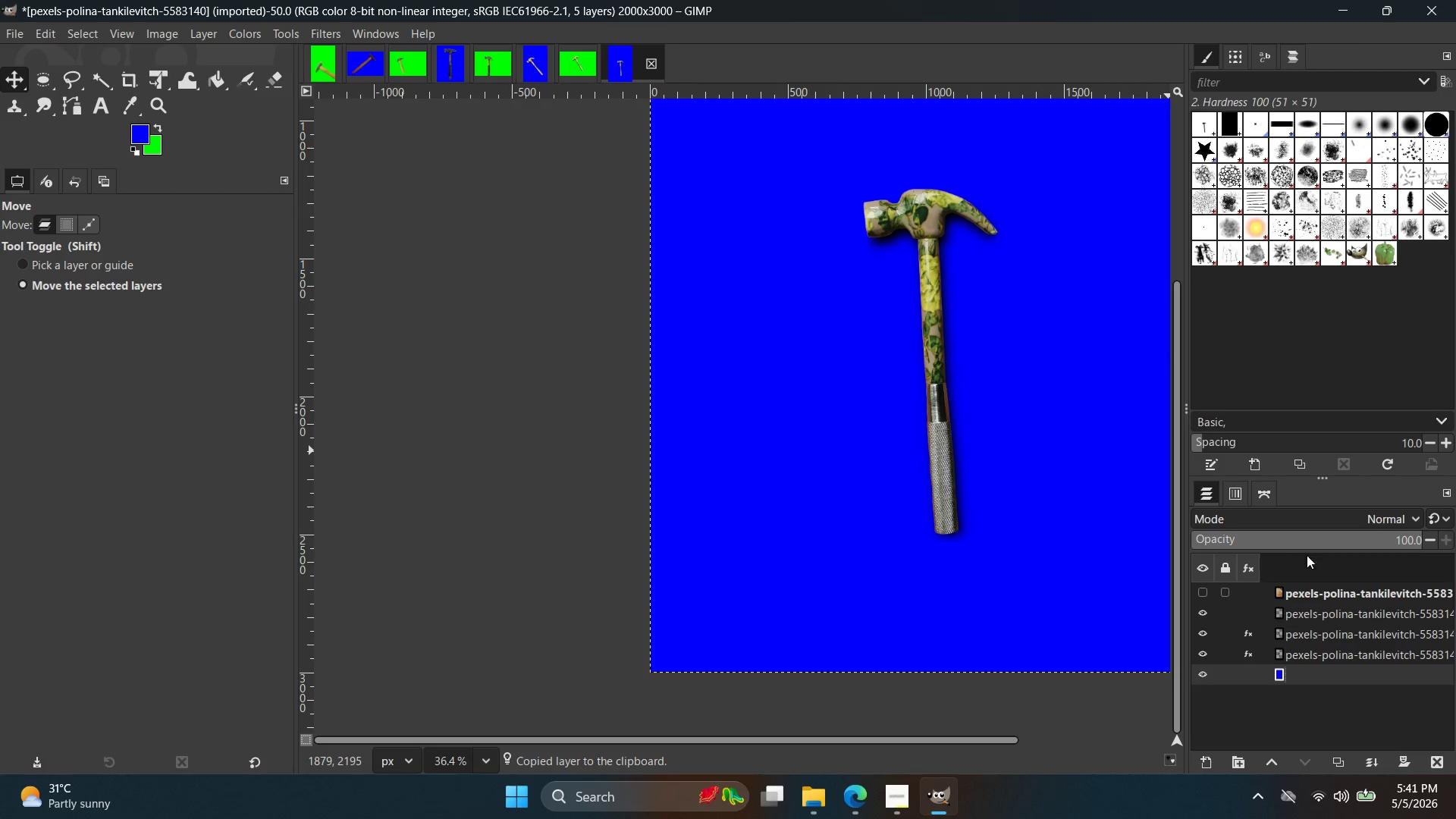 
left_click([1306, 614])
 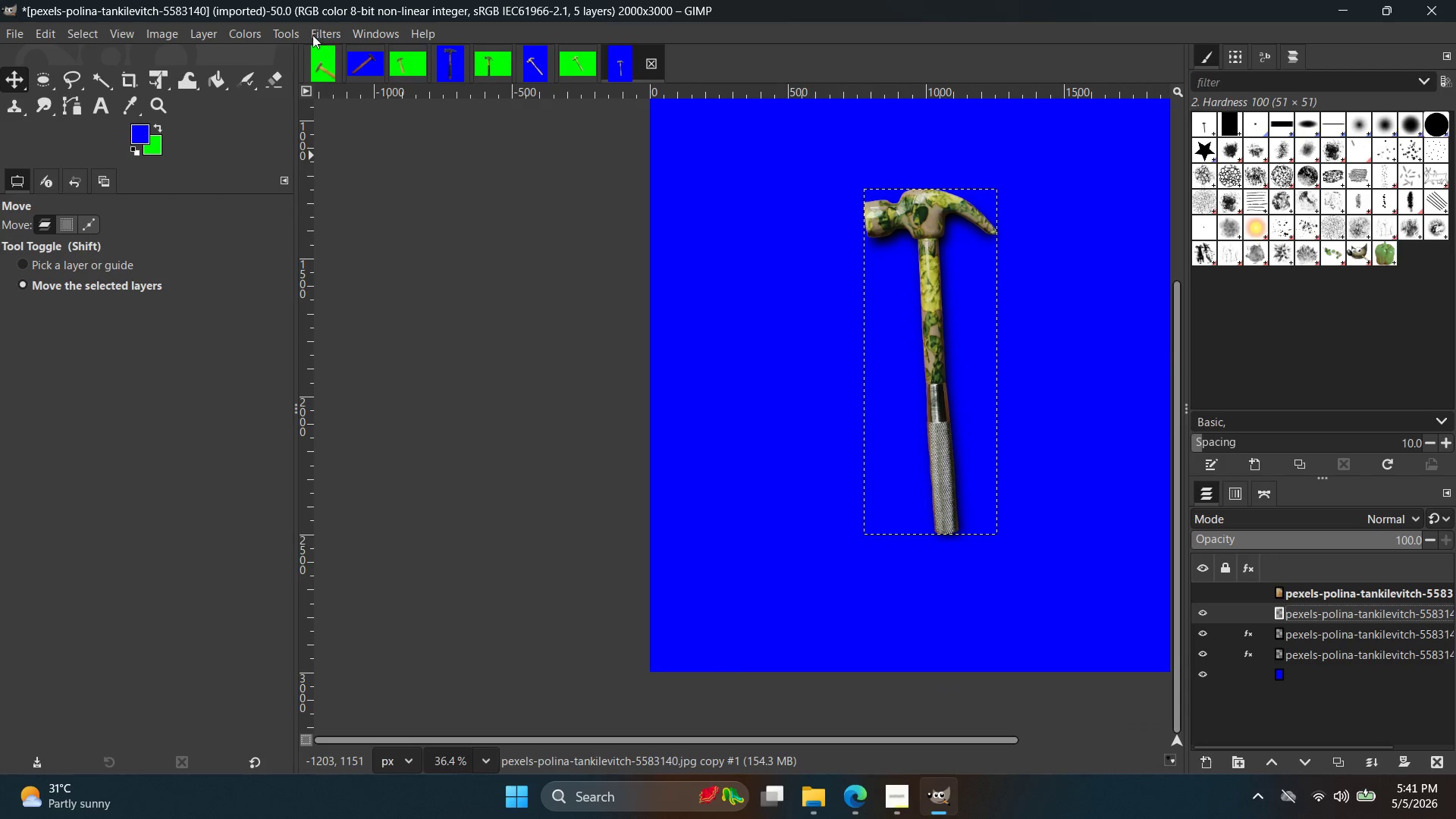 
left_click([325, 35])
 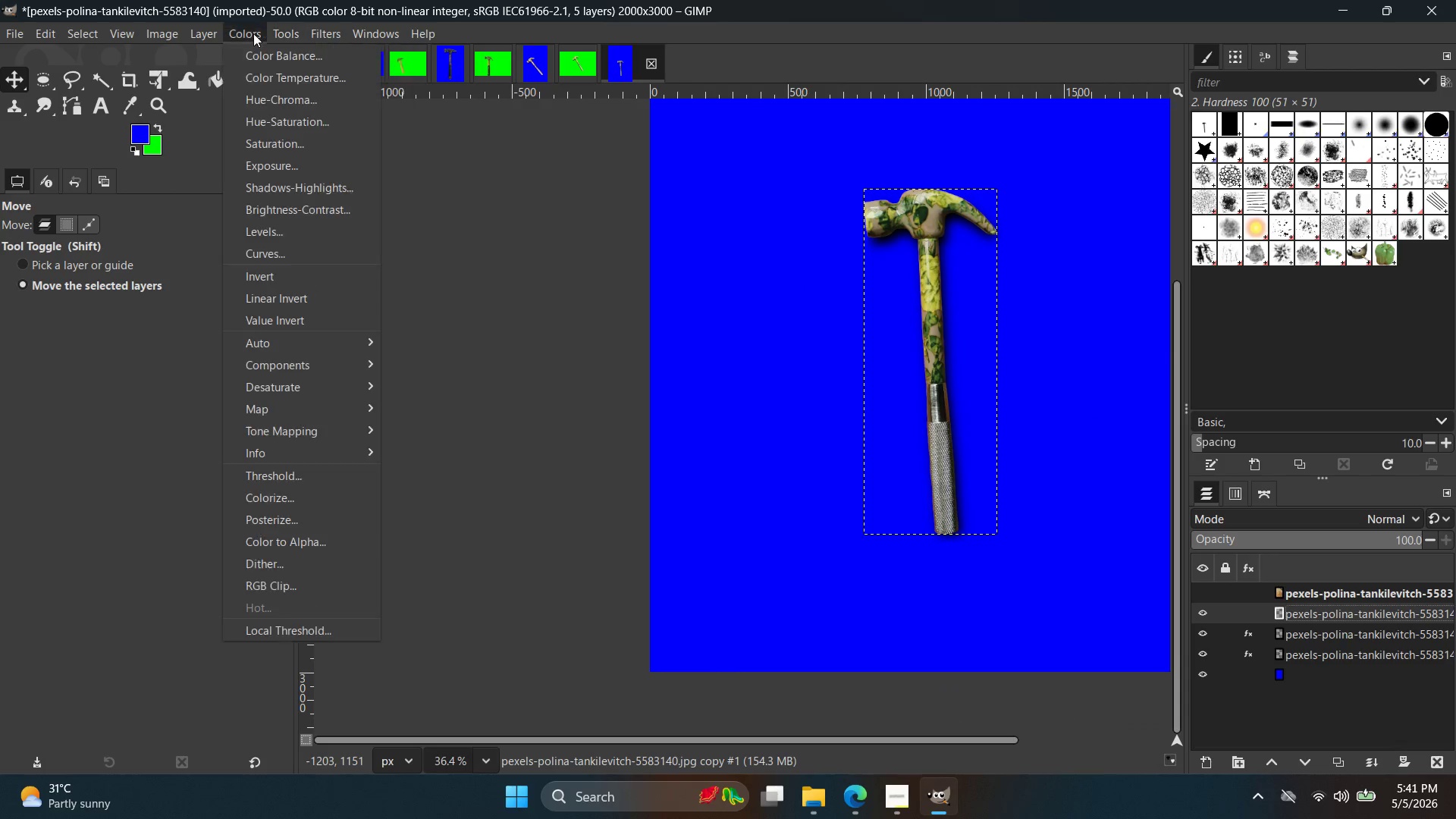 
left_click([249, 33])
 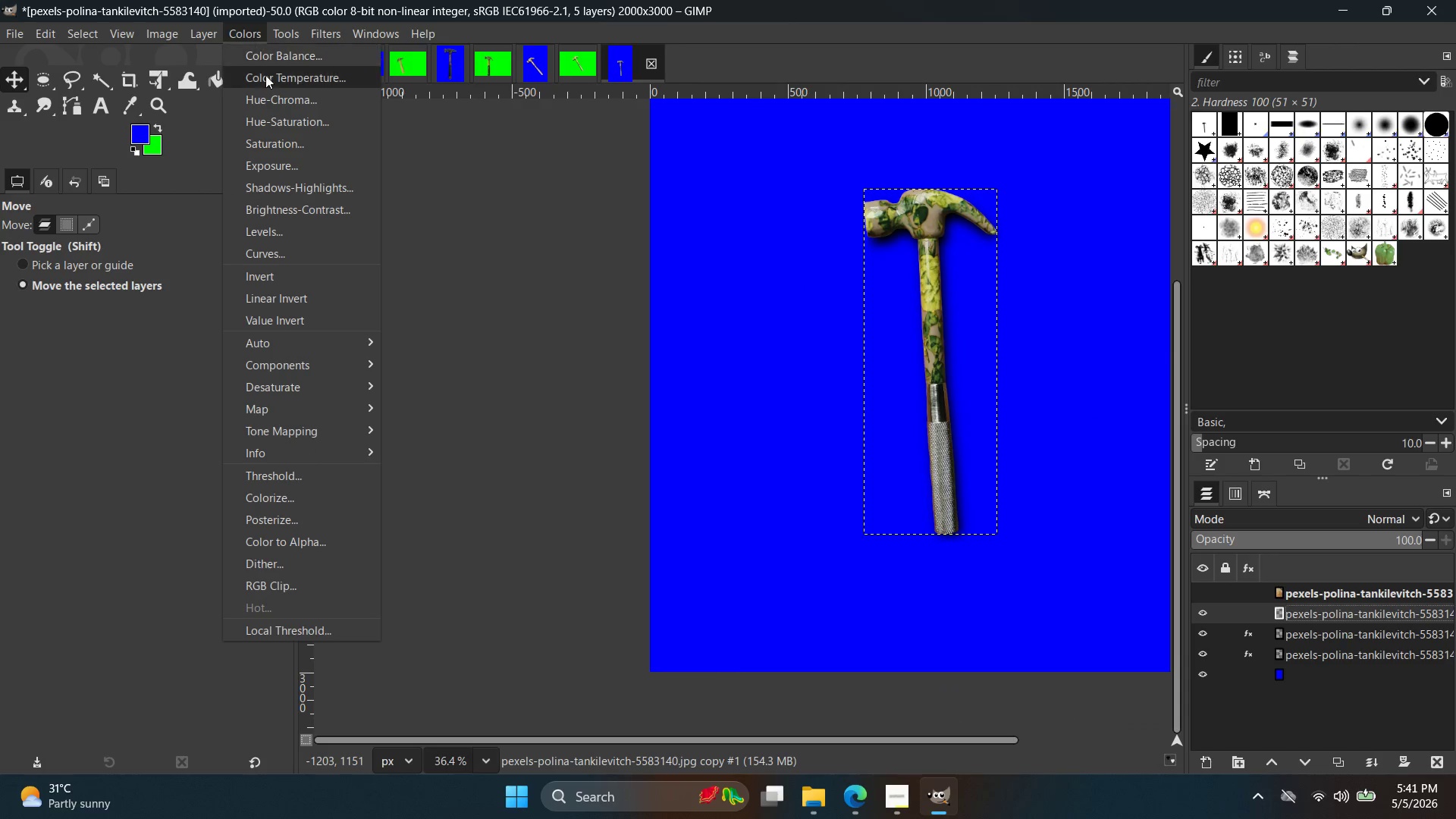 
left_click([268, 83])
 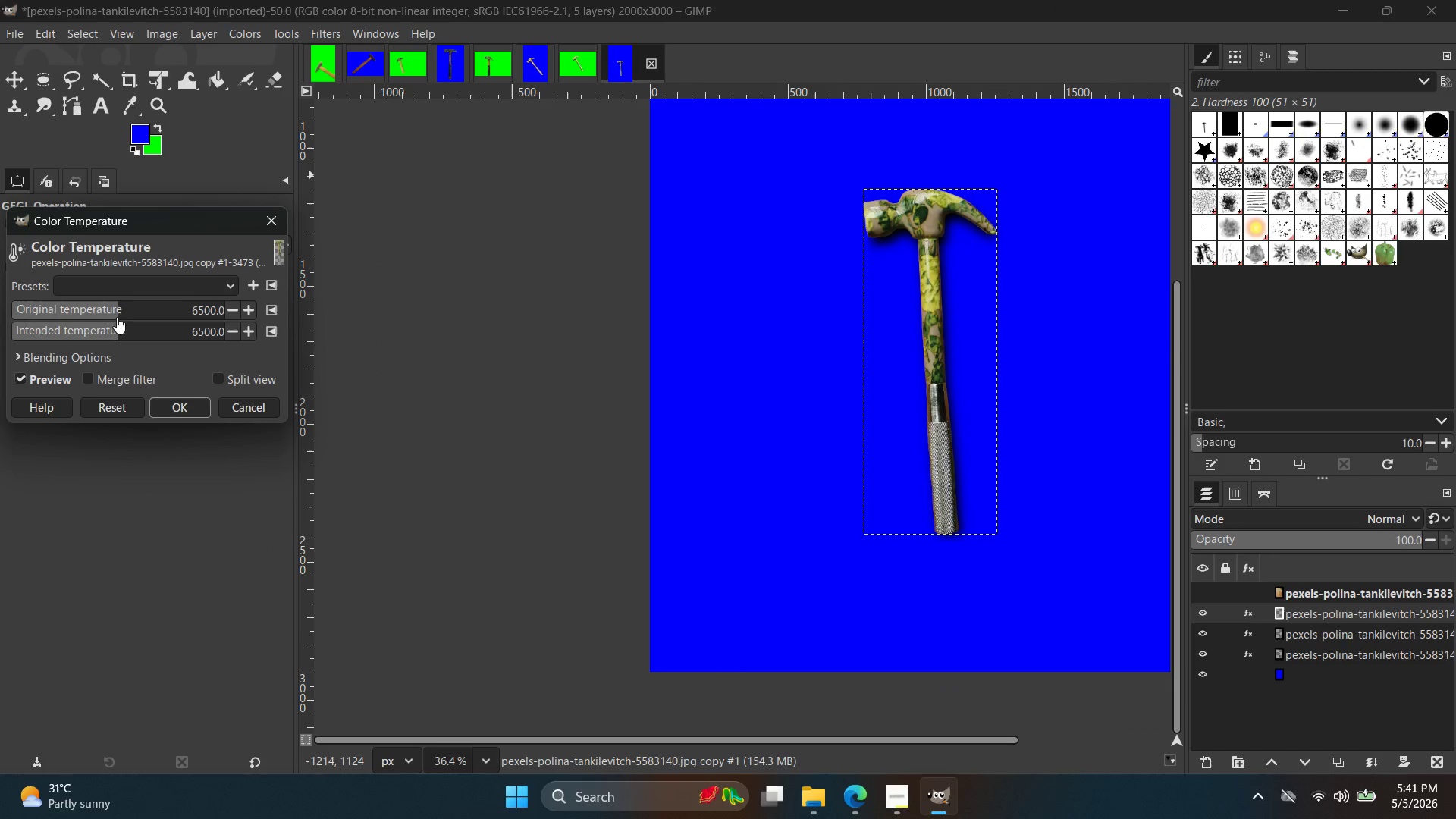 
left_click_drag(start_coordinate=[117, 331], to_coordinate=[152, 331])
 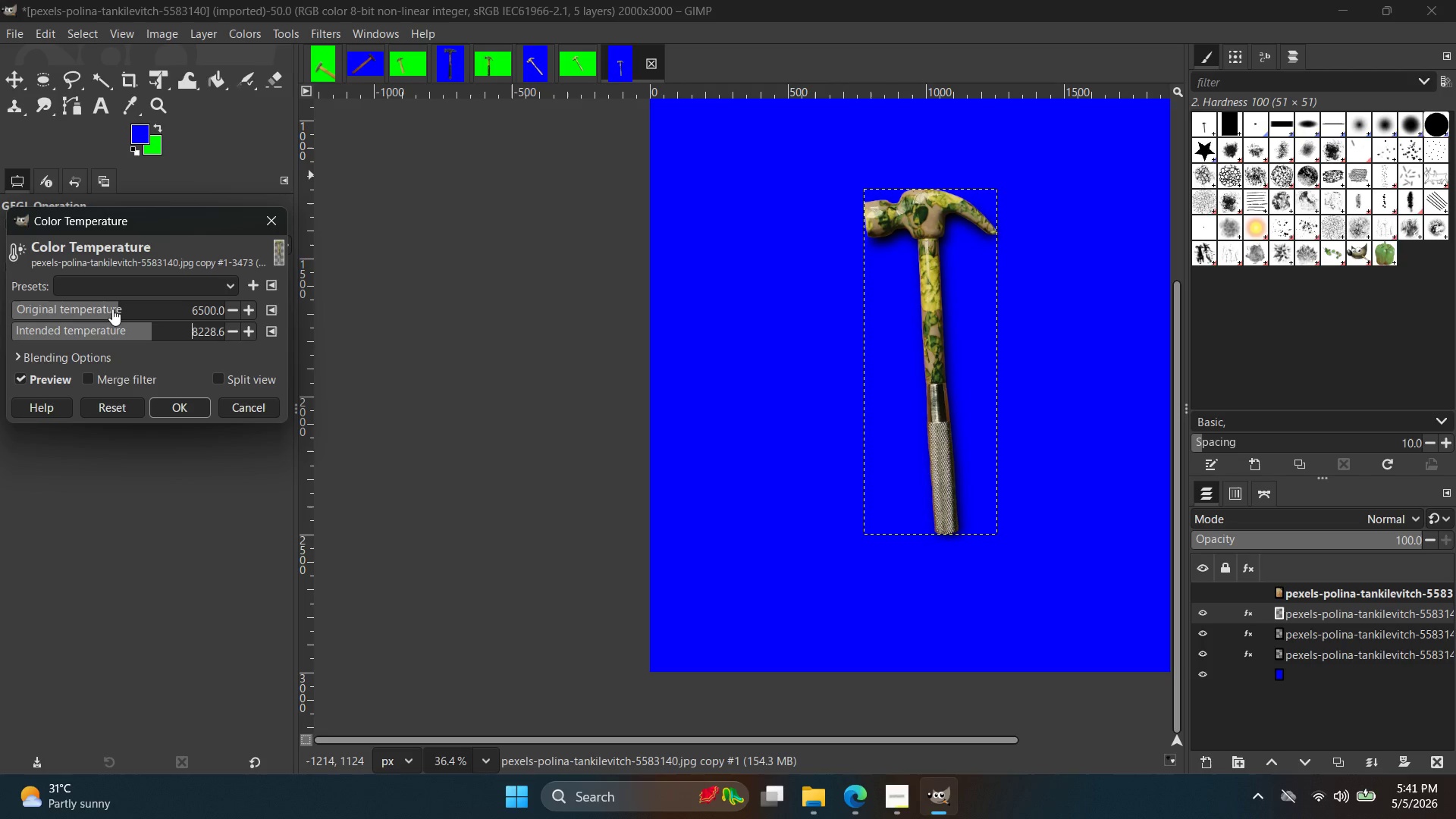 
left_click_drag(start_coordinate=[113, 309], to_coordinate=[104, 309])
 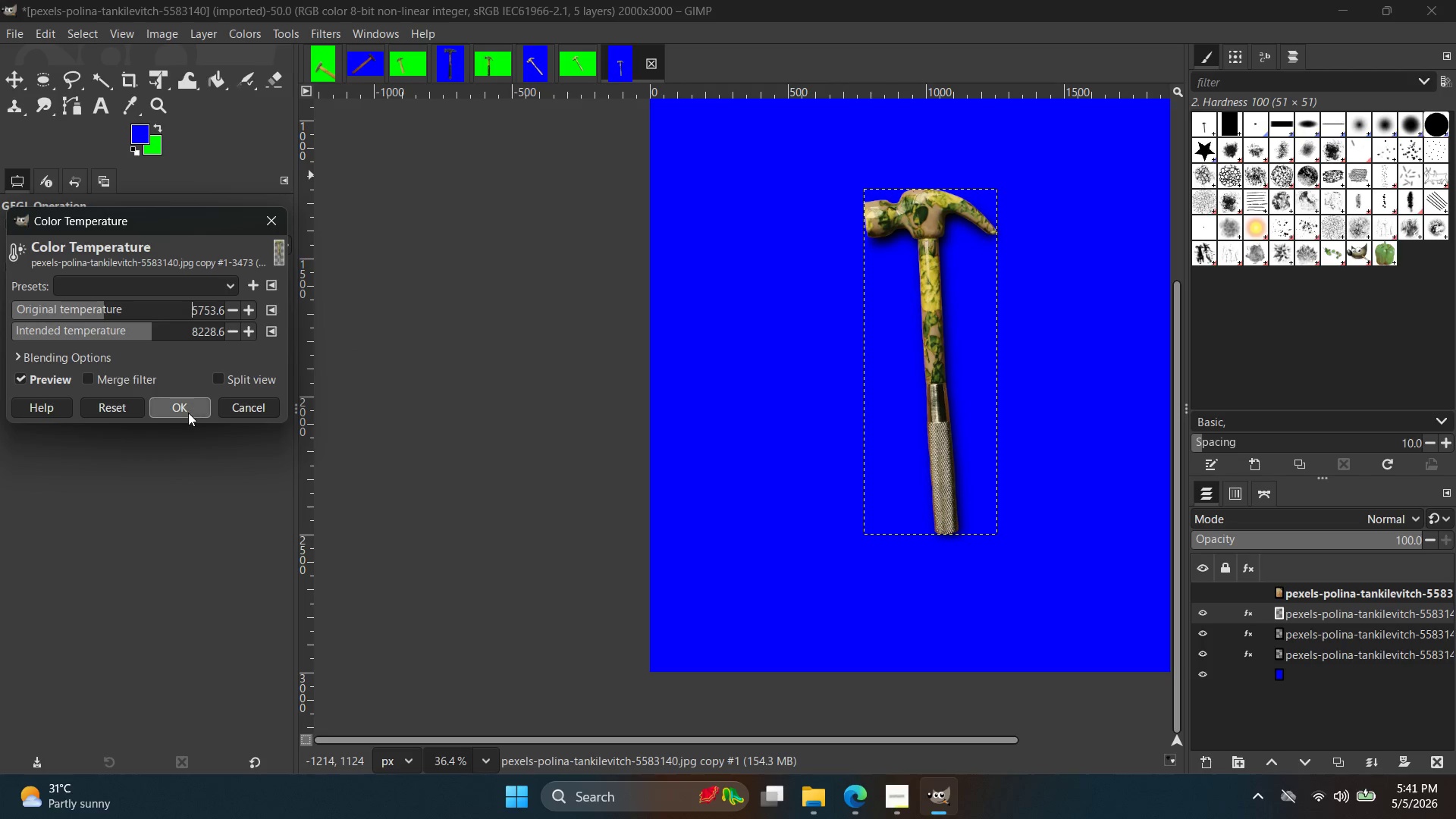 
left_click([188, 413])
 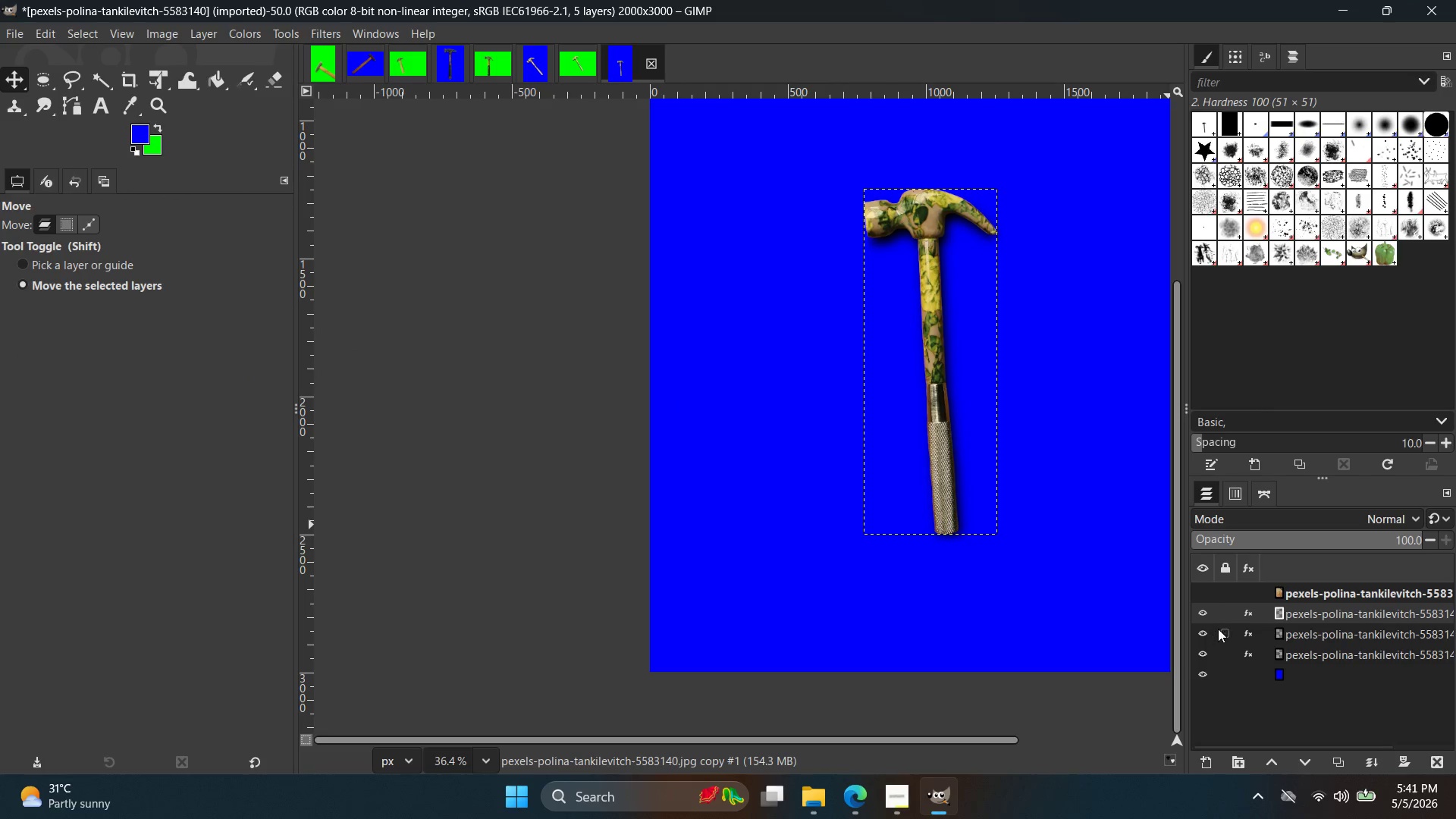 
left_click([1204, 593])
 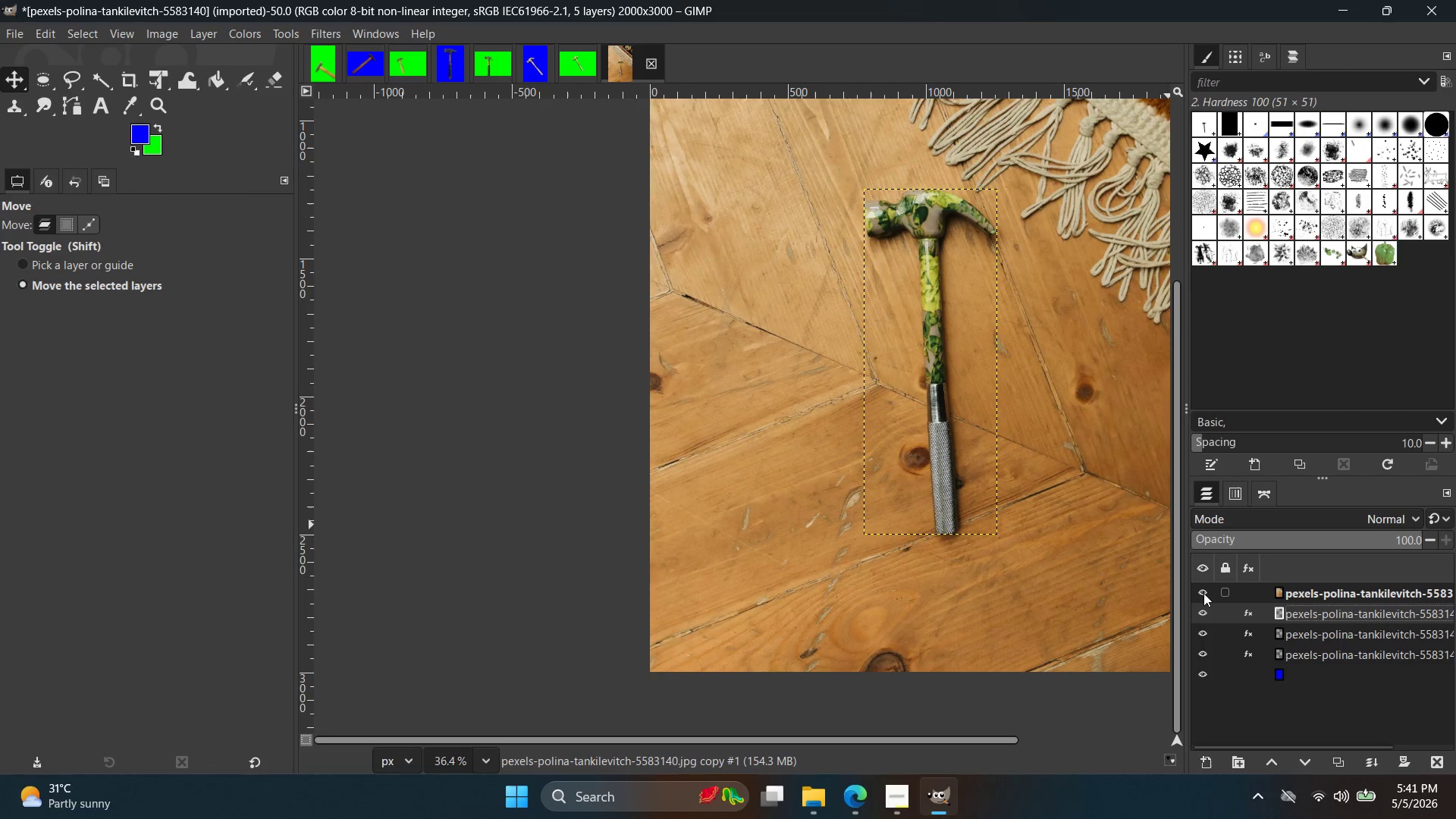 
left_click([1203, 592])
 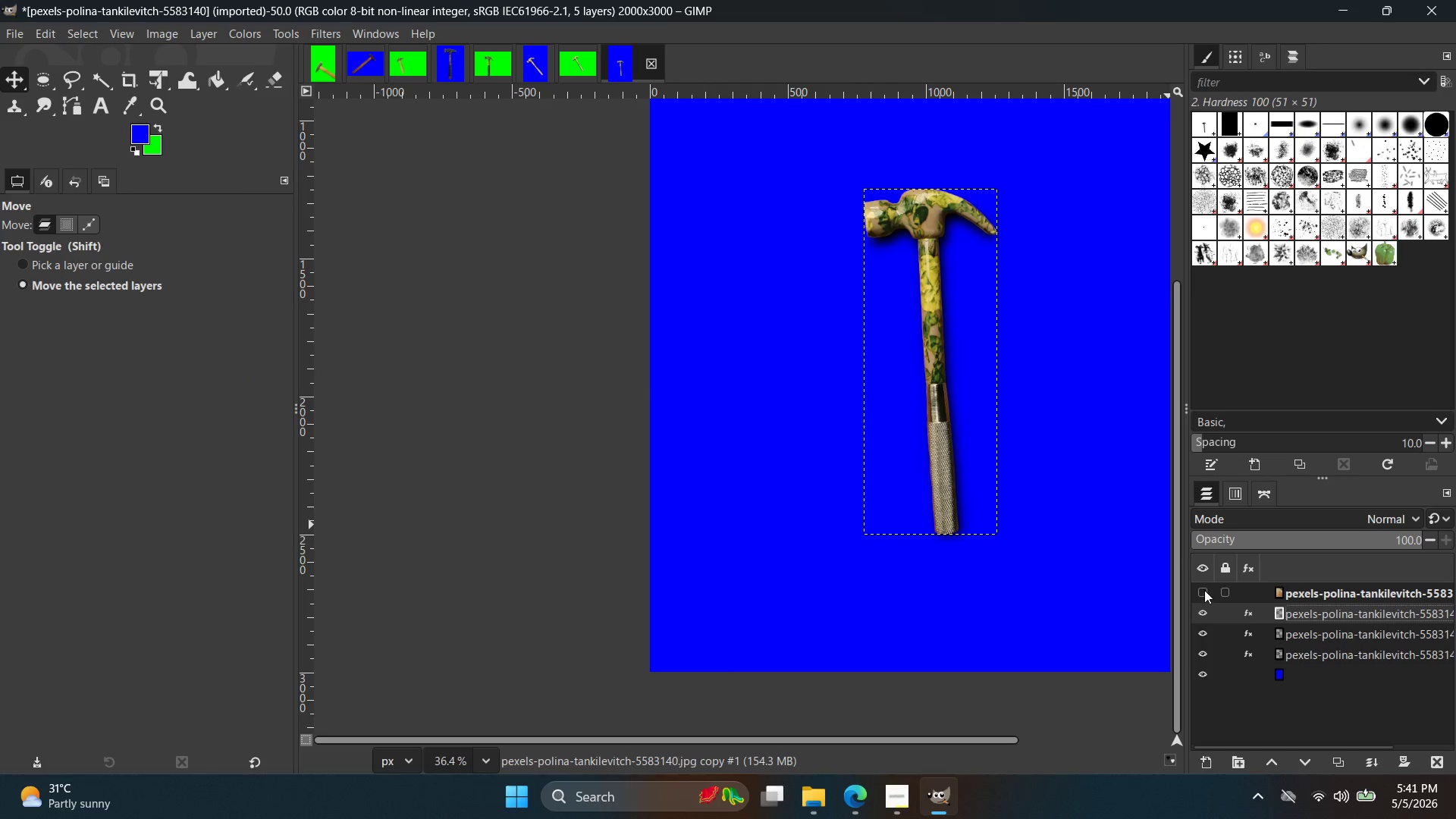 
hold_key(key=ControlLeft, duration=1.41)
scroll: coordinate [1160, 522], scroll_direction: down, amount: 5.0
 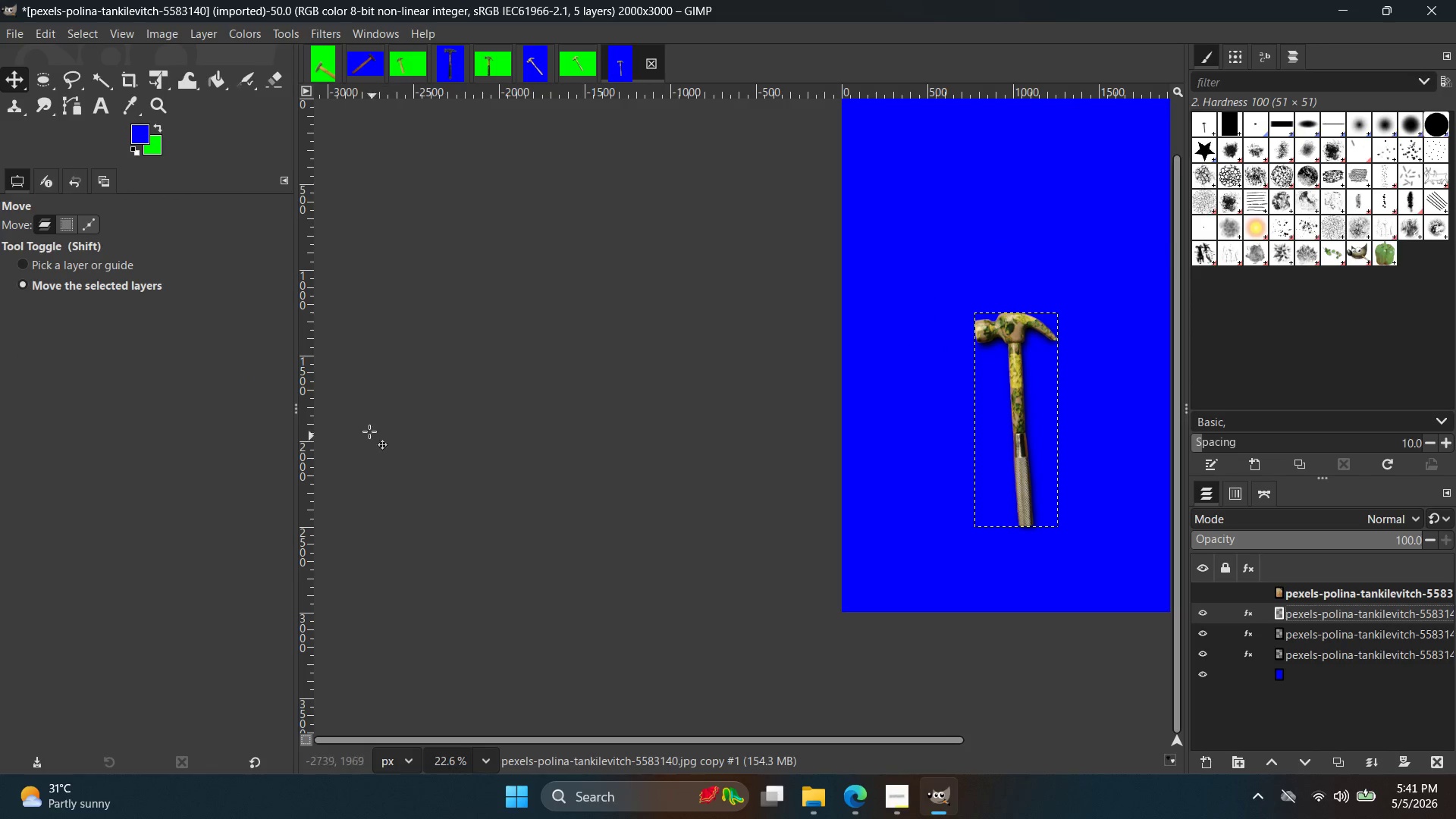 
hold_key(key=Space, duration=0.47)
 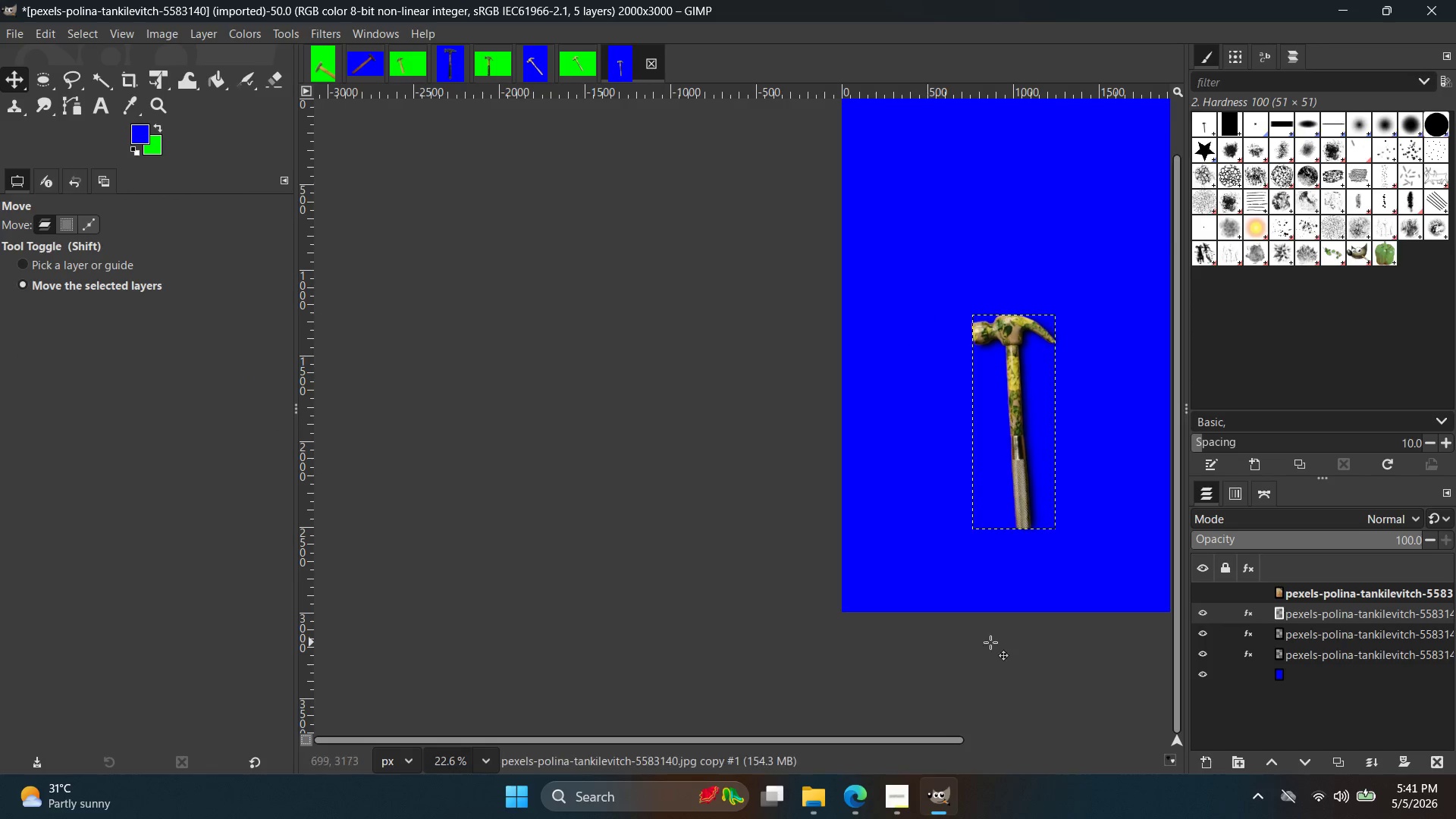 
hold_key(key=Space, duration=0.77)
 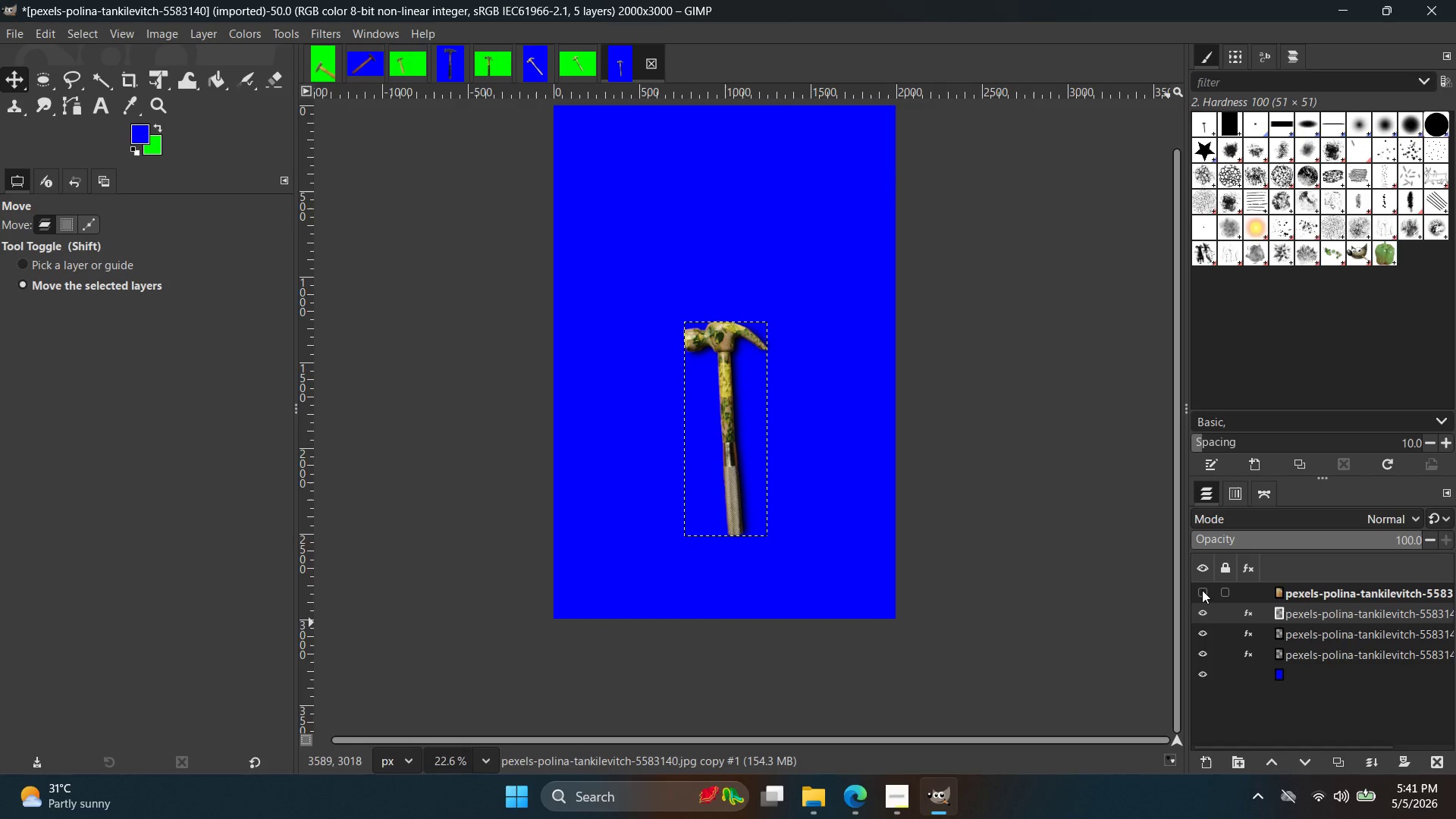 
double_click([1202, 590])
 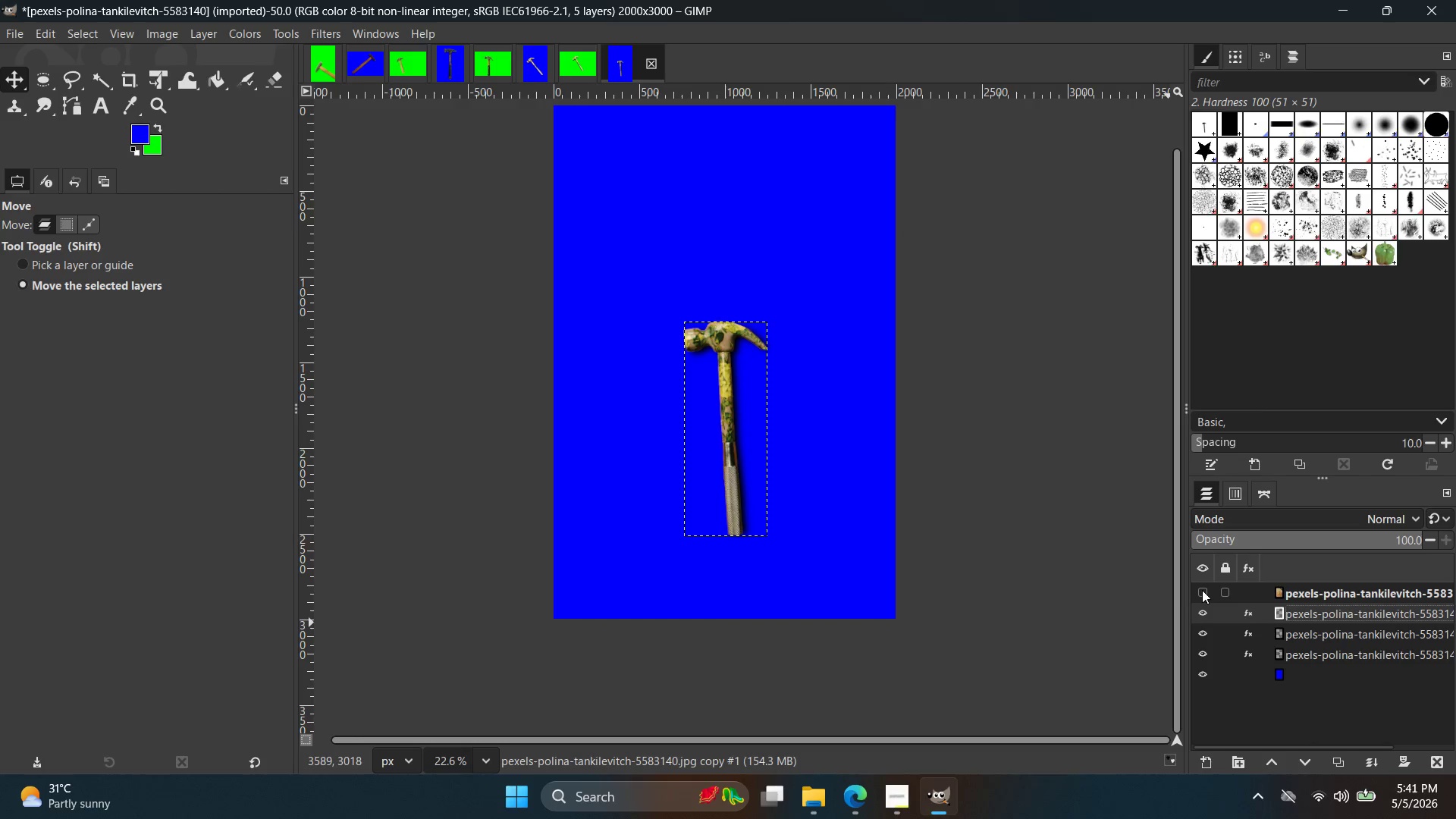 
key(Control+Z)
 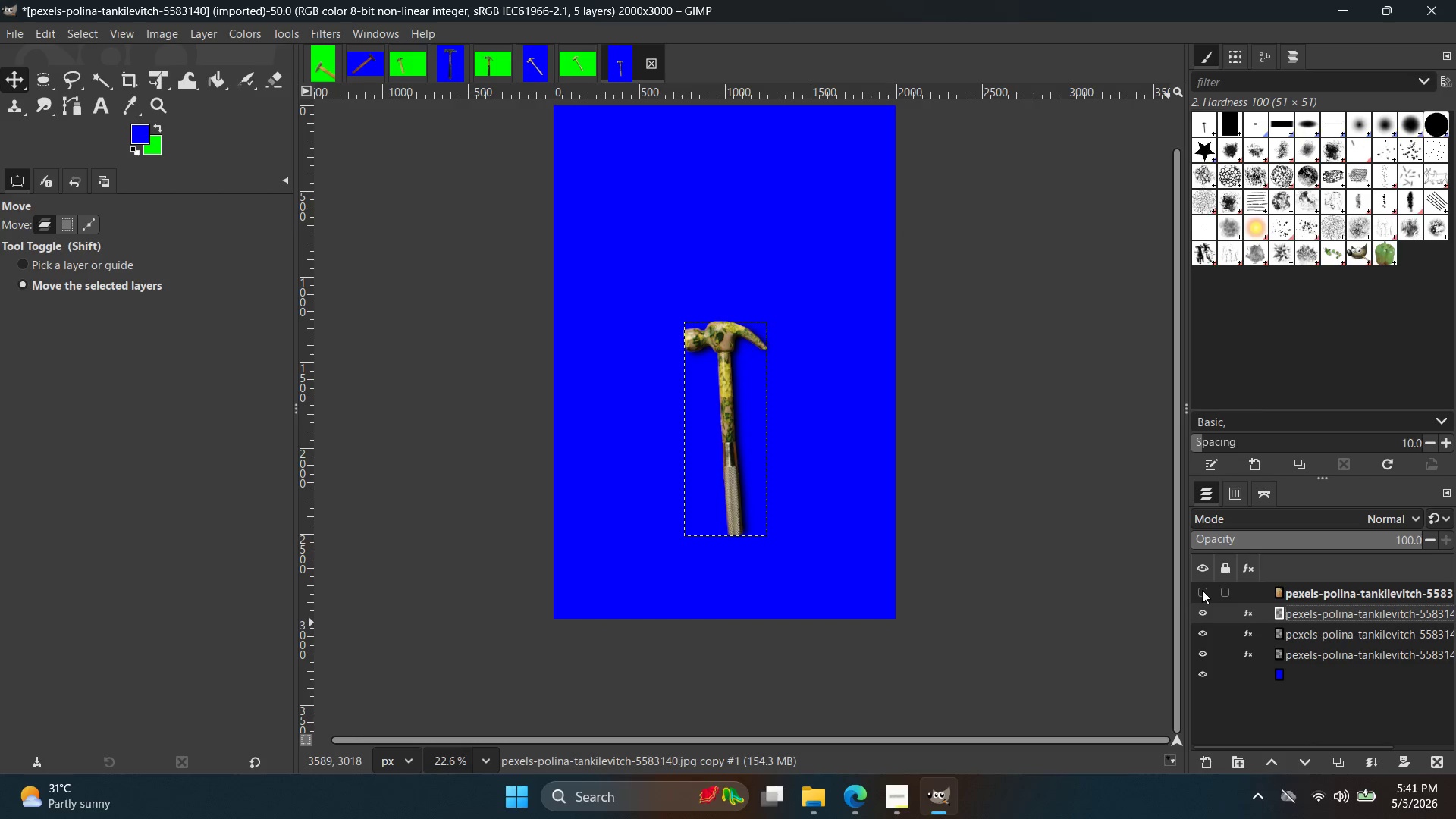 
key(Control+Z)
 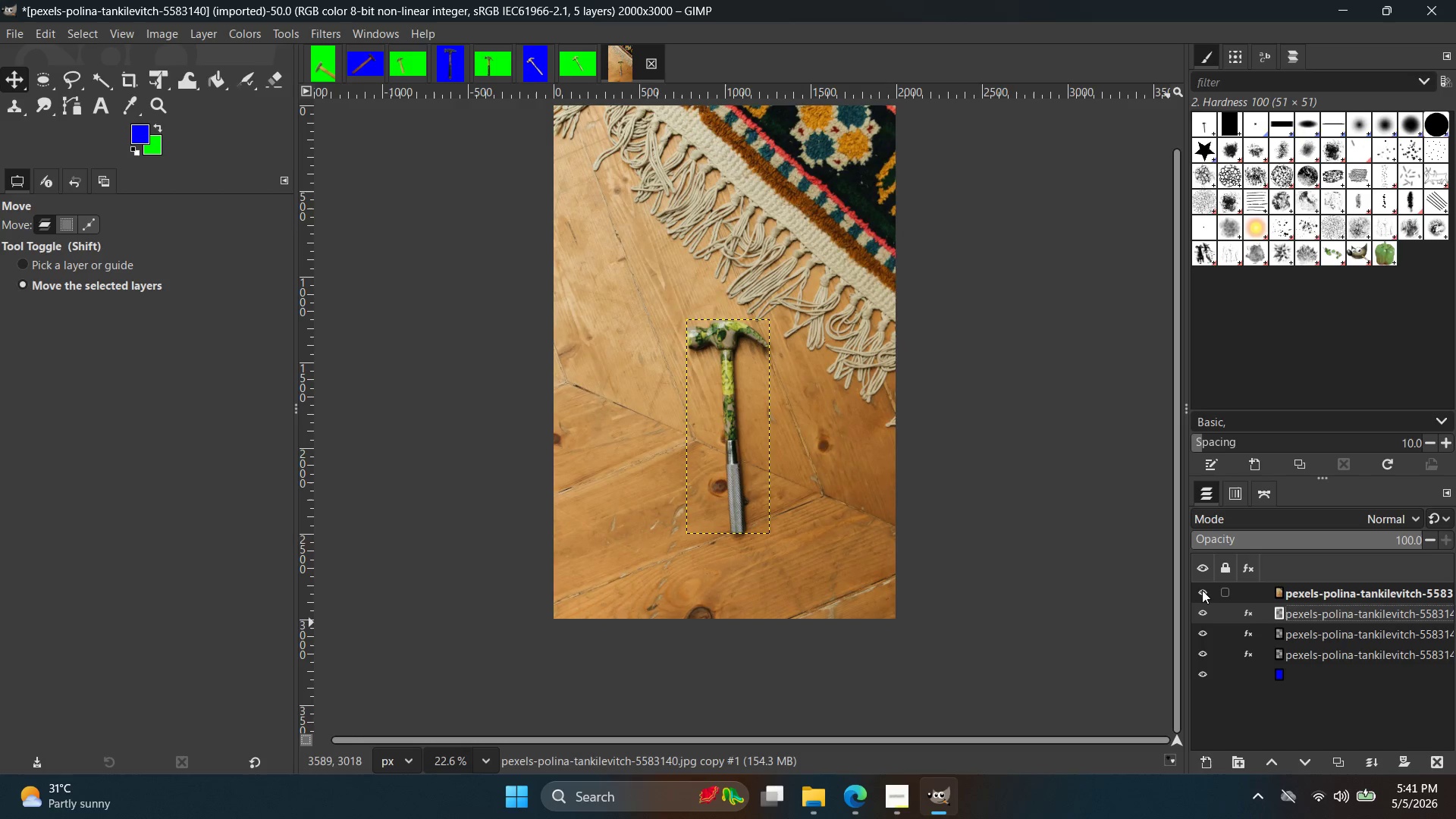 
double_click([1202, 590])
 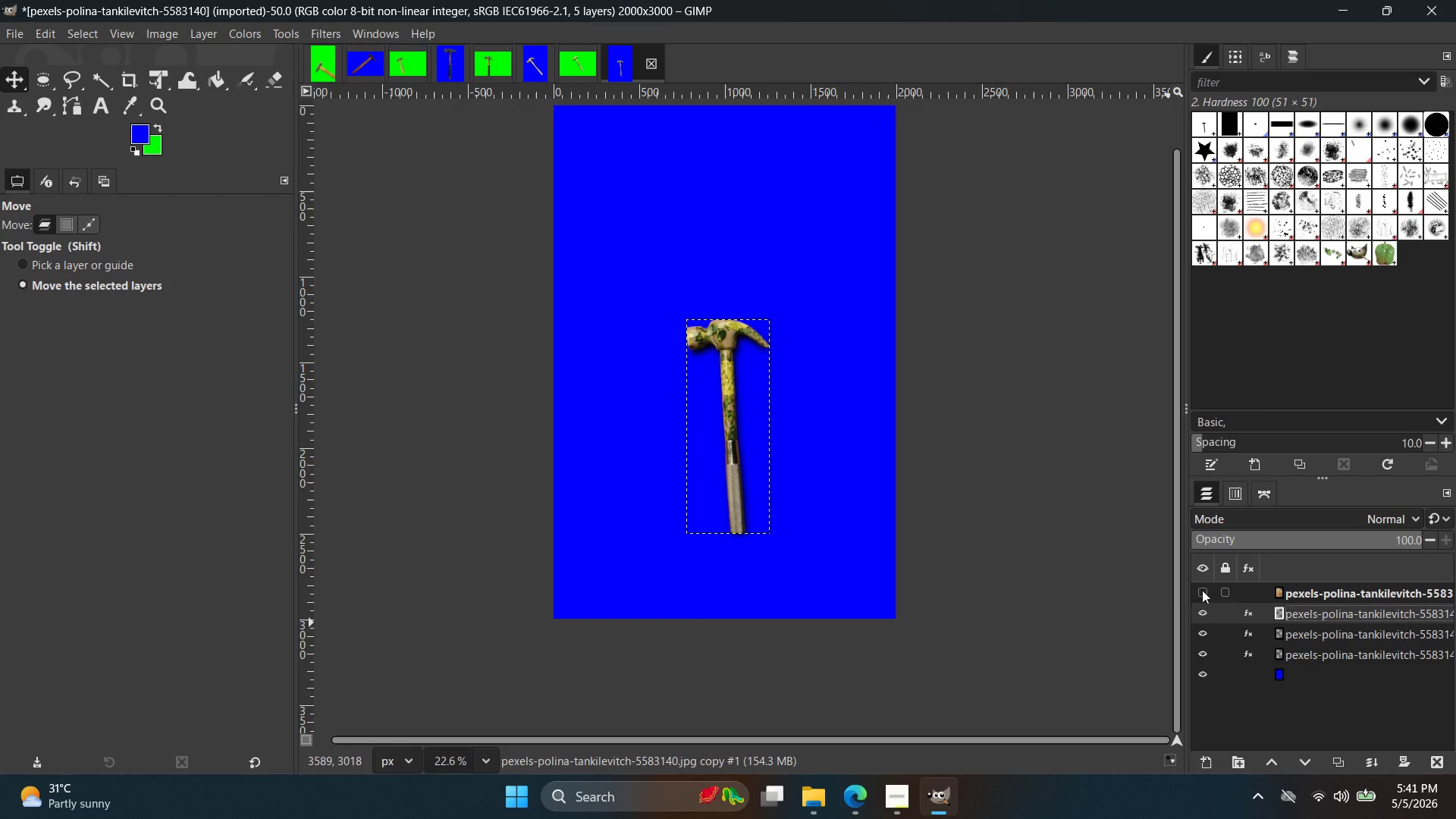 
hold_key(key=ControlLeft, duration=1.14)
scroll: coordinate [1185, 558], scroll_direction: up, amount: 19.0
 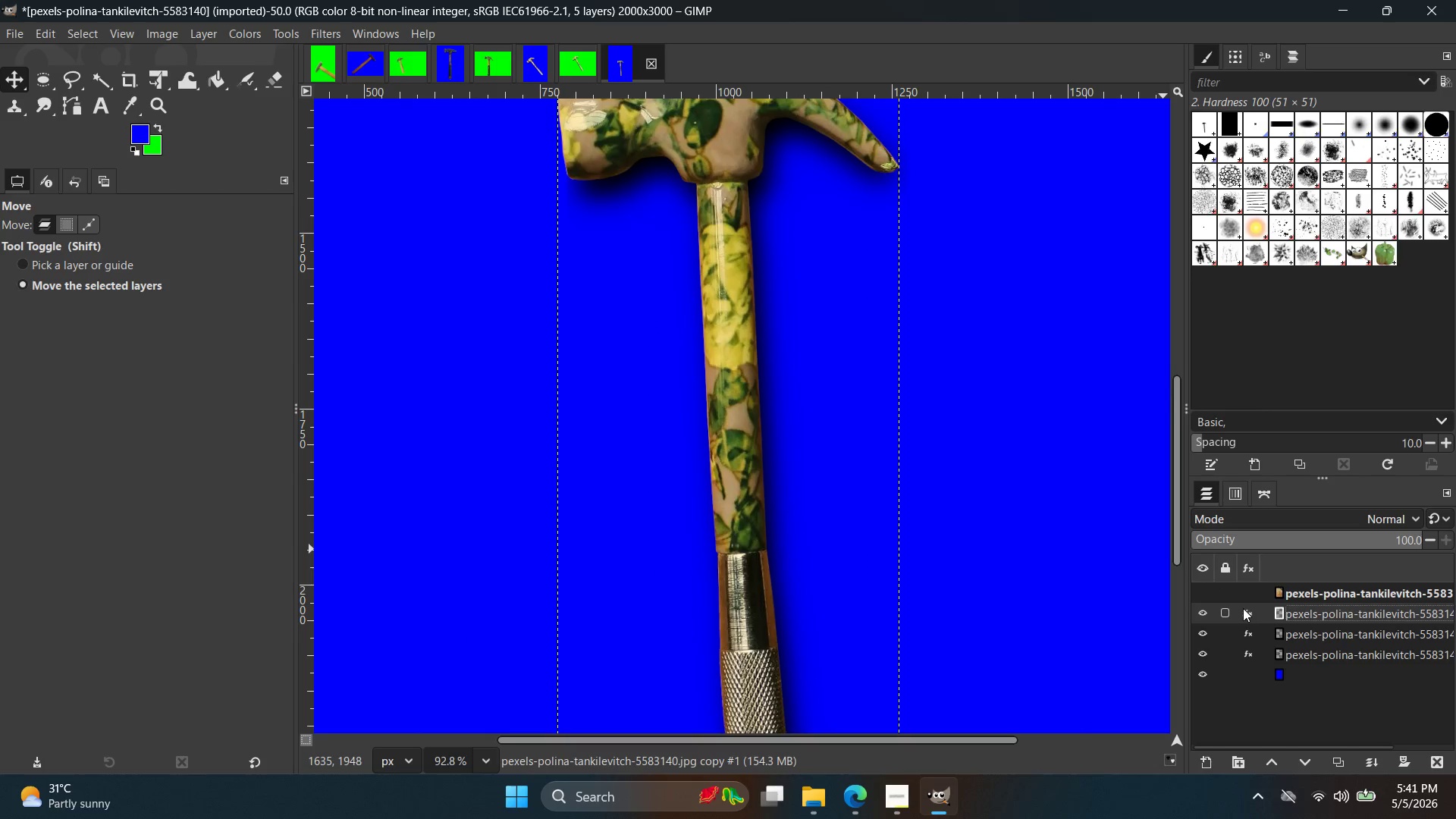 
hold_key(key=ControlLeft, duration=1.56)
scroll: coordinate [1034, 554], scroll_direction: down, amount: 15.0
 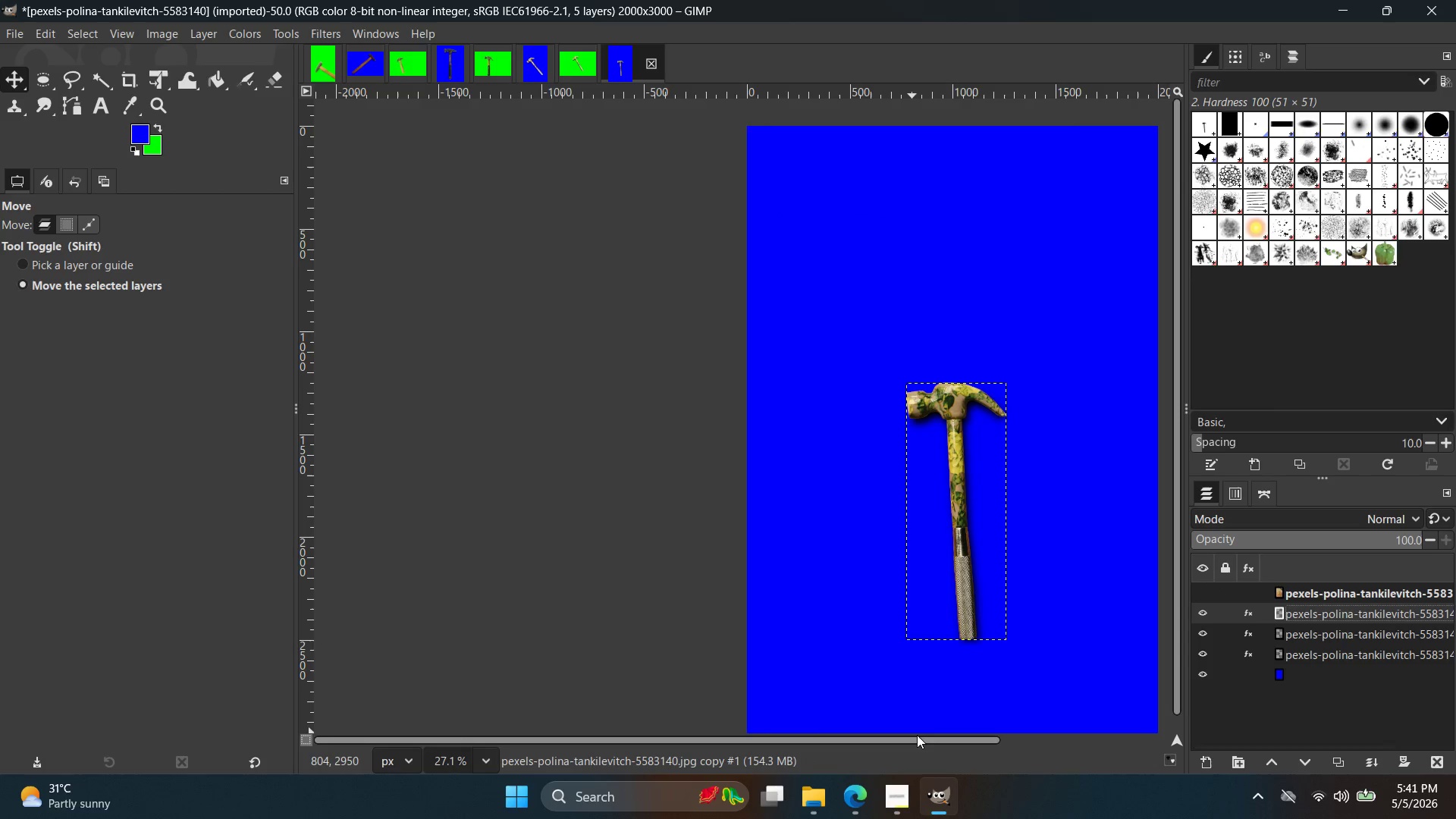 
left_click_drag(start_coordinate=[917, 734], to_coordinate=[977, 738])
 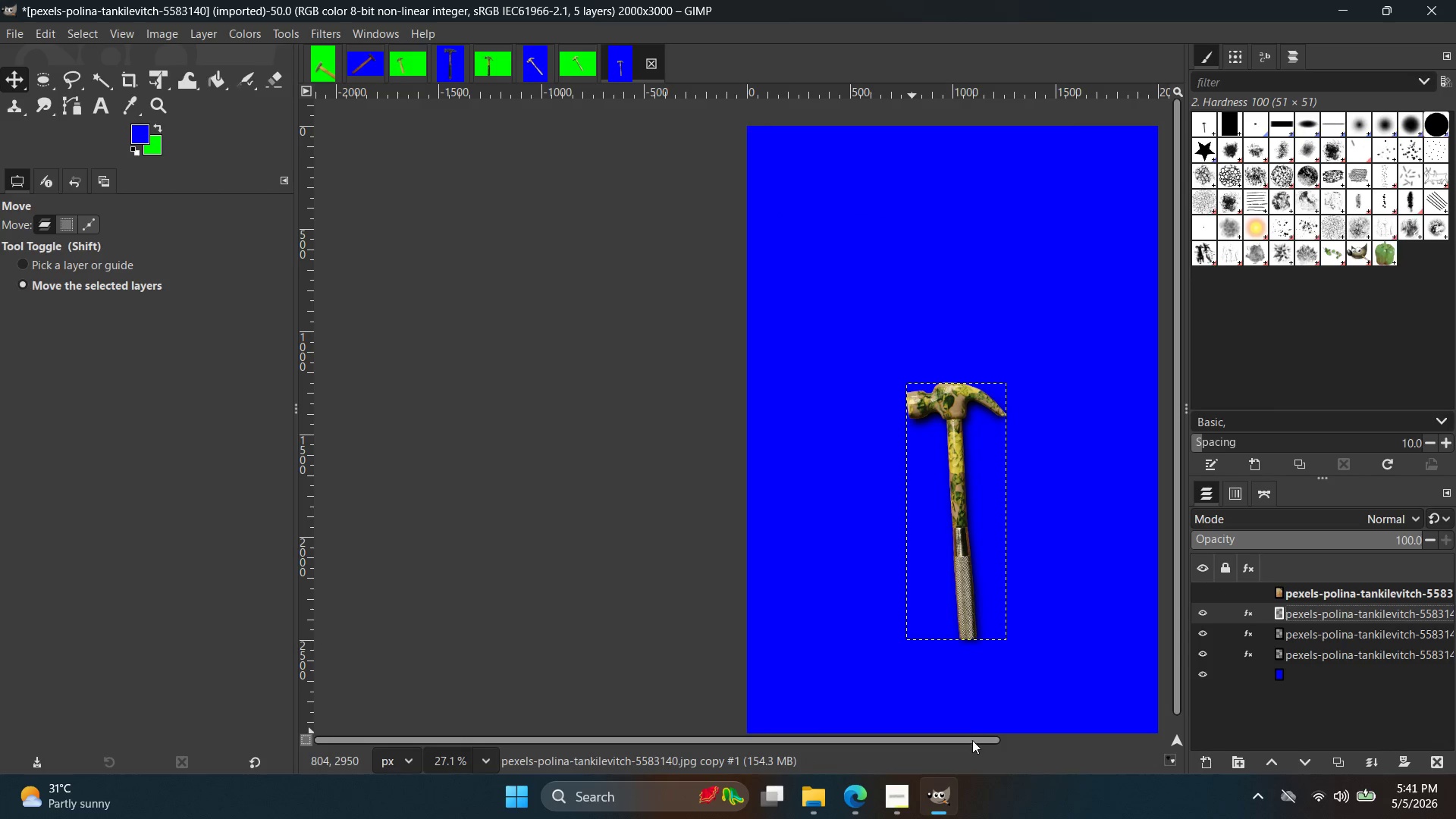 
left_click_drag(start_coordinate=[972, 740], to_coordinate=[1032, 739])
 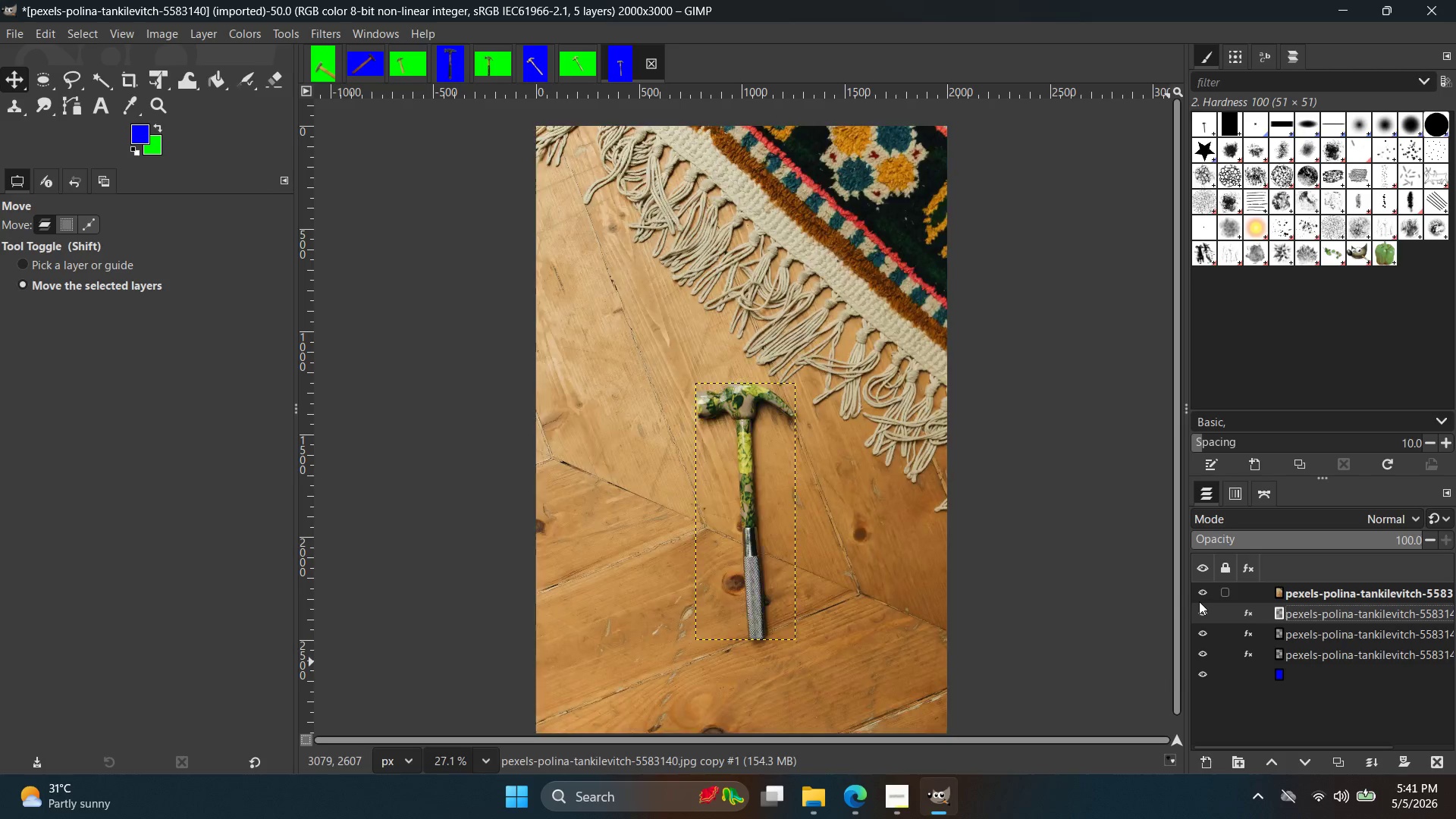 
double_click([1203, 597])
 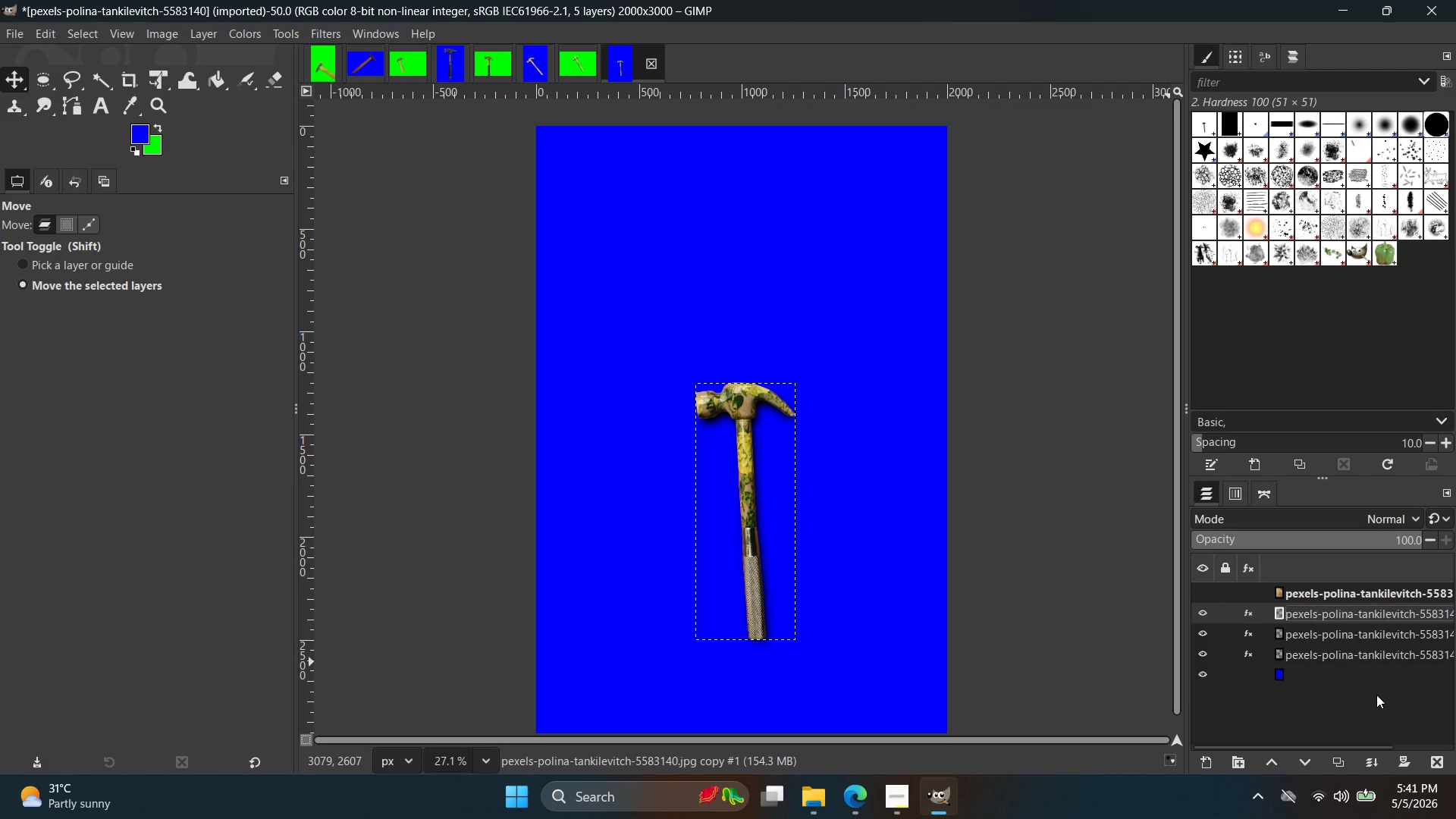 
triple_click([1367, 681])
 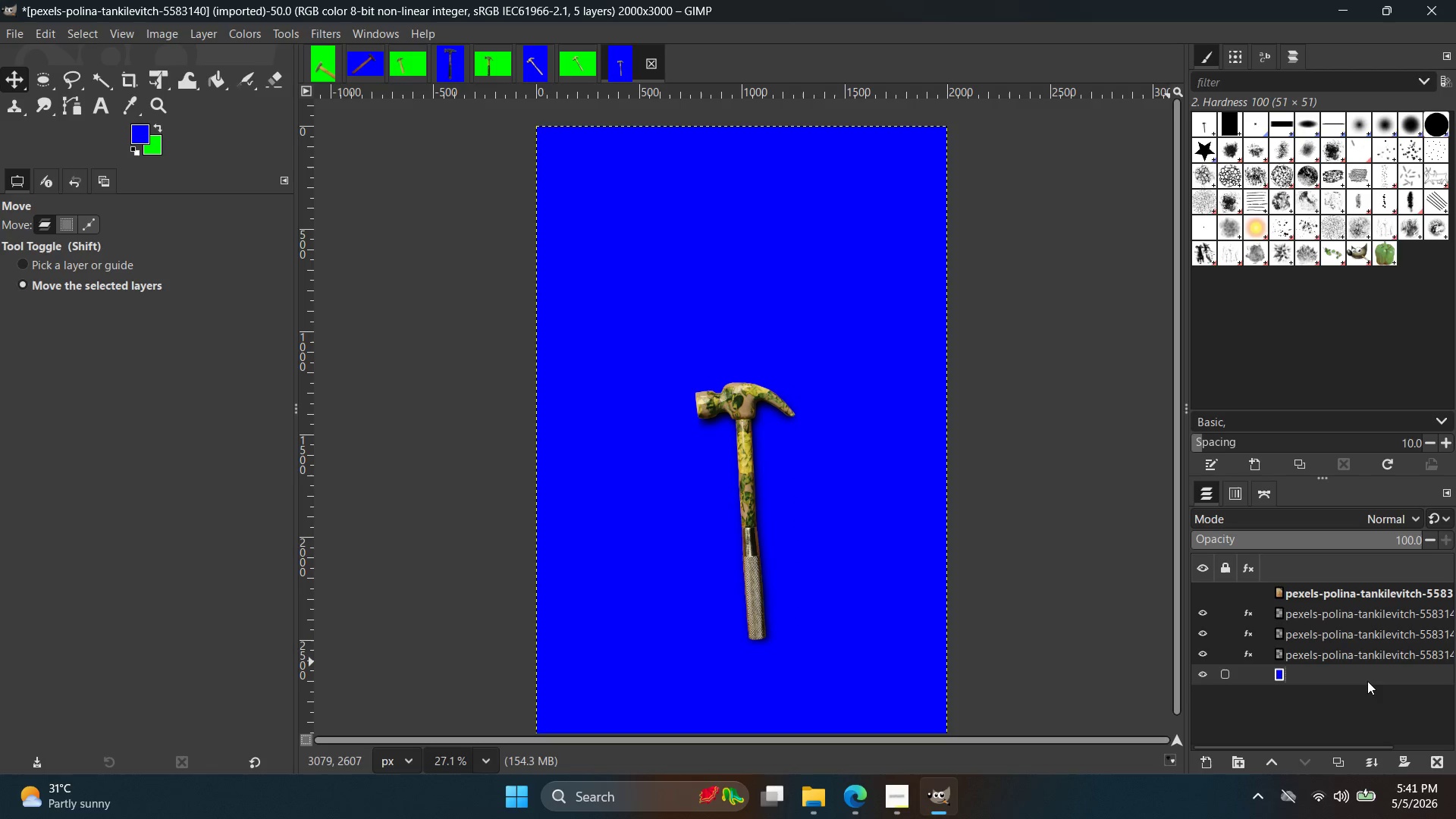 
hold_key(key=ControlLeft, duration=1.03)
scroll: coordinate [999, 557], scroll_direction: down, amount: 4.0
 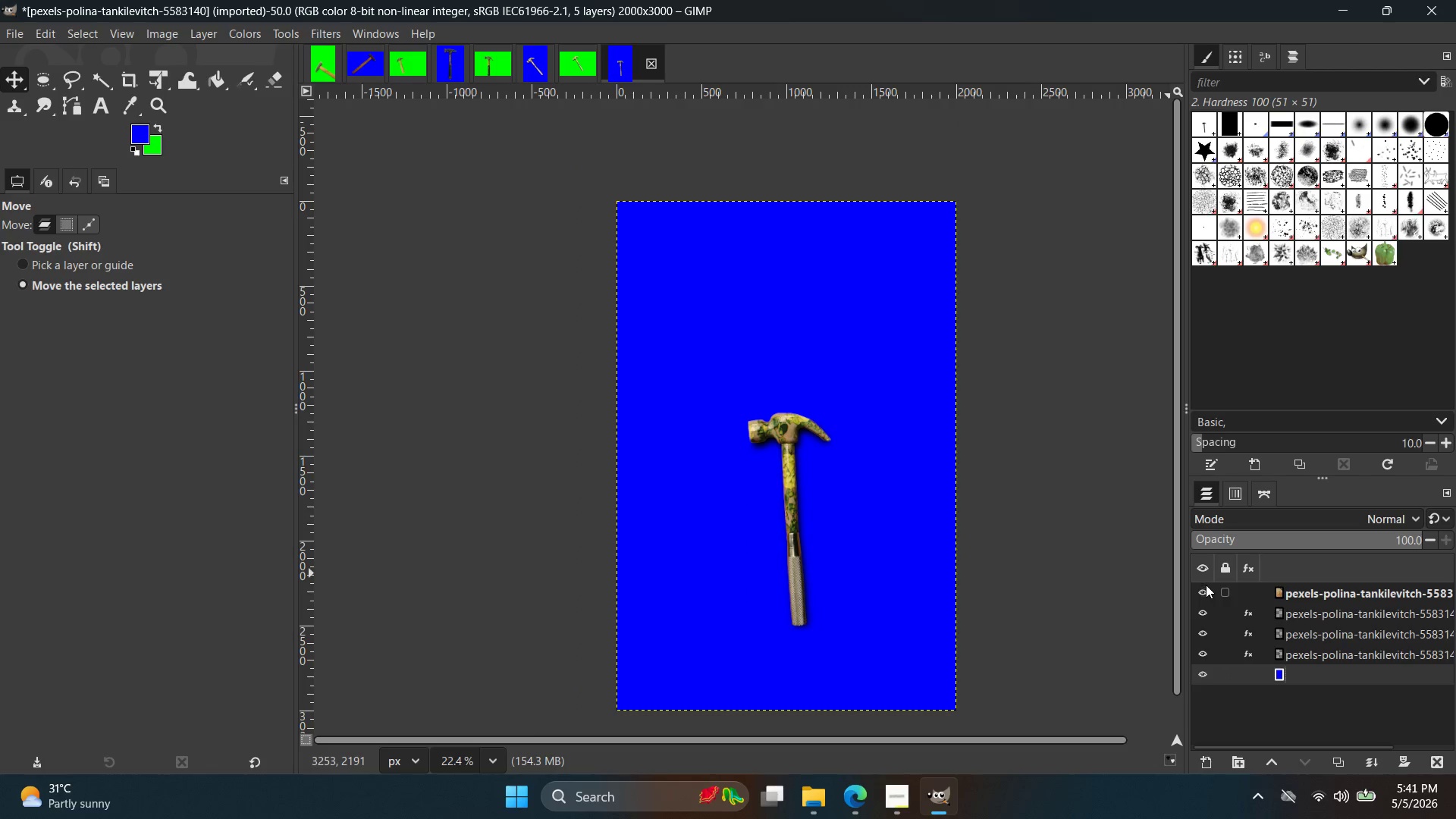 
double_click([1206, 585])
 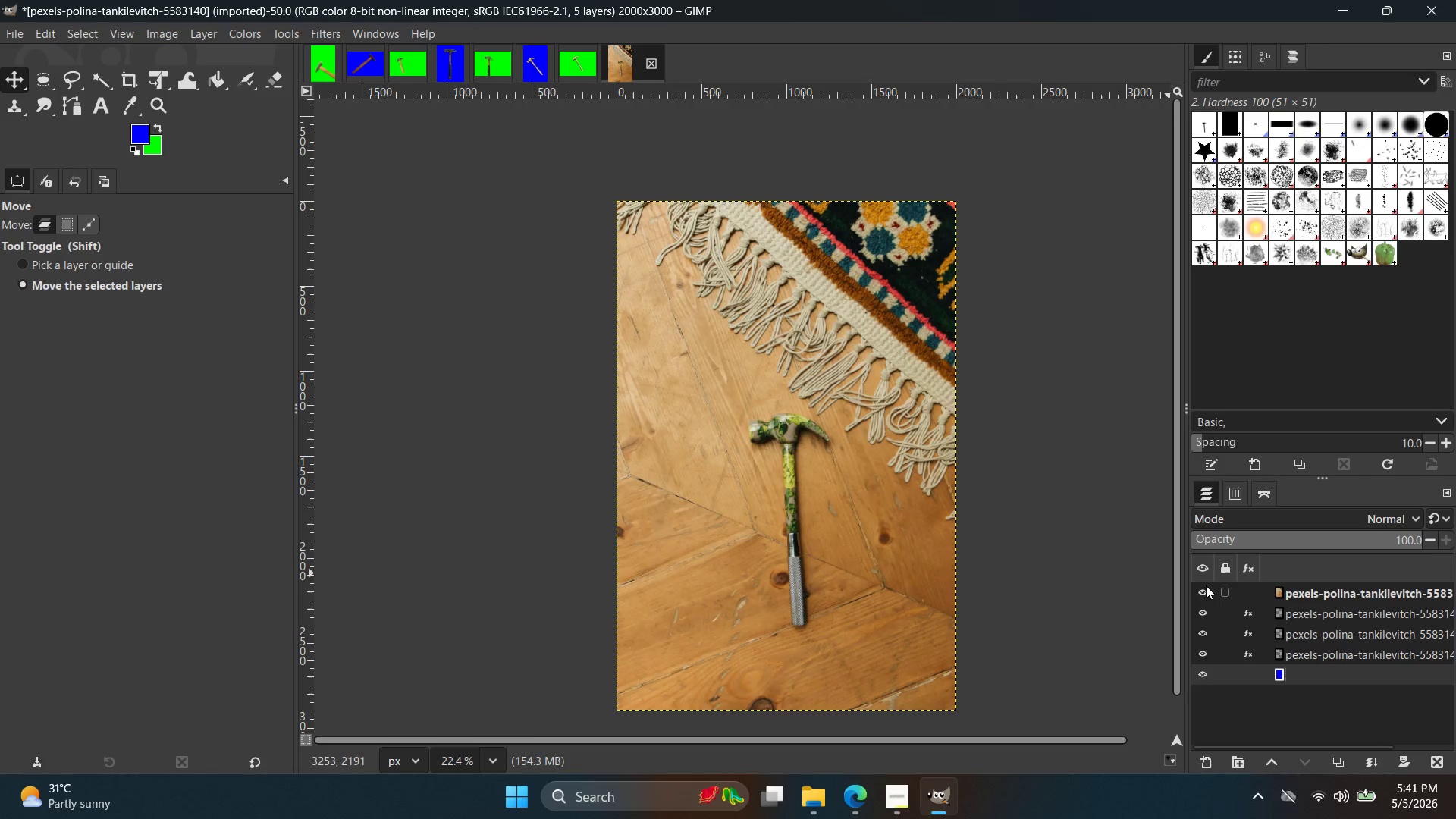 
triple_click([1206, 585])
 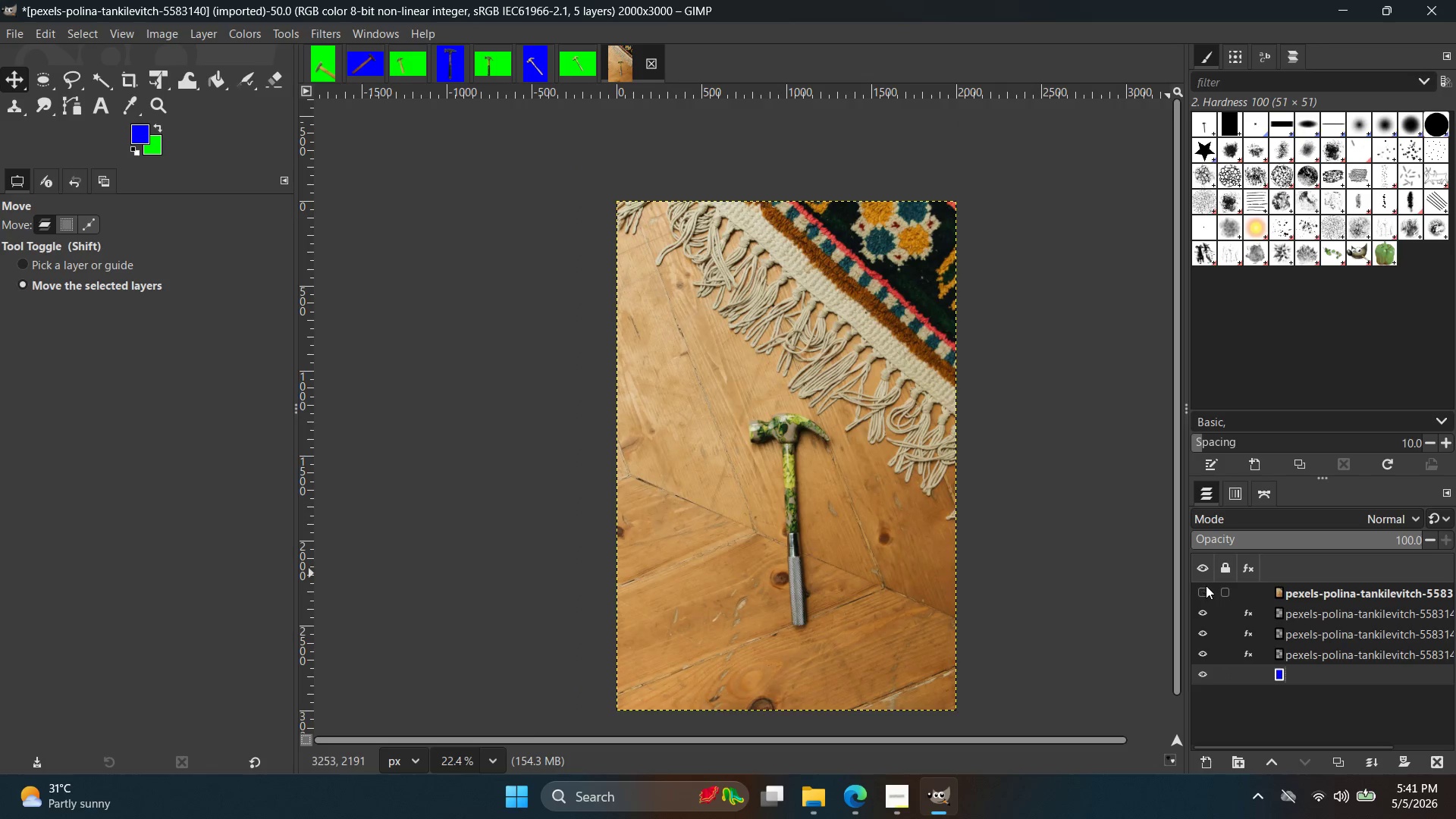 
triple_click([1206, 585])
 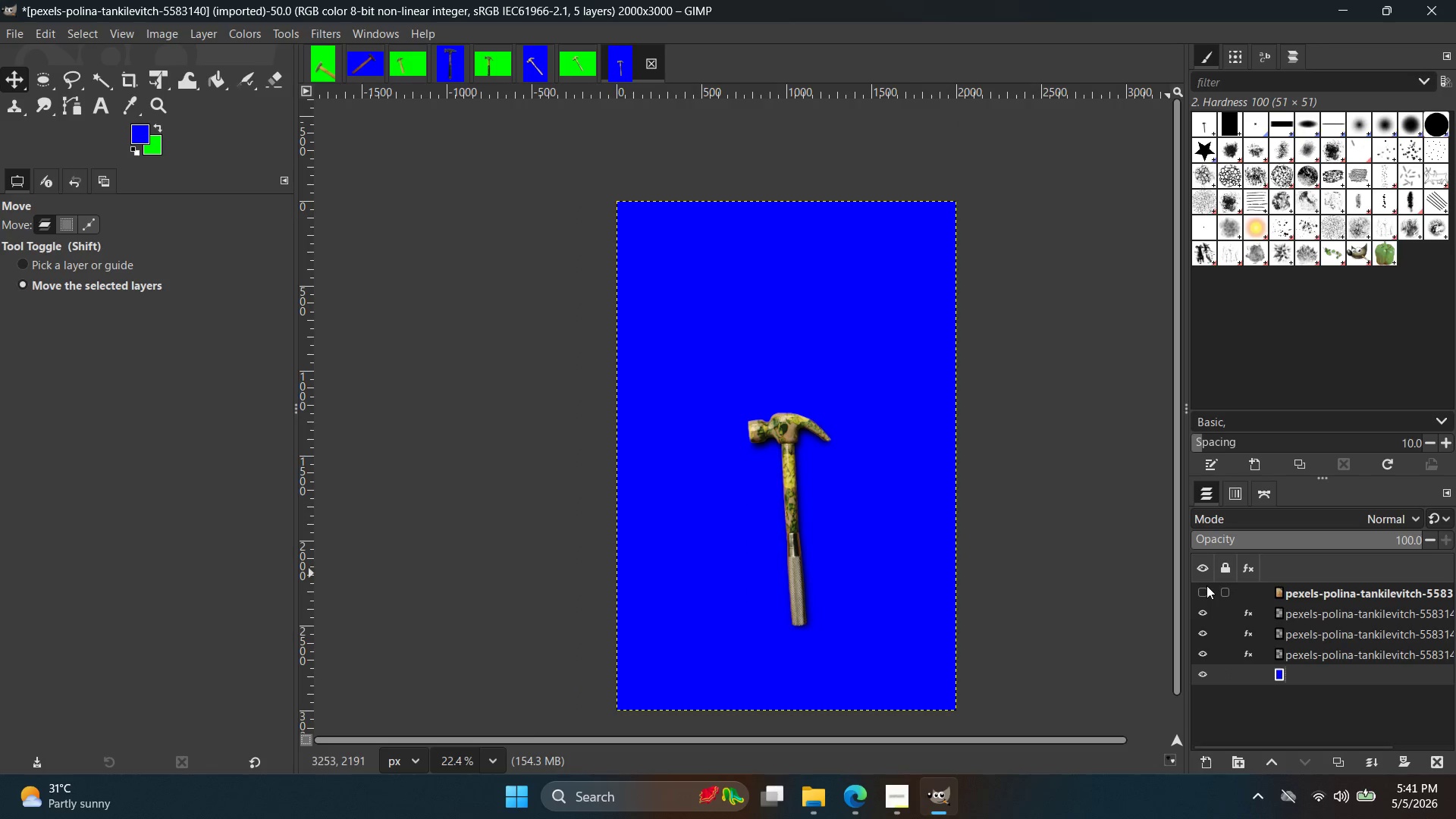 
hold_key(key=ControlLeft, duration=4.59)
scroll: coordinate [748, 521], scroll_direction: up, amount: 17.0
 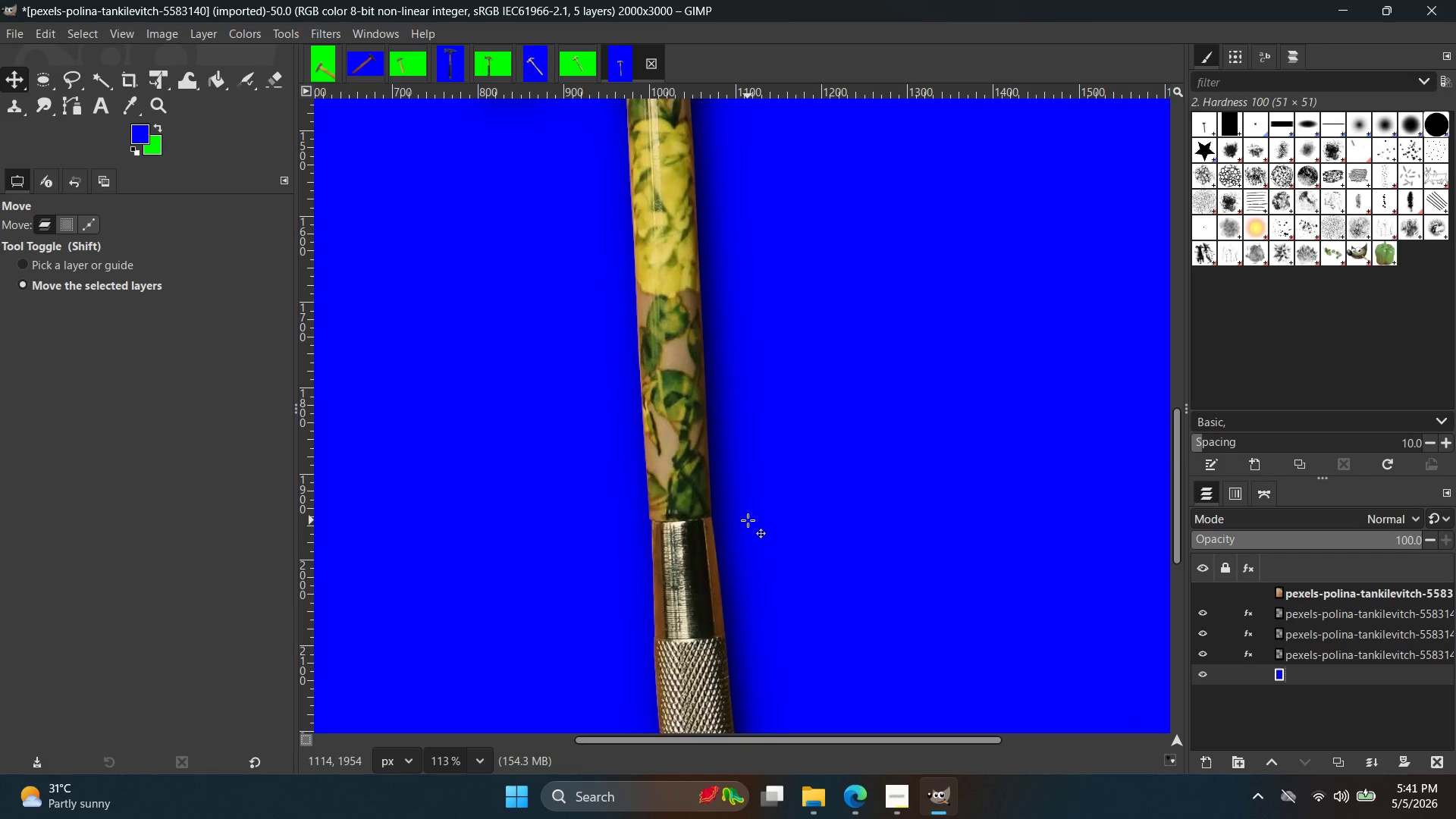 
scroll: coordinate [748, 520], scroll_direction: down, amount: 12.0
 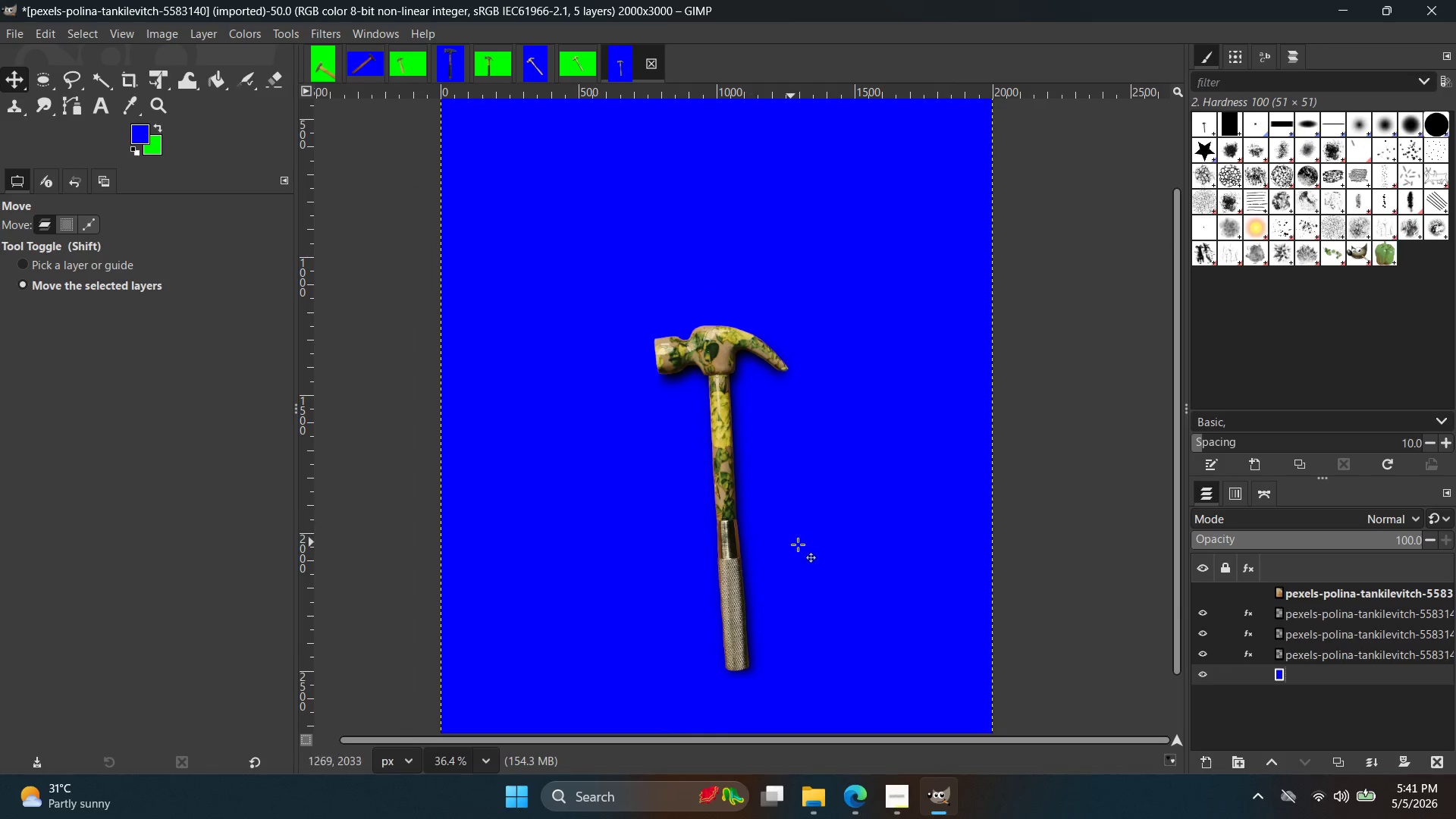 
hold_key(key=ControlLeft, duration=1.05)
 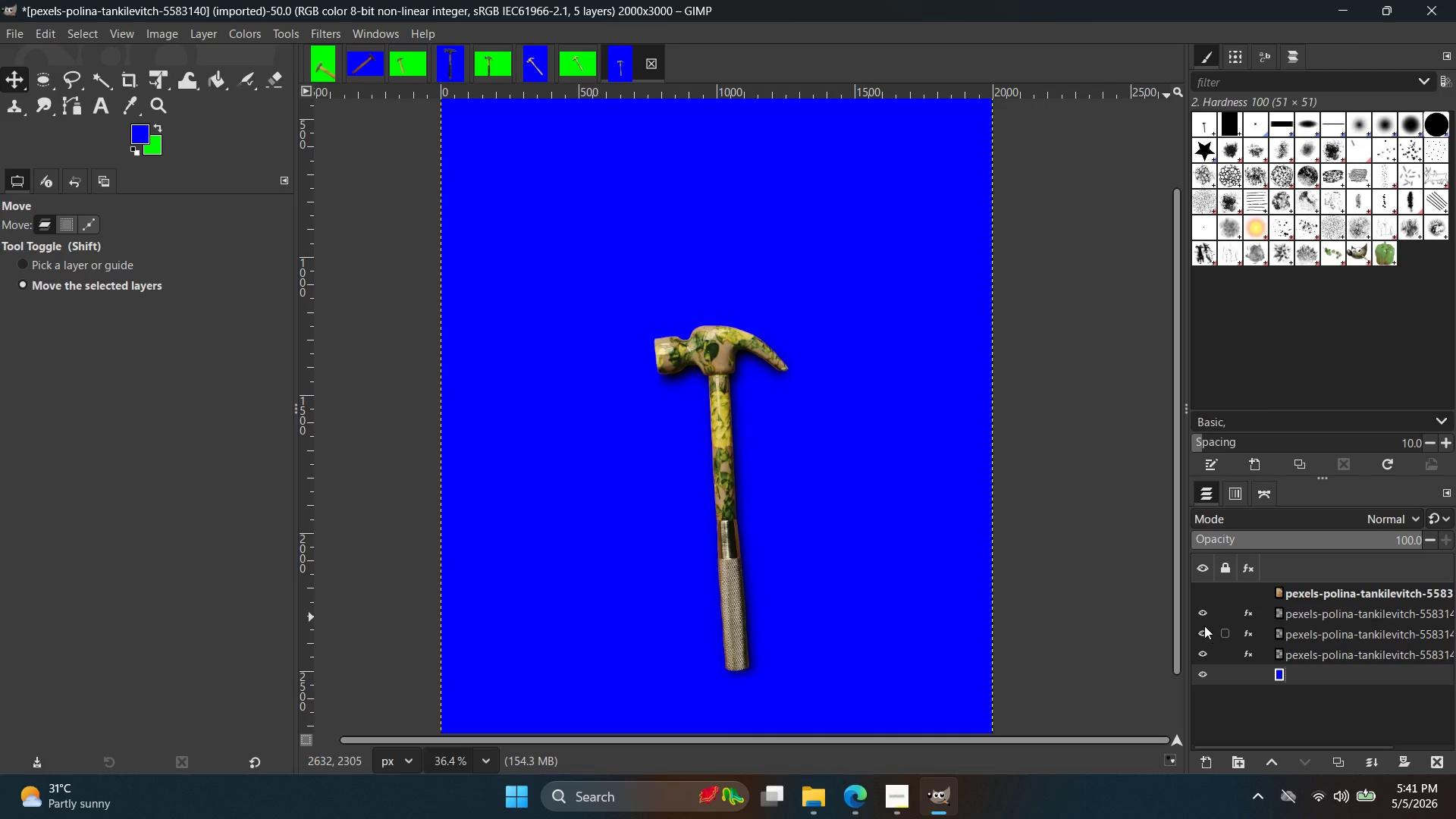 
hold_key(key=ShiftLeft, duration=0.94)
 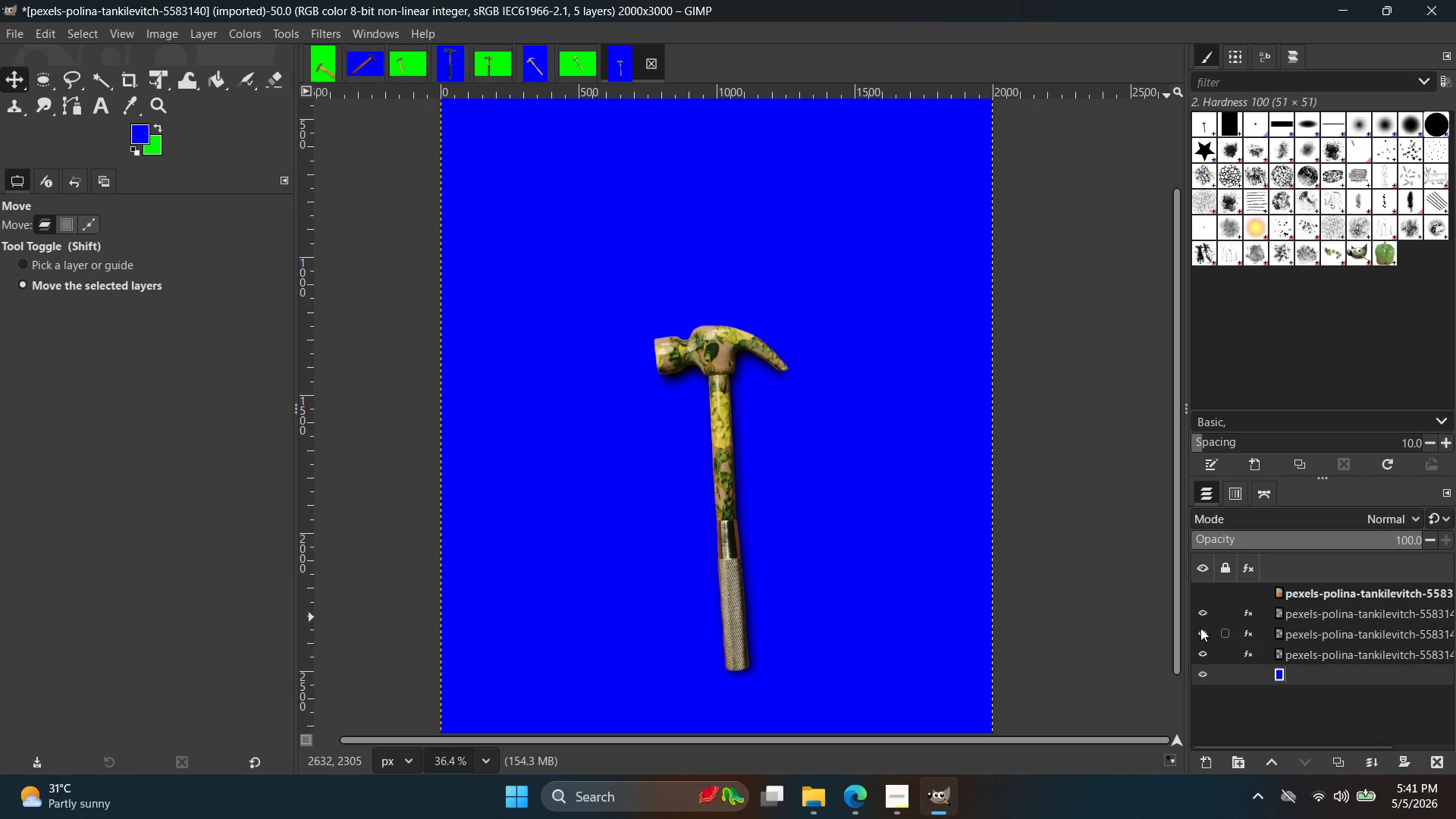 
left_click([1200, 629])
 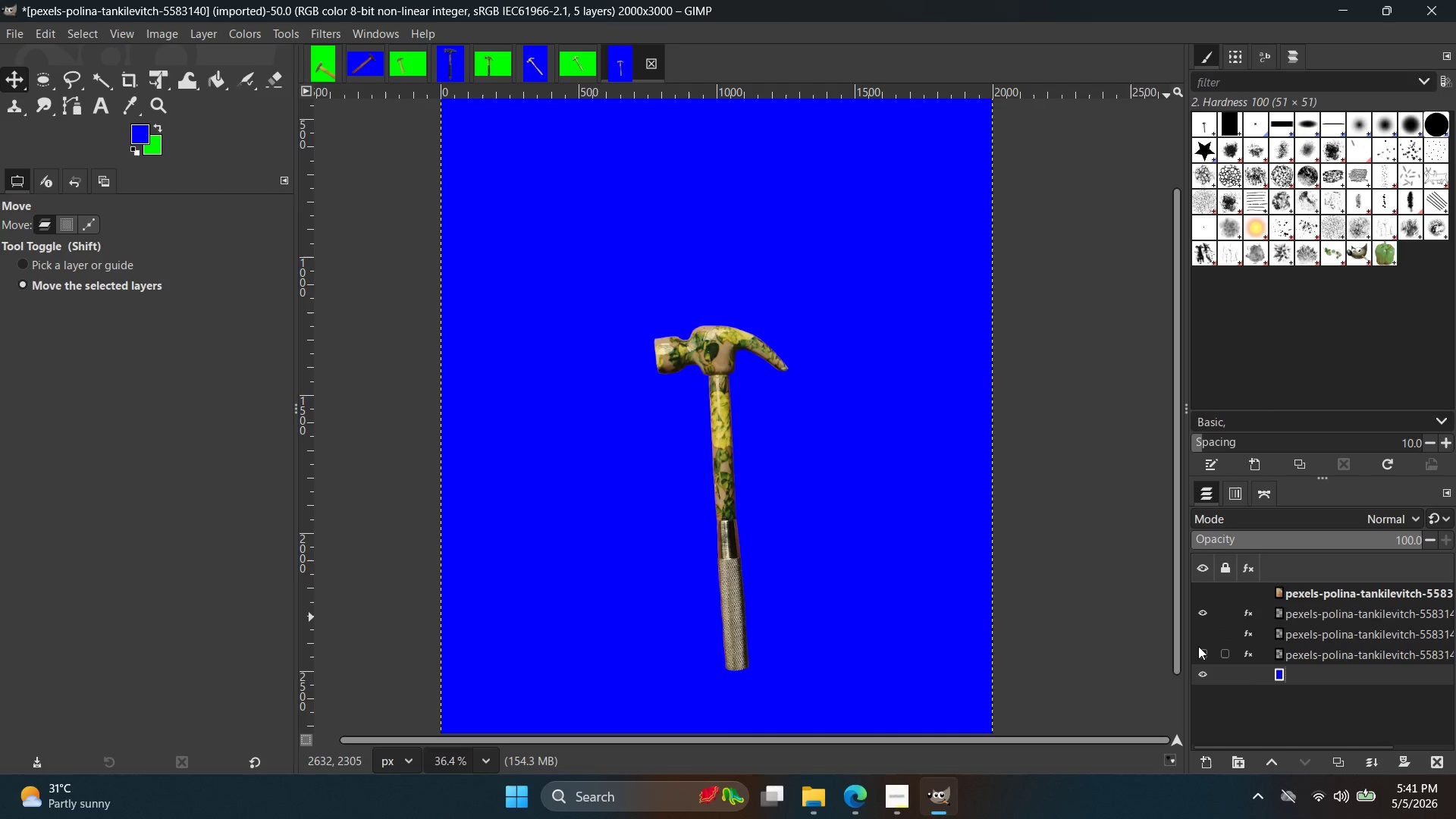 
left_click([1197, 643])
 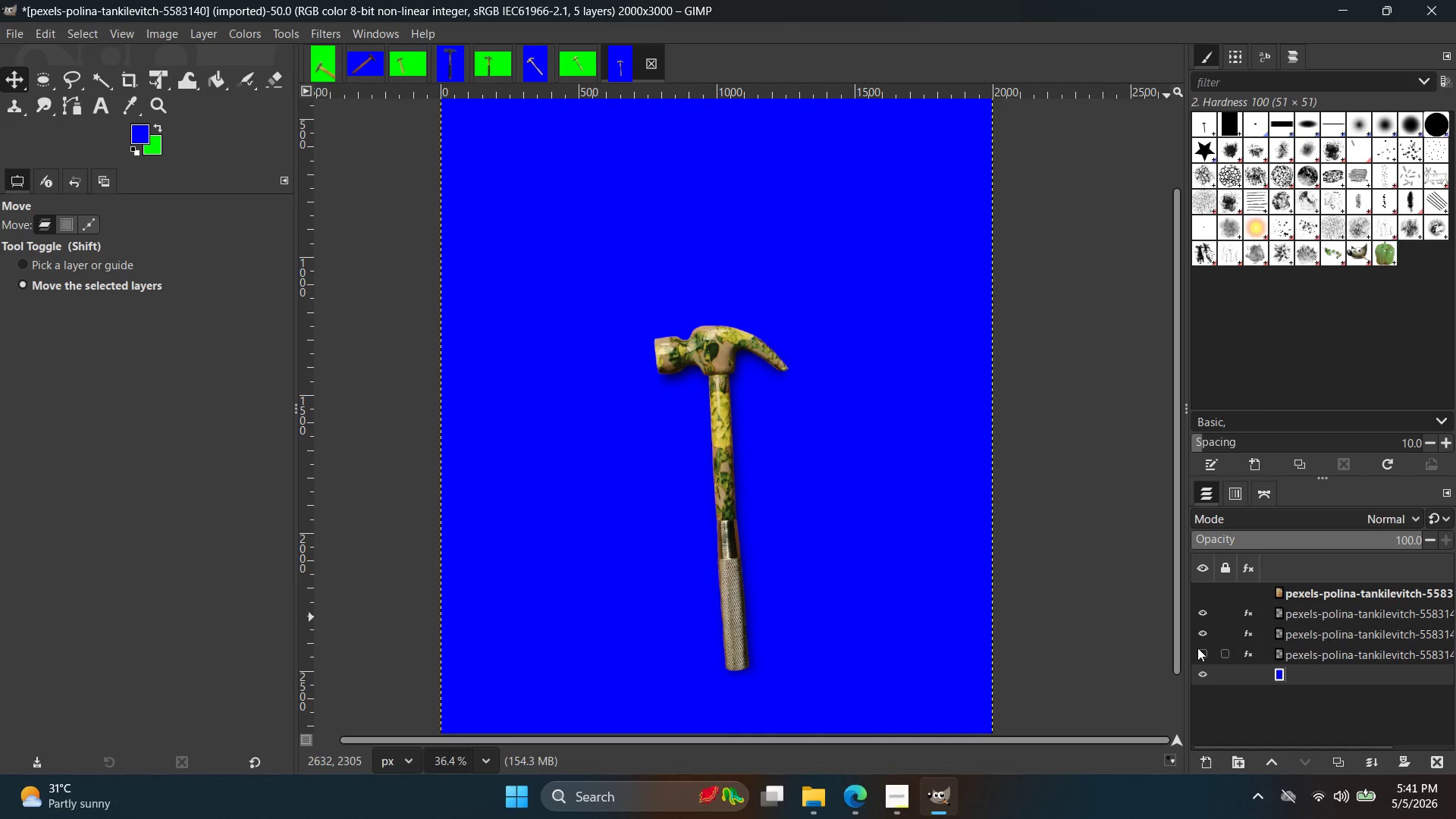 
left_click([1197, 648])
 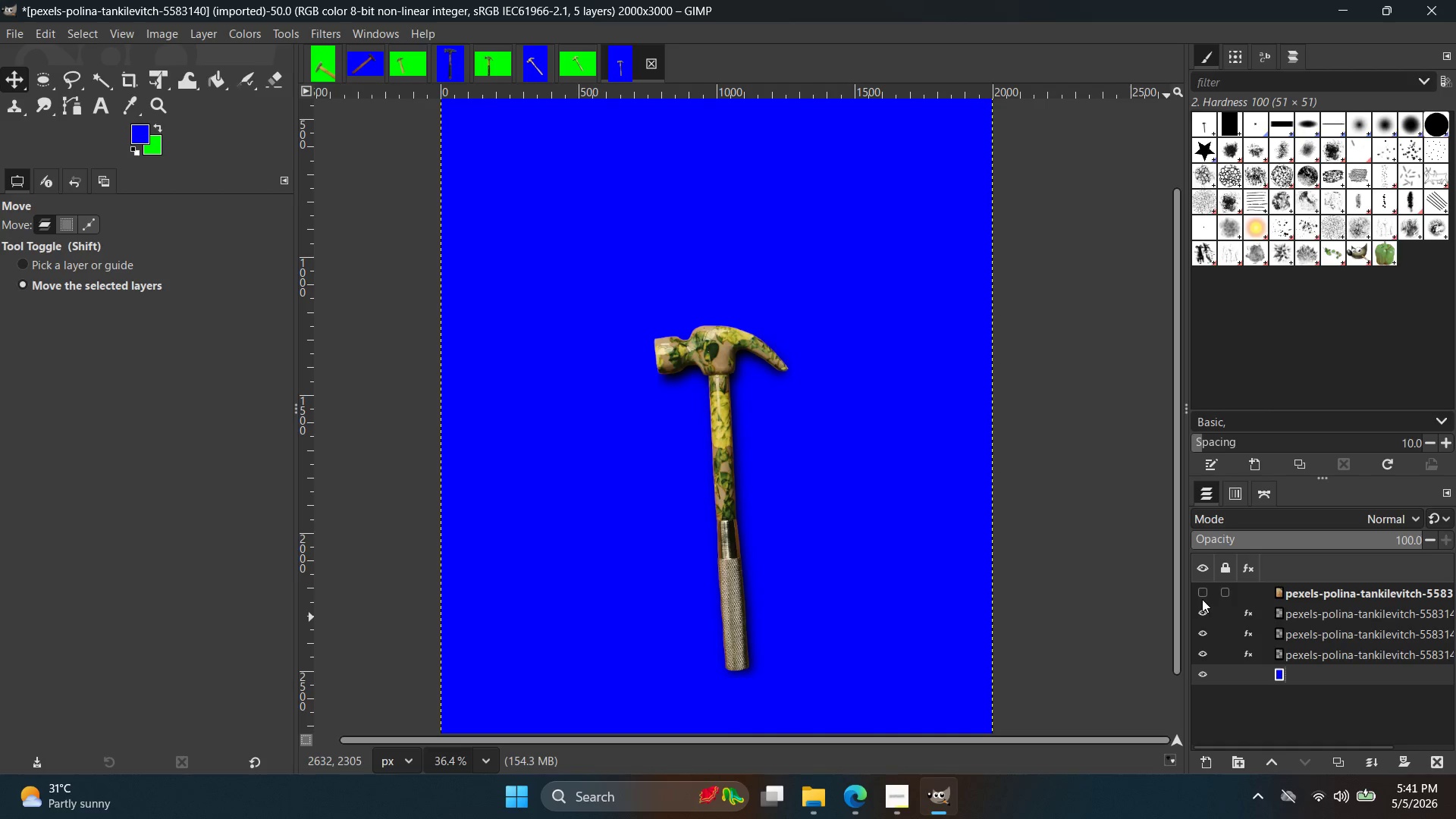 
double_click([1202, 598])
 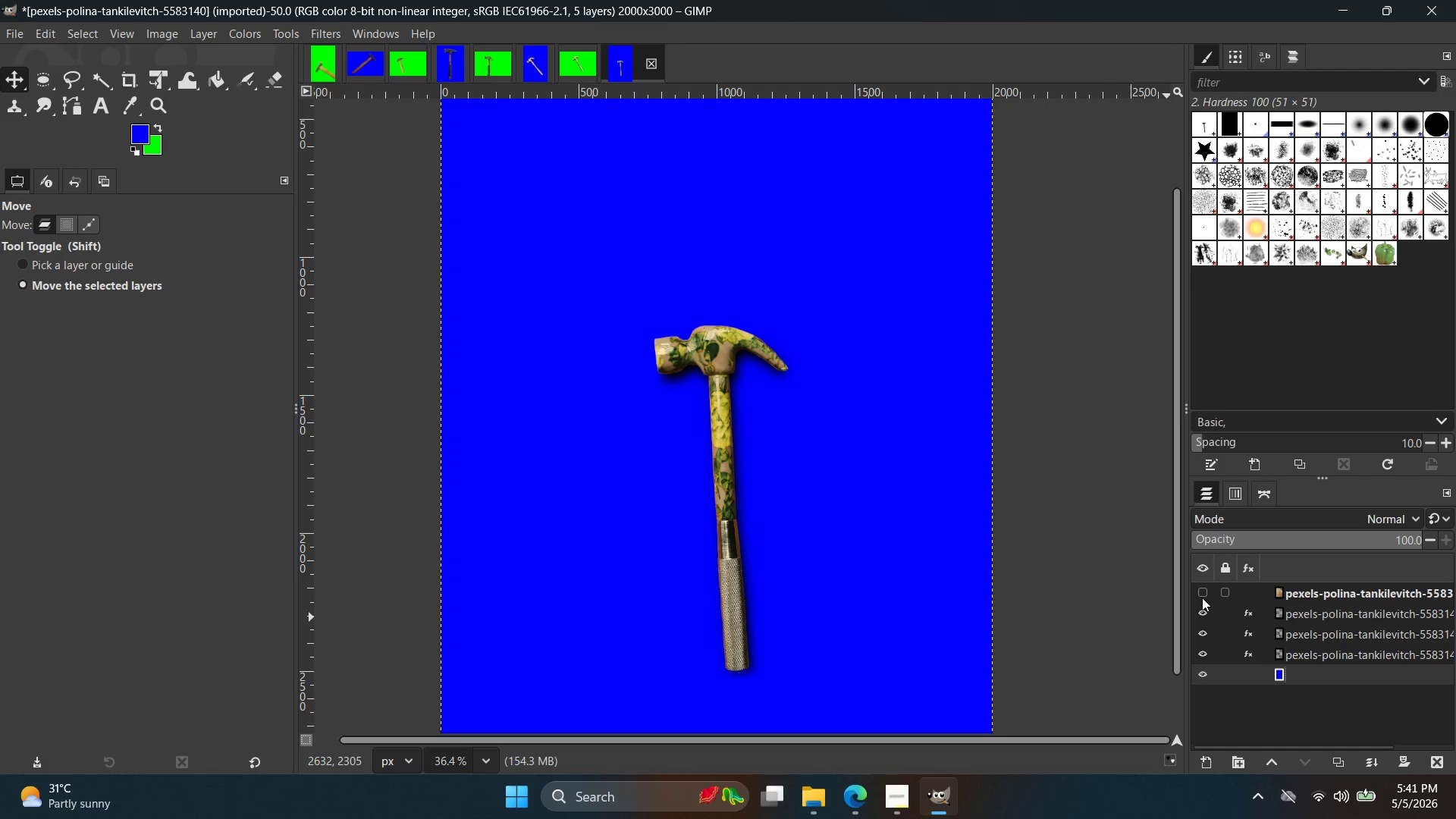 
key(Control+Shift+E)
 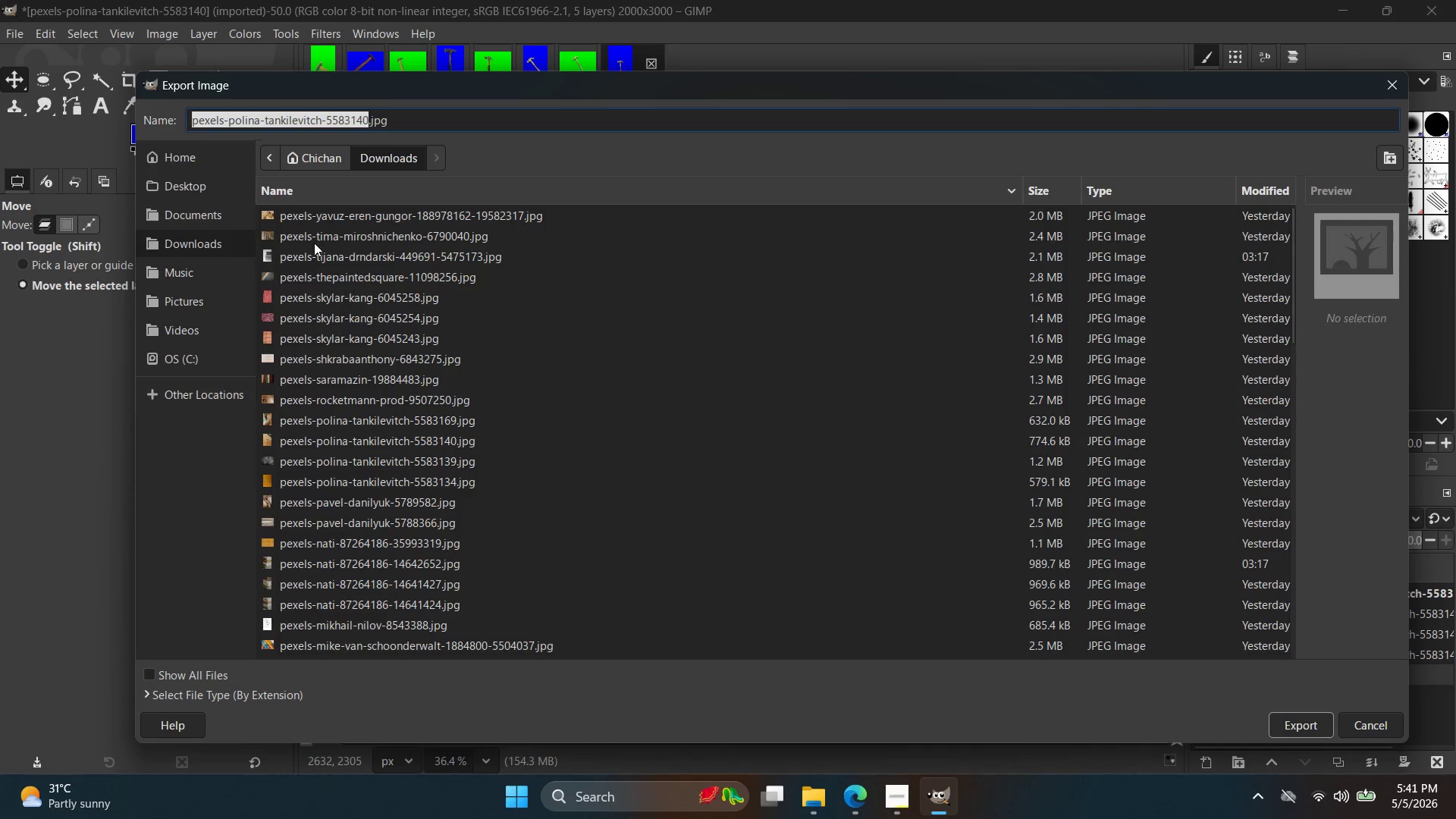 
left_click([317, 152])
 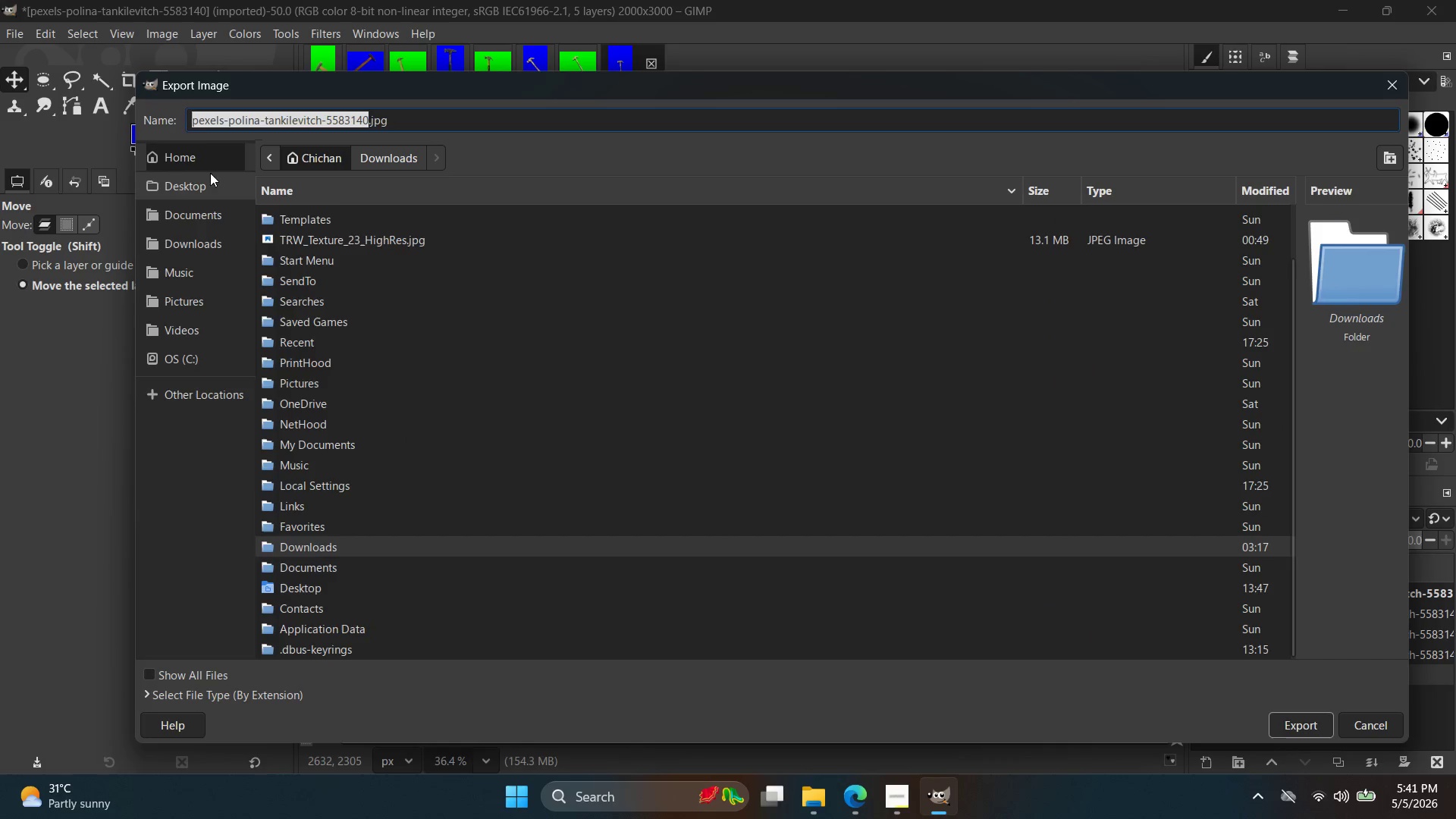 
left_click([179, 178])
 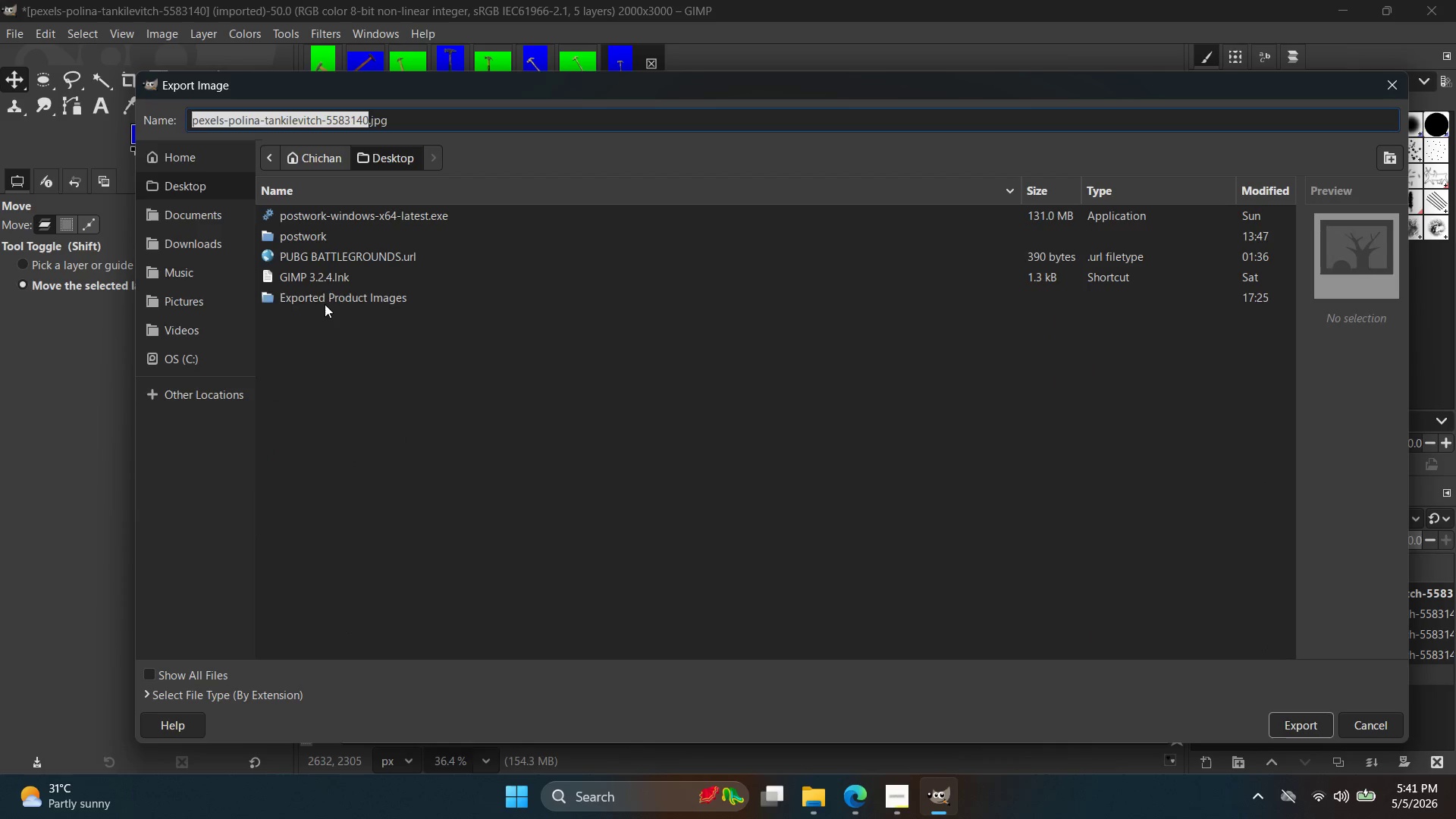 
double_click([325, 304])
 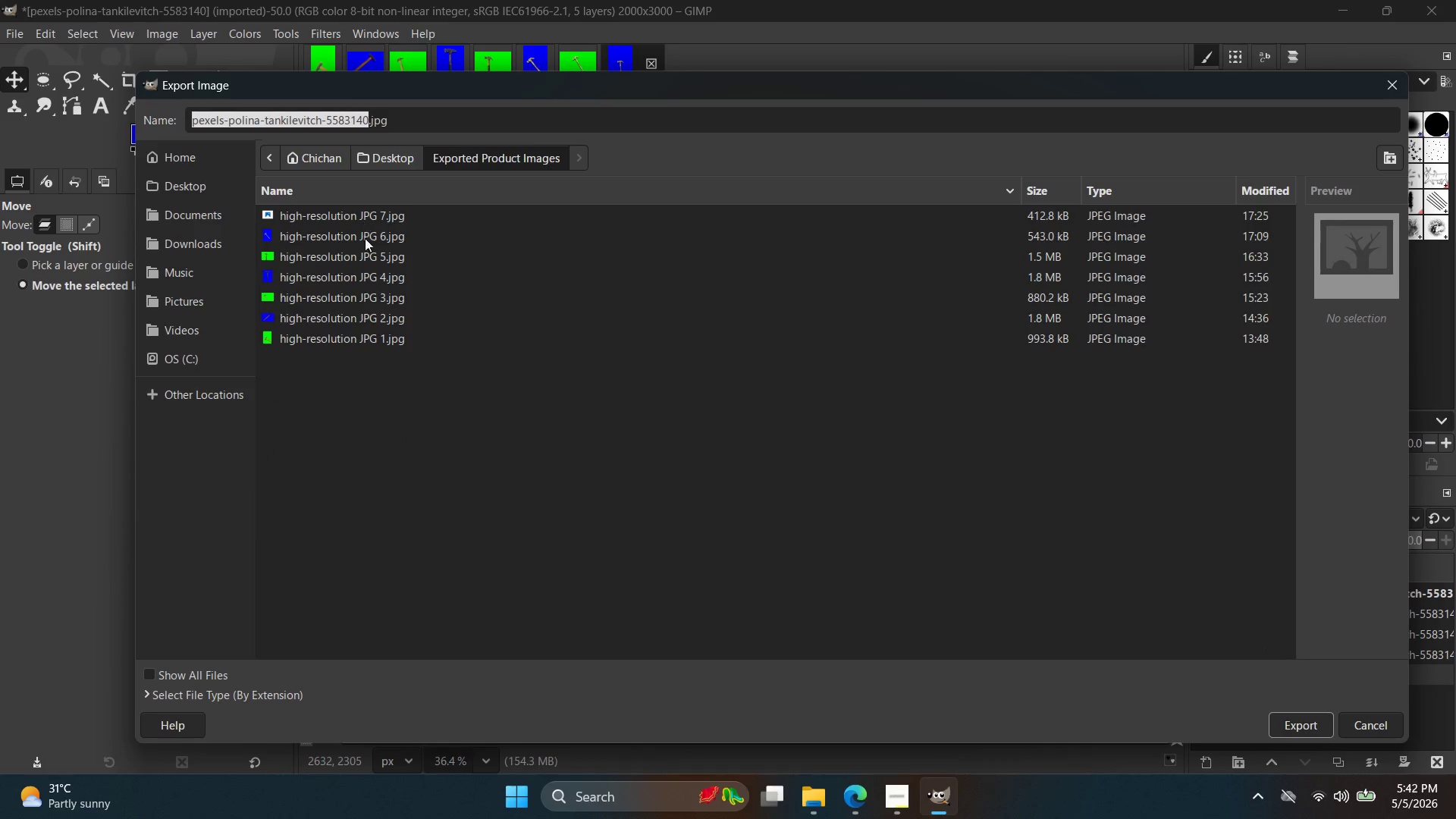 
left_click([374, 221])
 